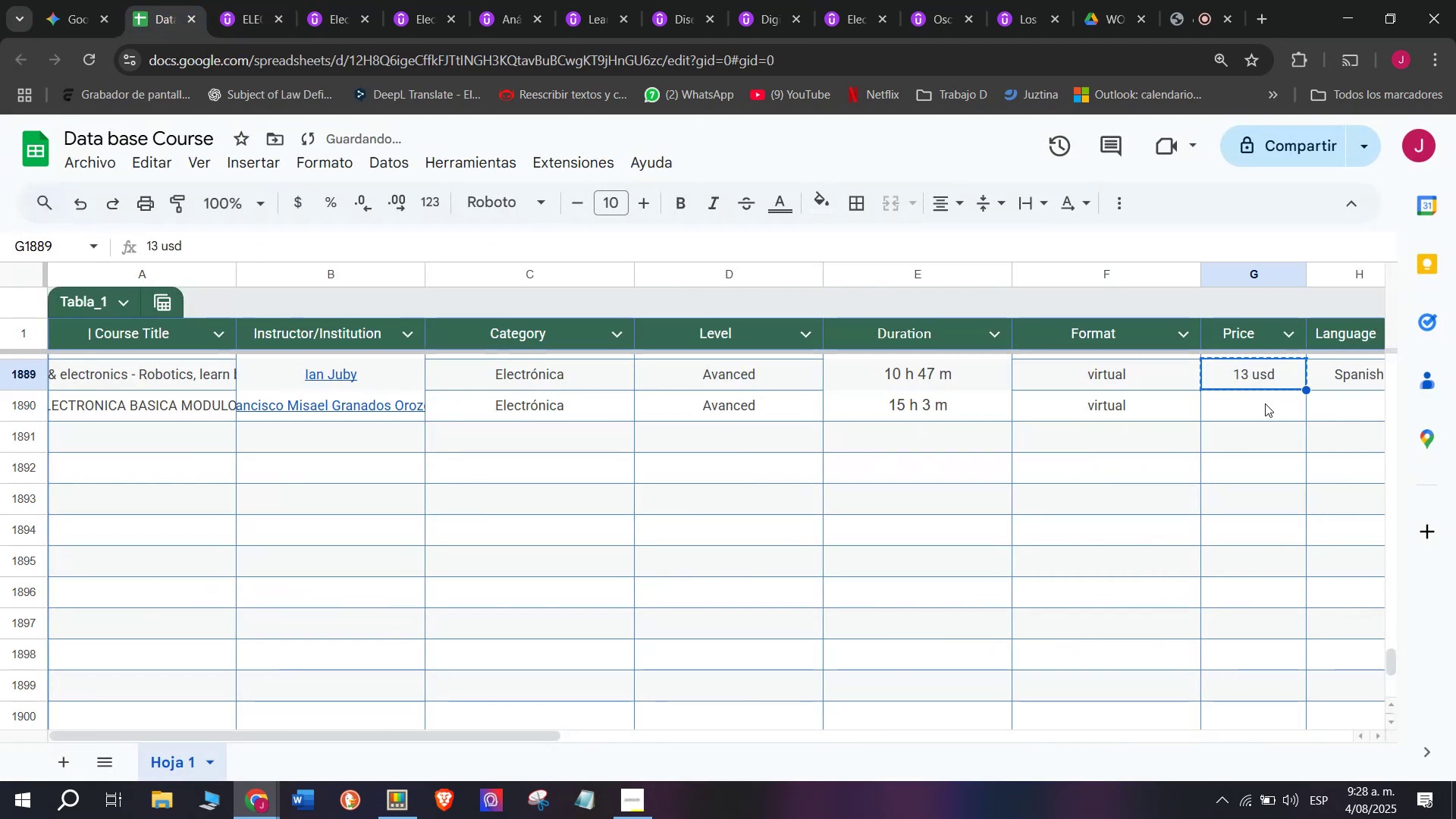 
double_click([1265, 403])
 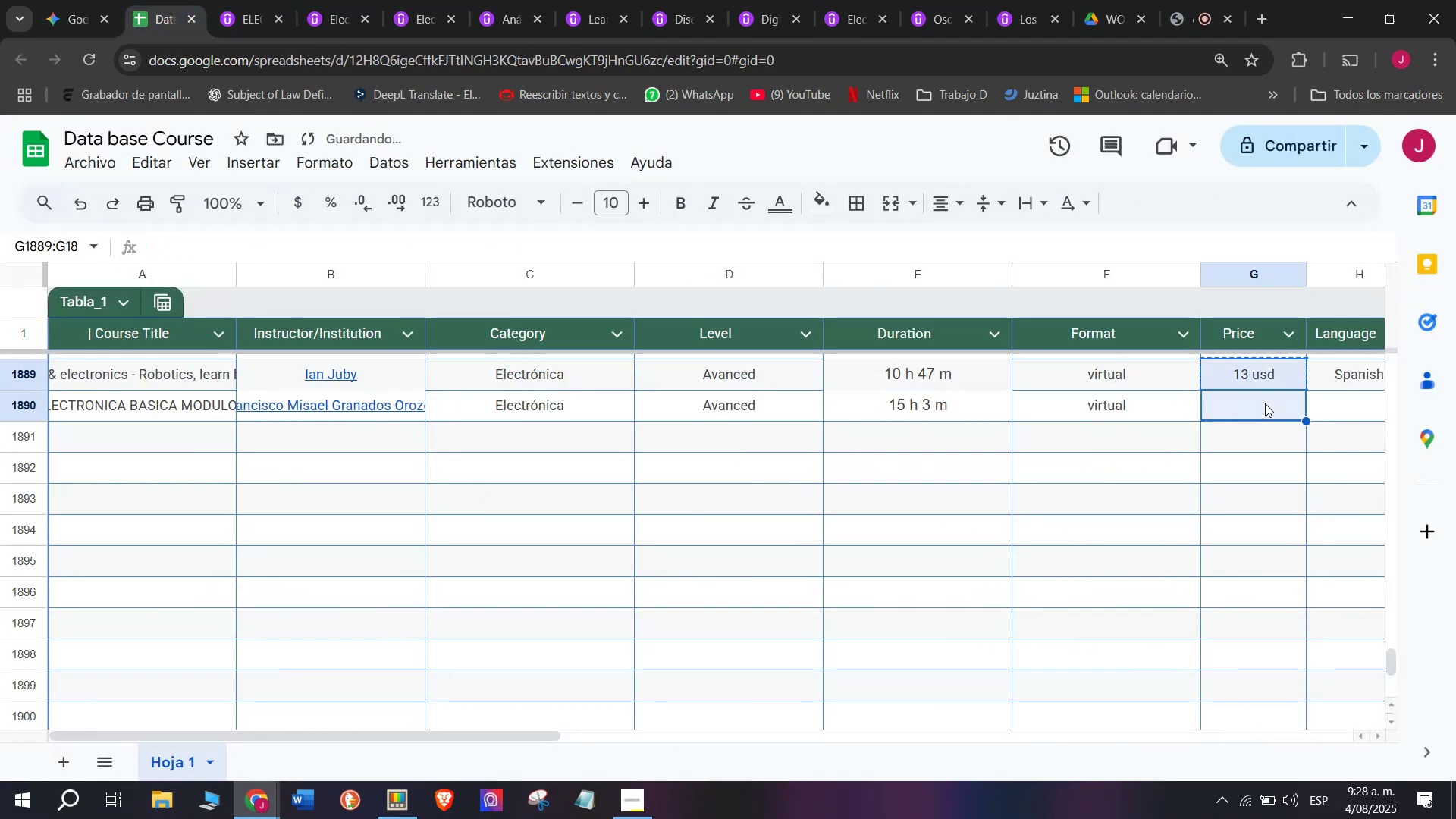 
key(Z)
 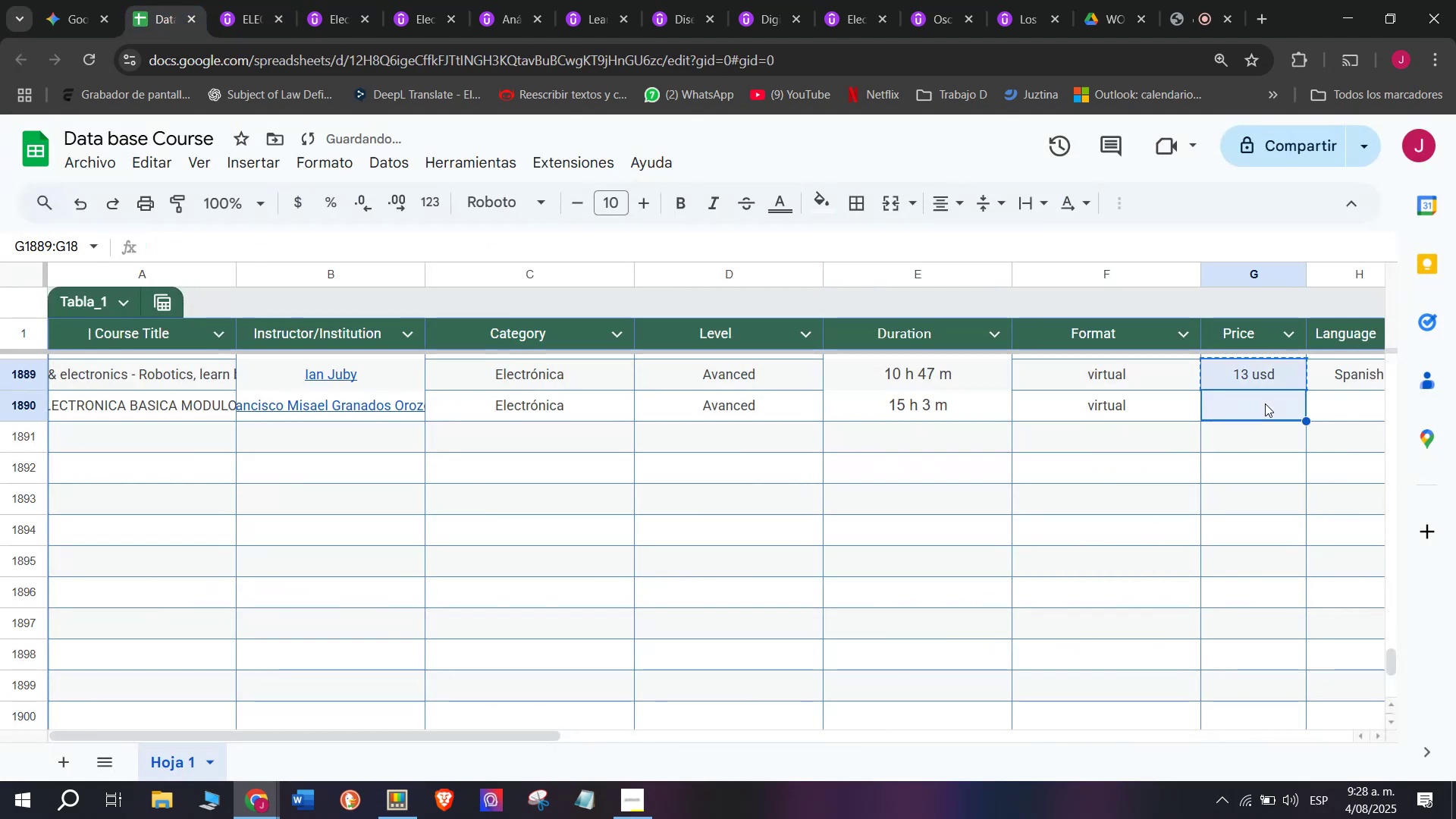 
key(Control+ControlLeft)
 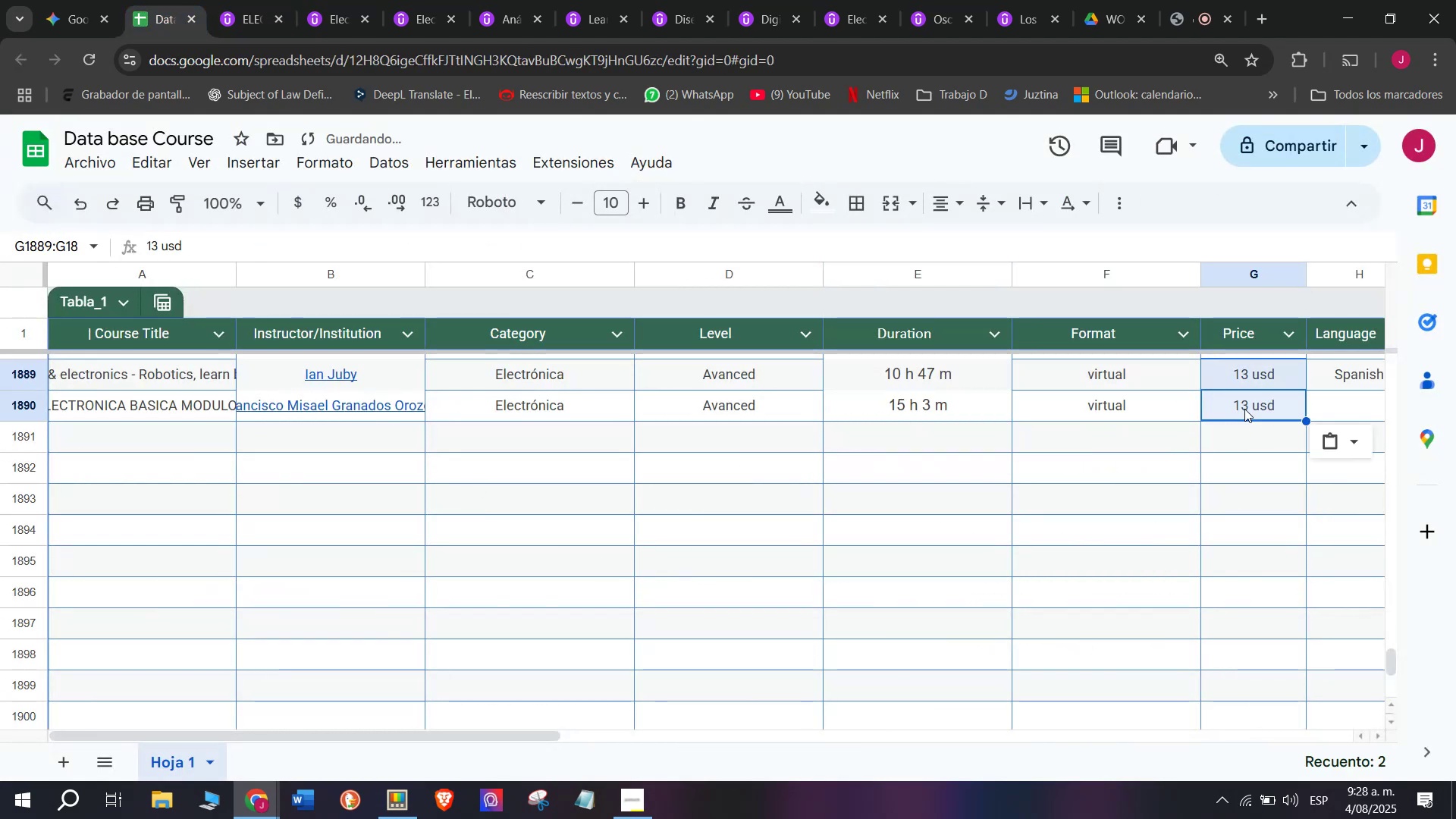 
key(Control+V)
 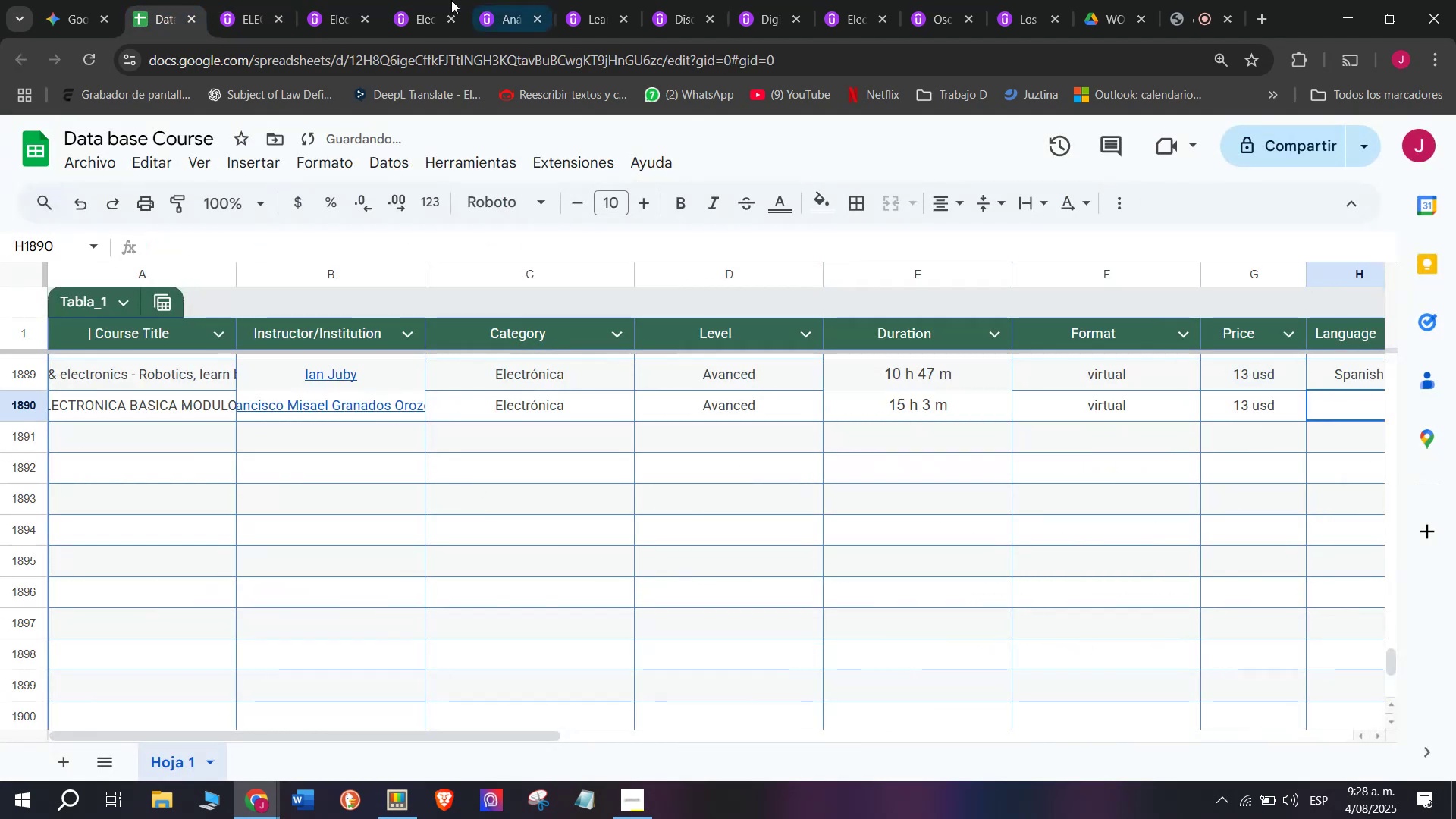 
left_click([213, 0])
 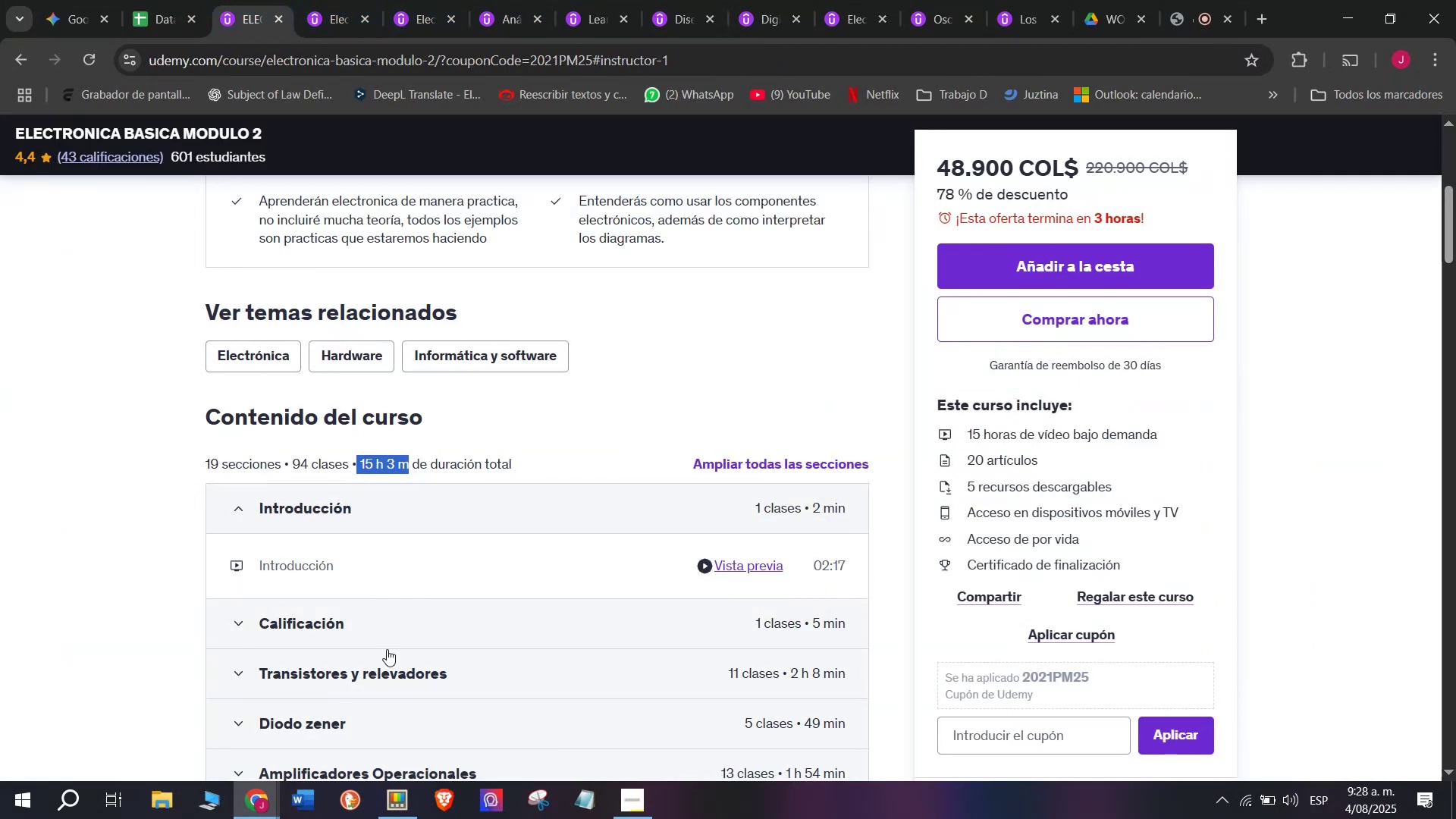 
scroll: coordinate [394, 620], scroll_direction: up, amount: 2.0
 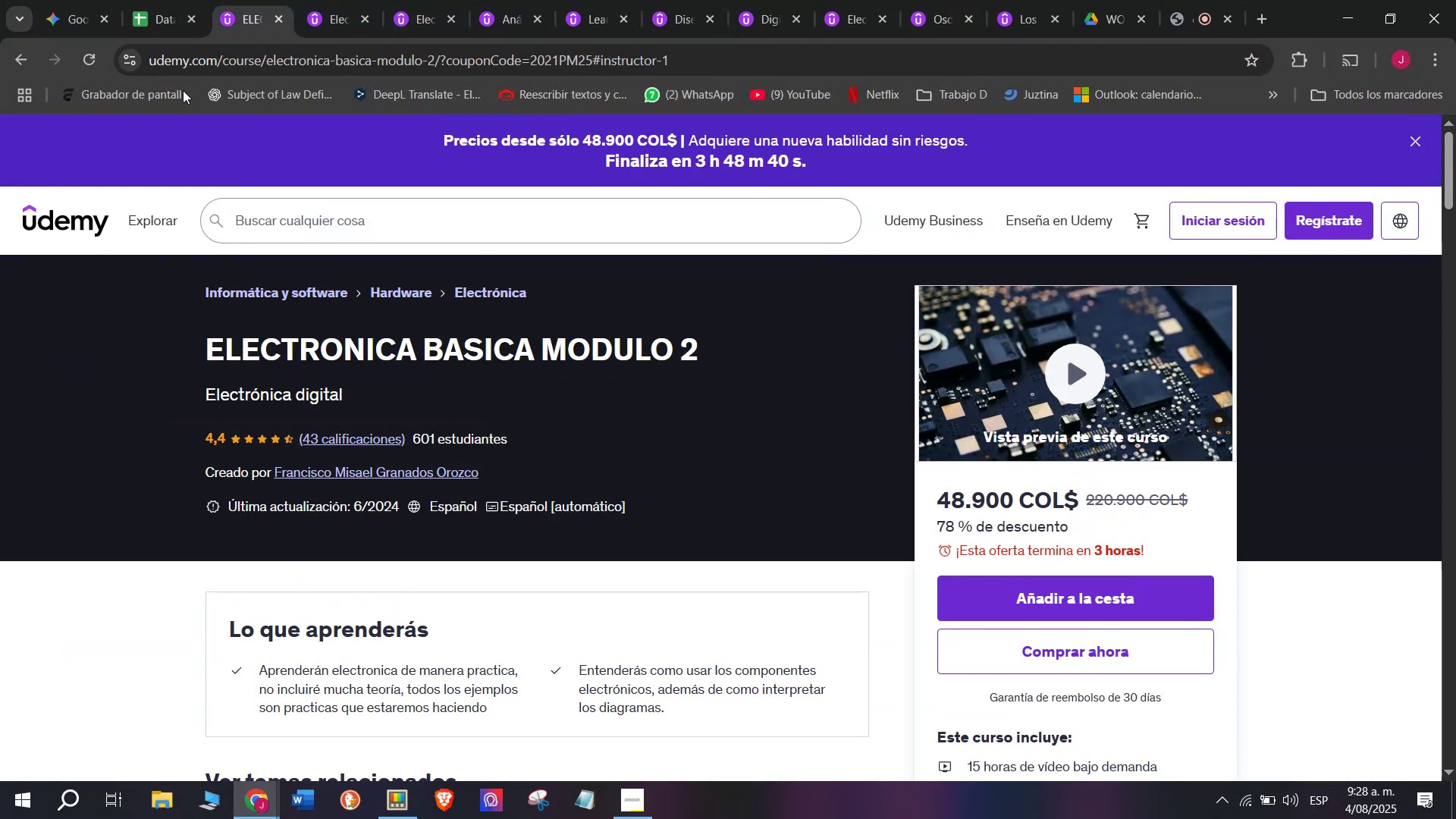 
left_click([170, 0])
 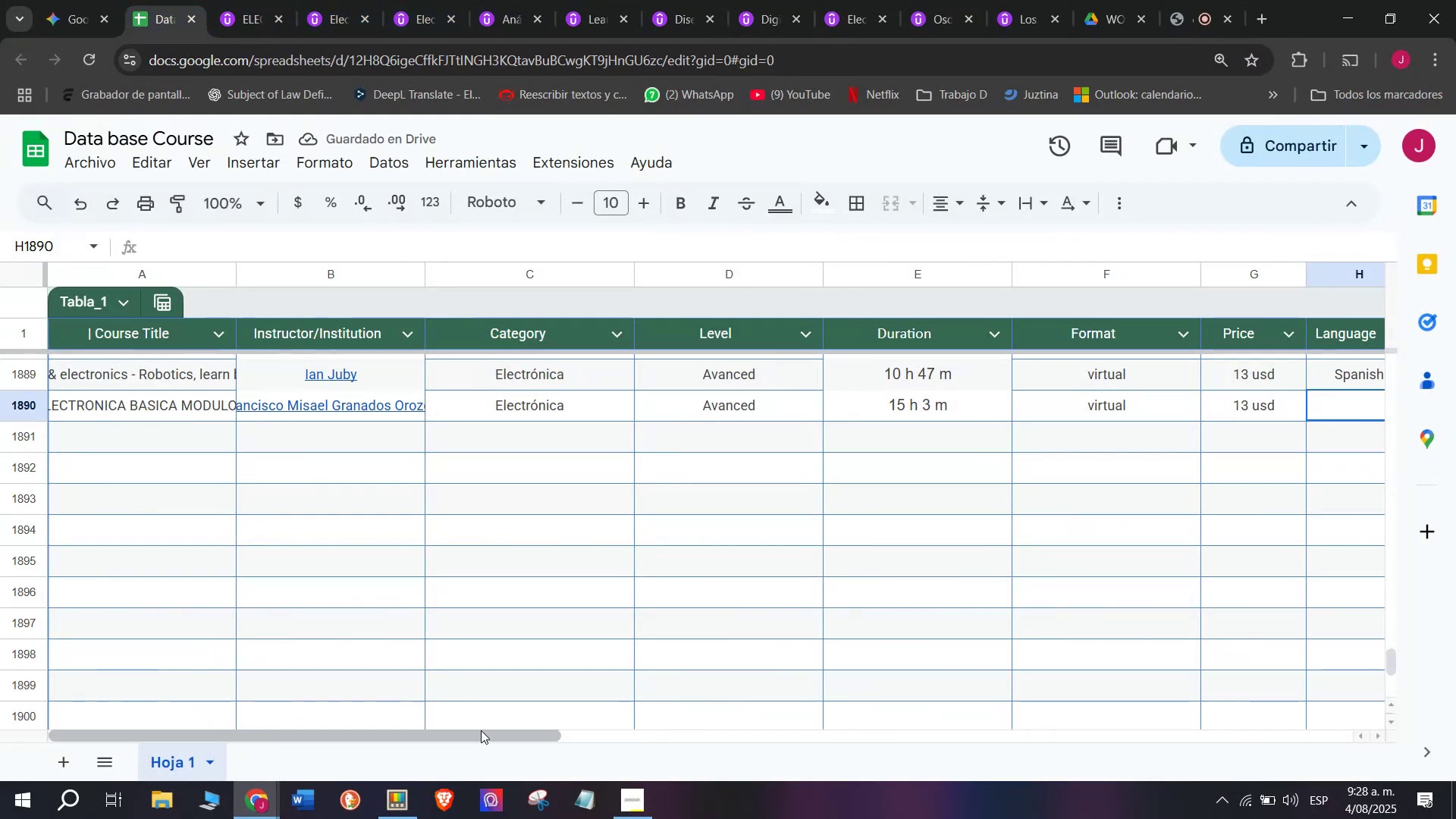 
left_click_drag(start_coordinate=[481, 728], to_coordinate=[591, 739])
 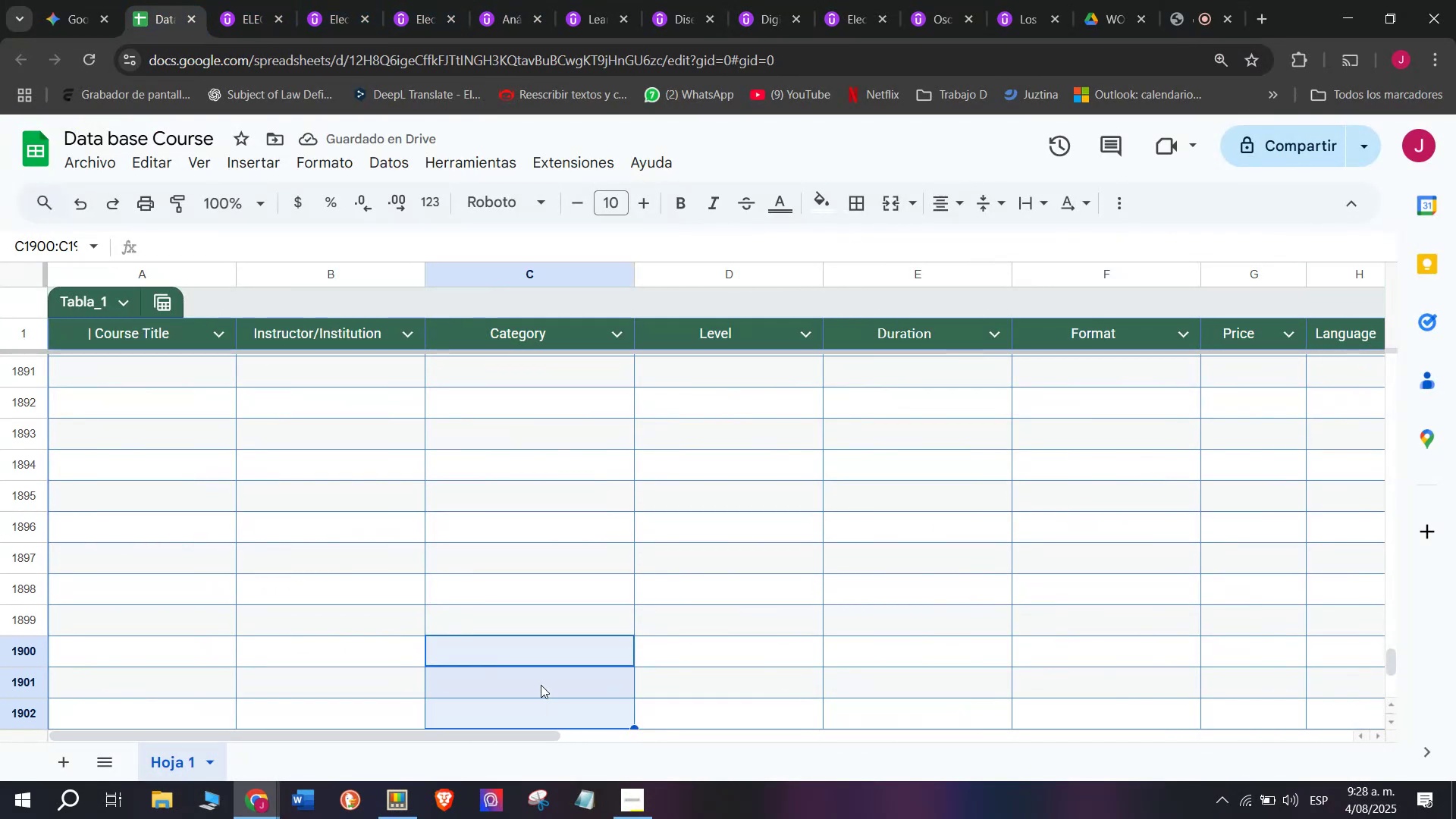 
scroll: coordinate [538, 628], scroll_direction: up, amount: 1.0
 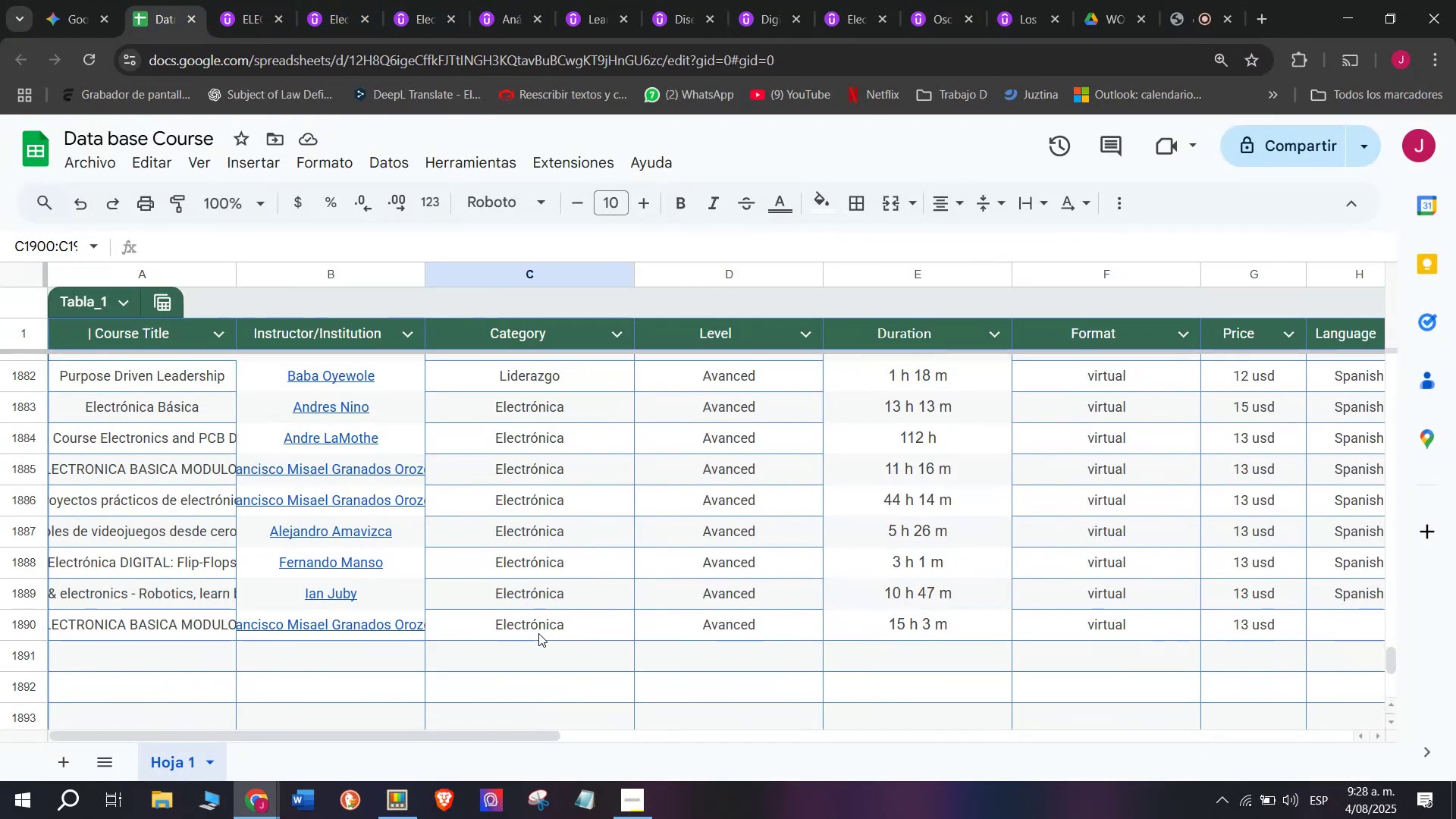 
scroll: coordinate [543, 626], scroll_direction: none, amount: 0.0
 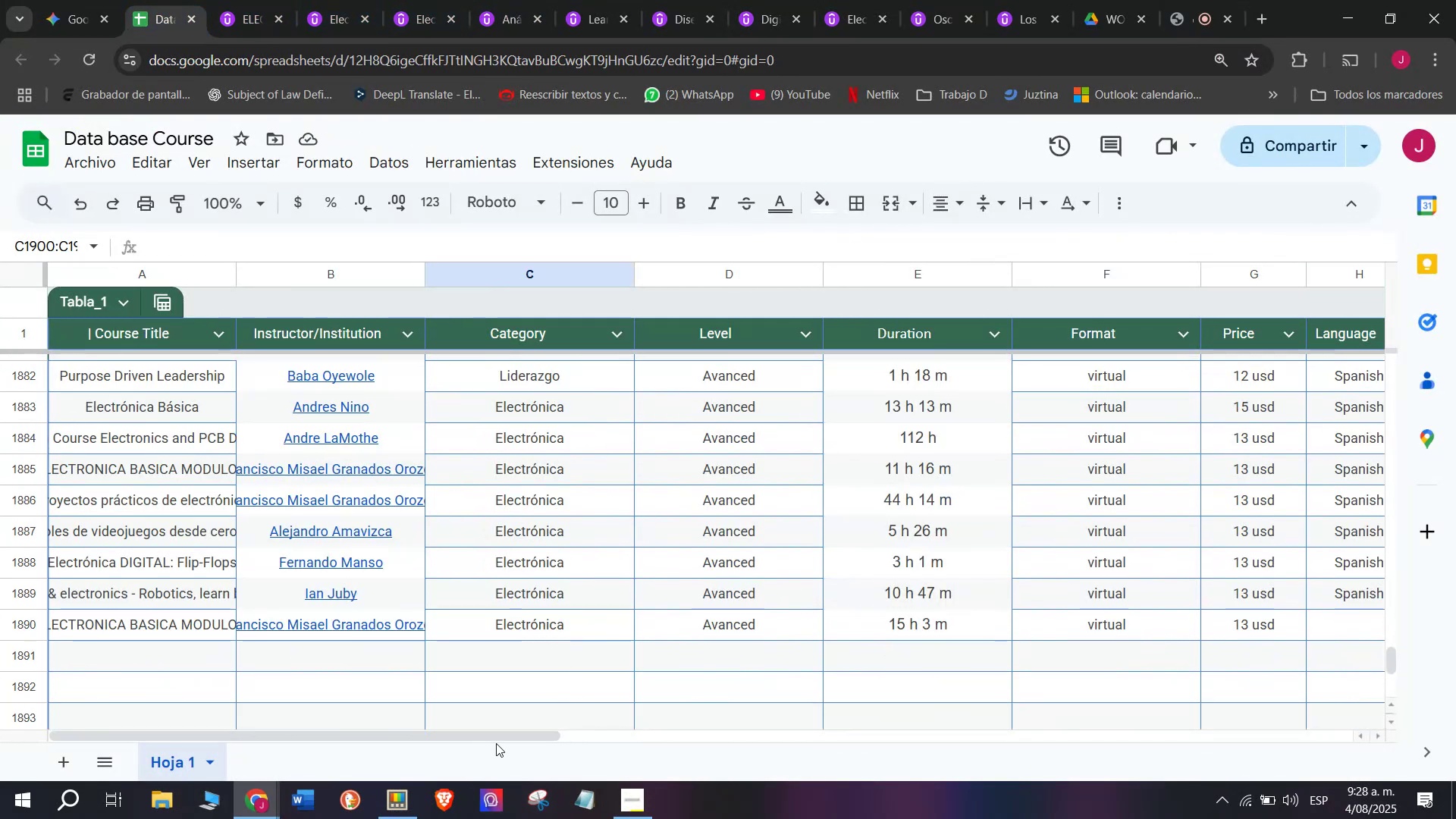 
left_click_drag(start_coordinate=[502, 733], to_coordinate=[705, 730])
 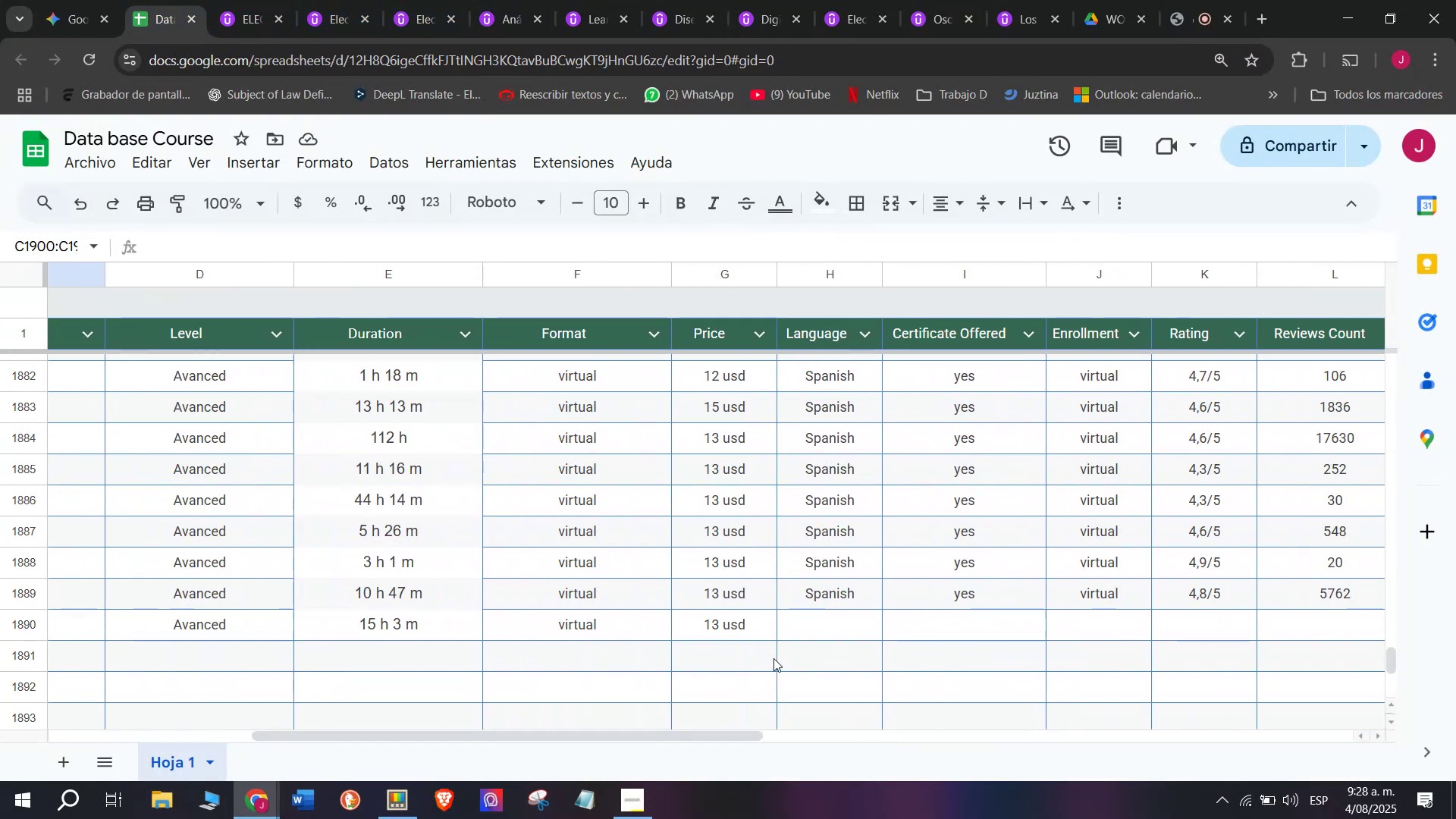 
left_click_drag(start_coordinate=[777, 658], to_coordinate=[760, 522])
 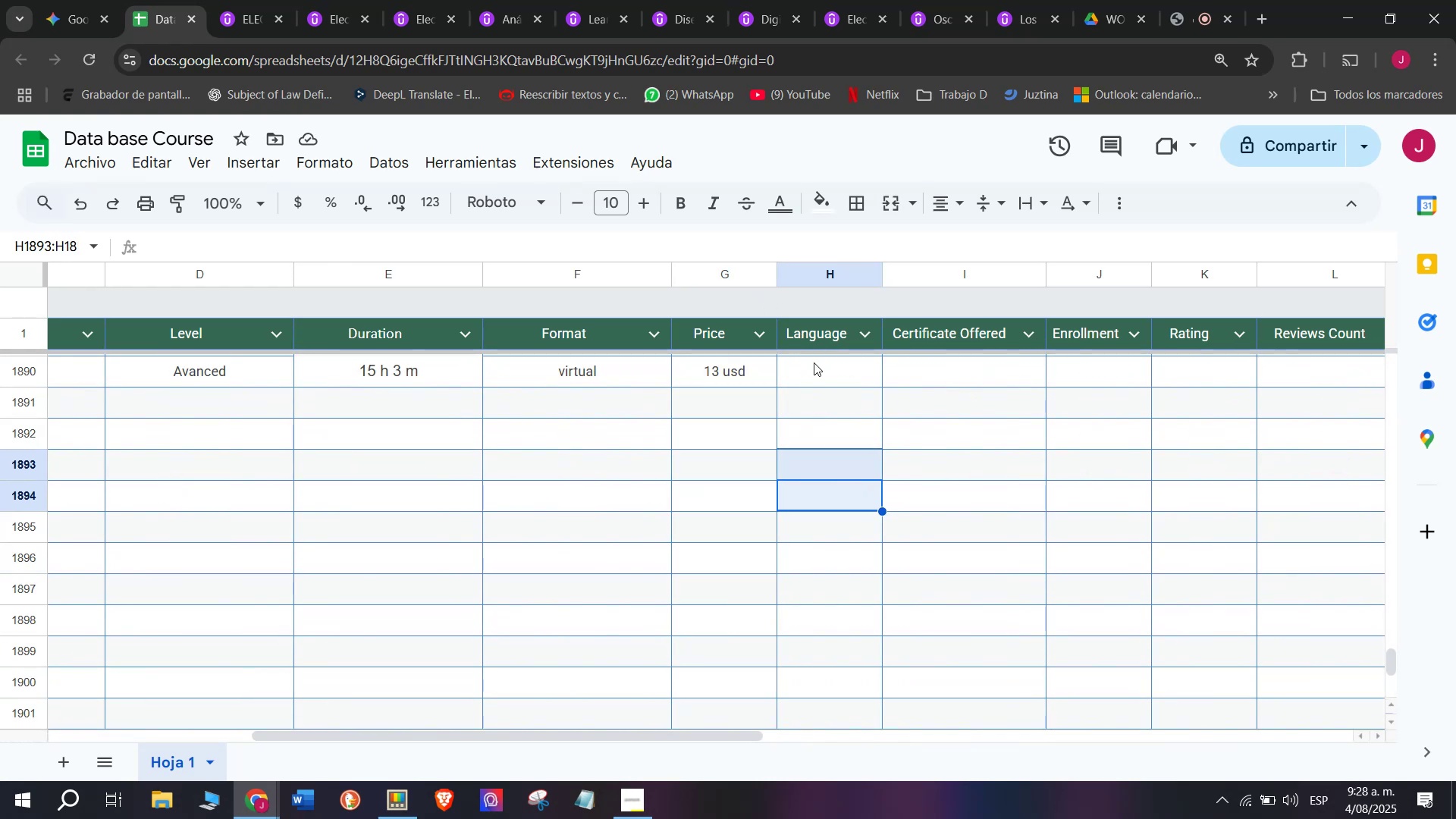 
left_click([819, 371])
 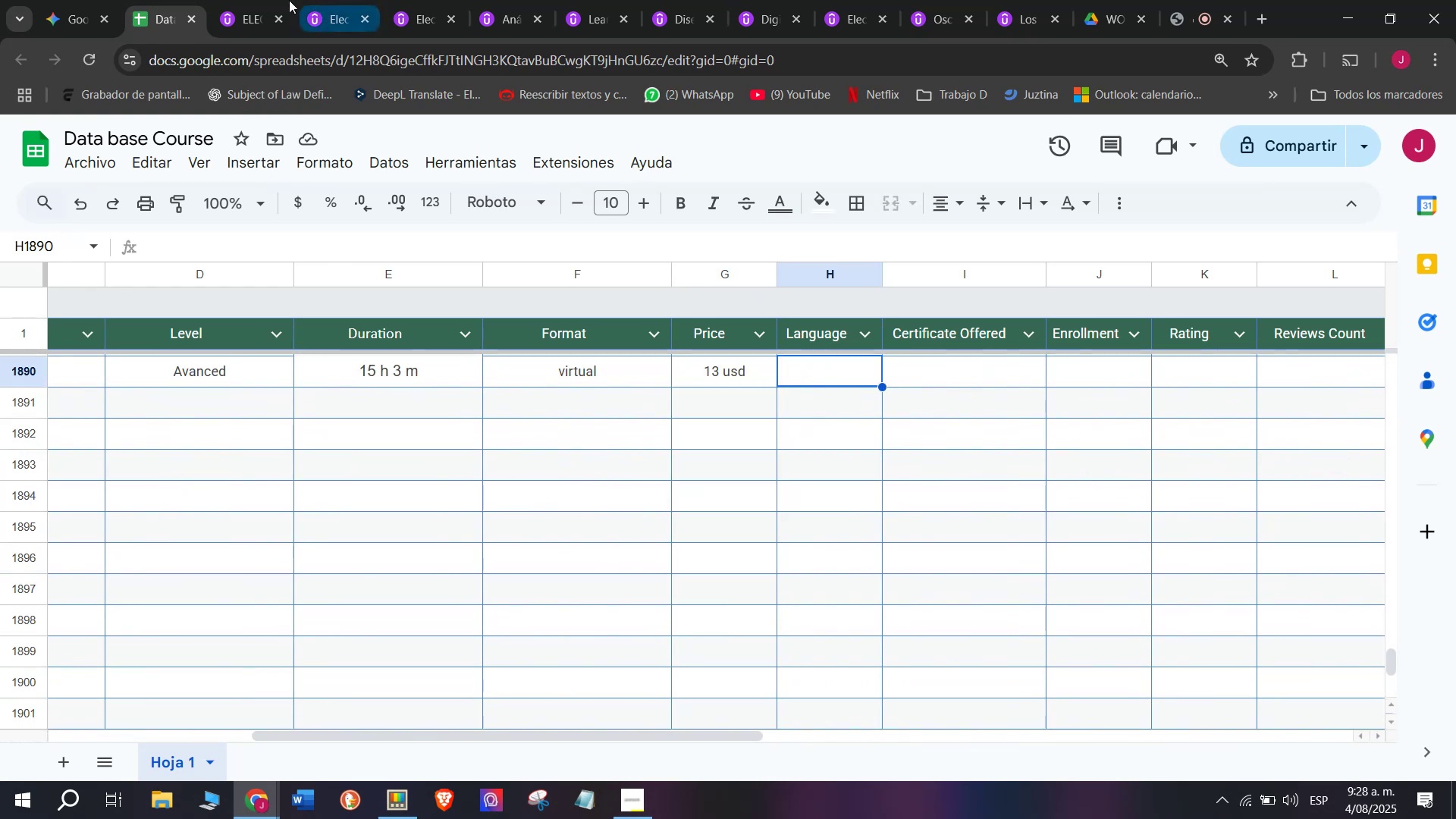 
left_click([240, 0])
 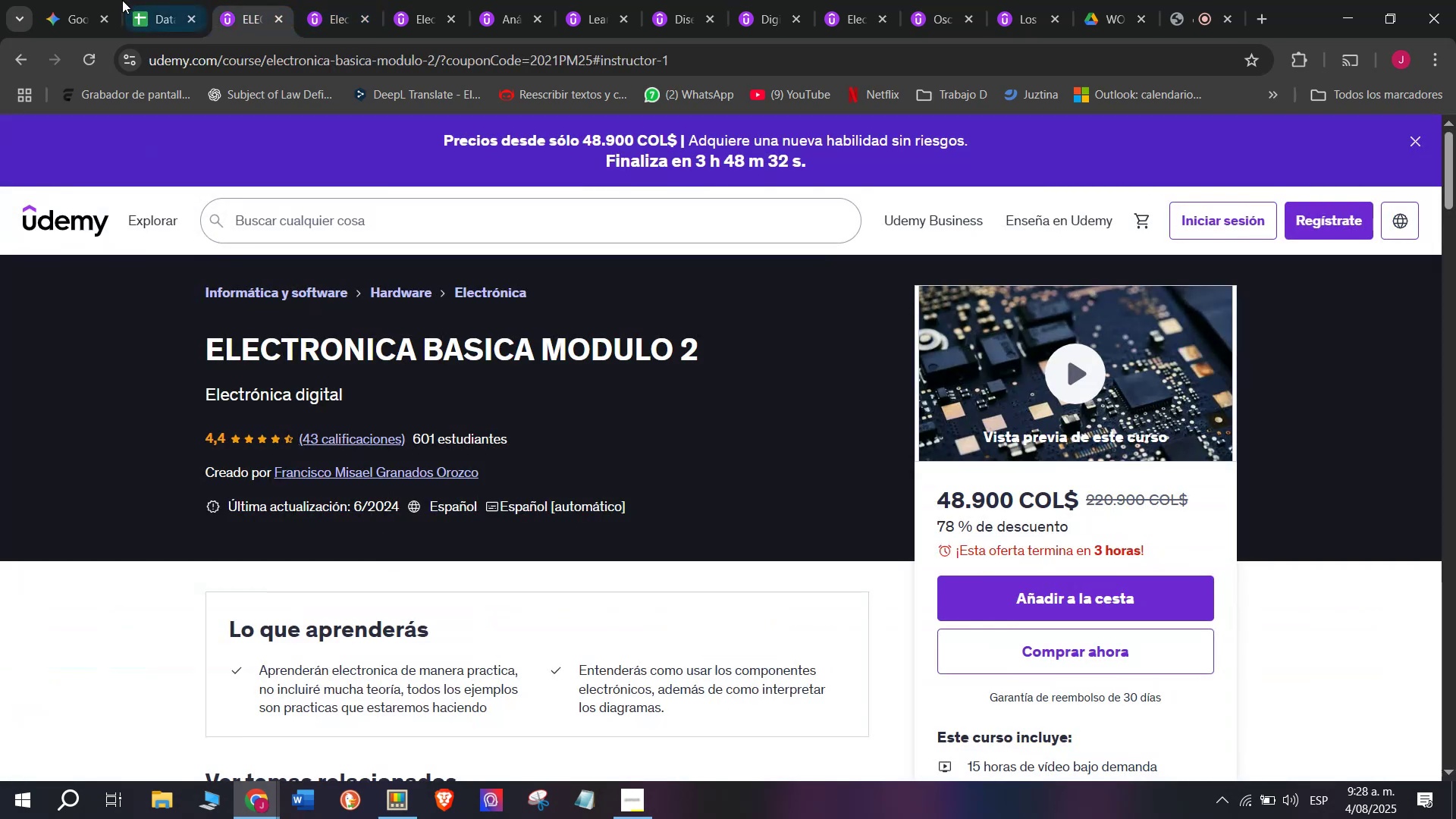 
left_click([132, 0])
 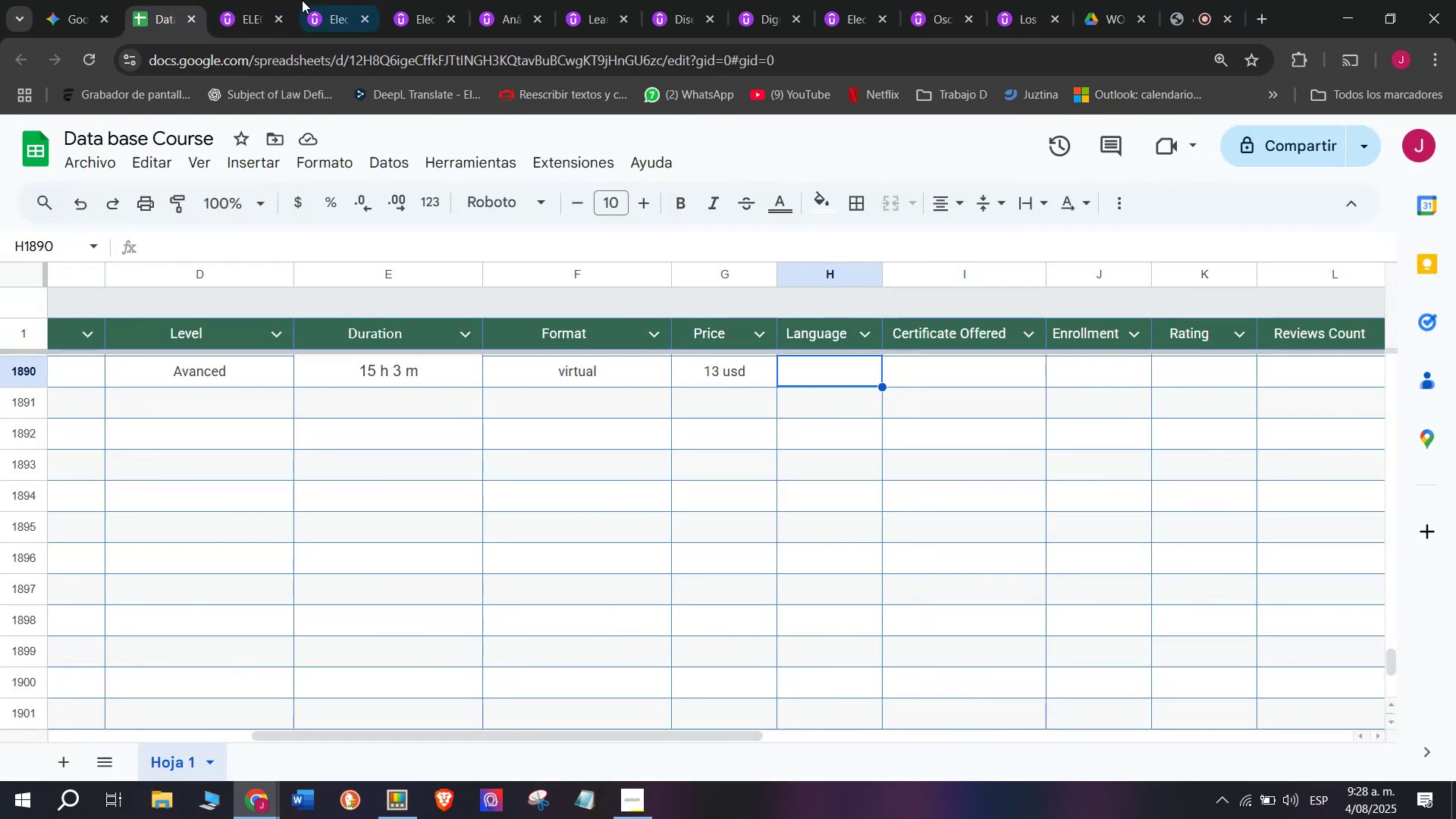 
left_click([235, 0])
 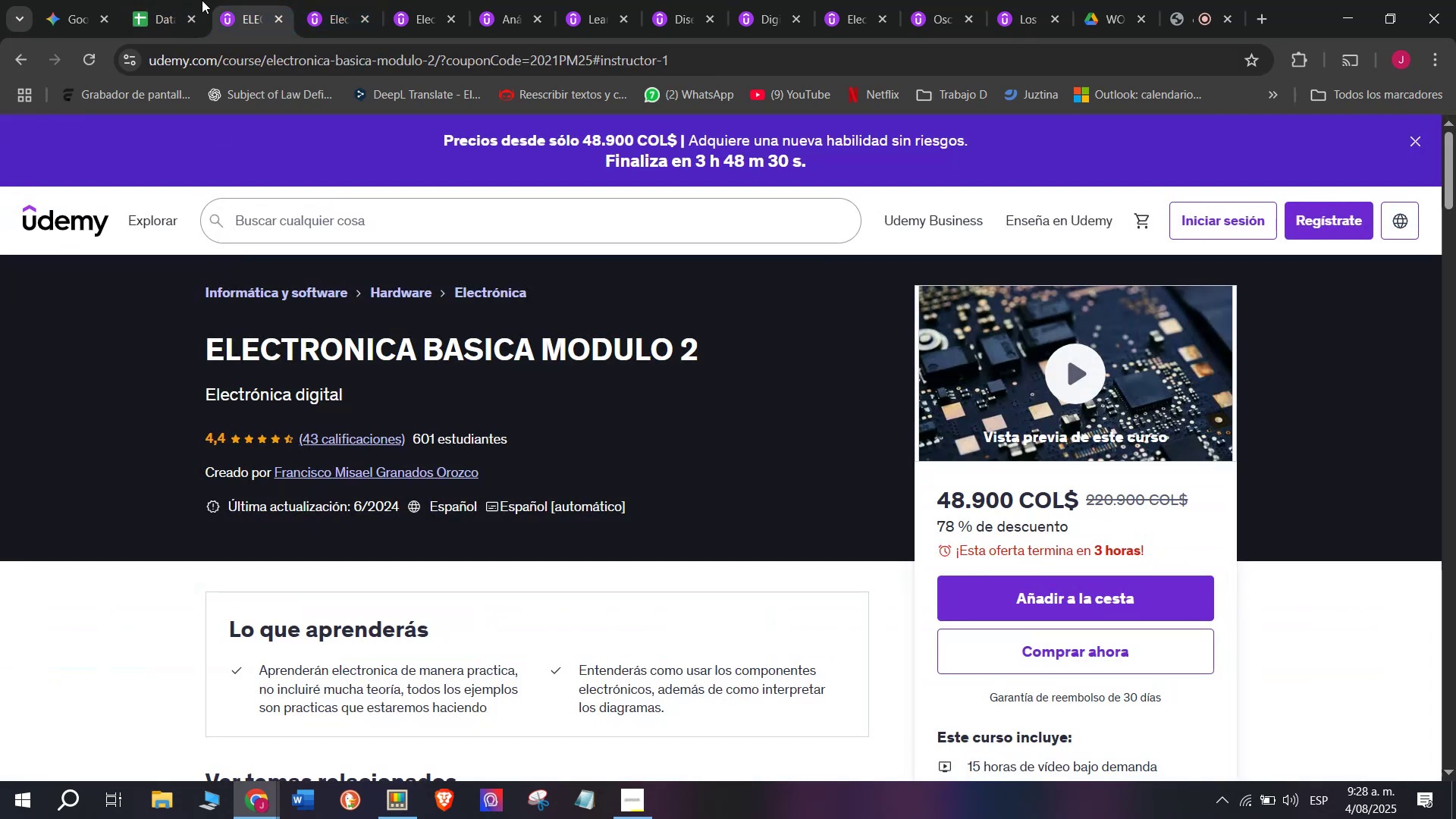 
left_click([167, 0])
 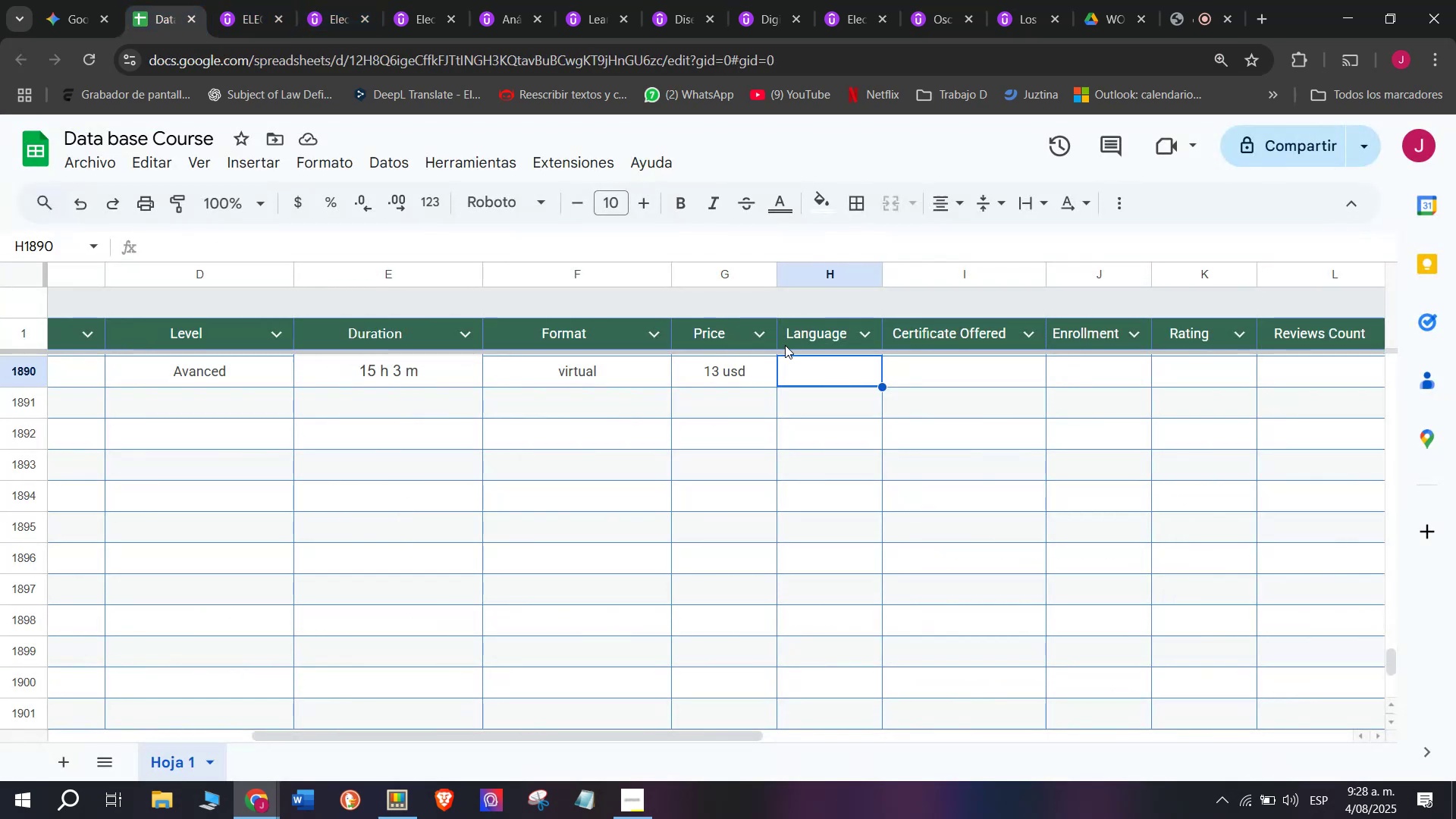 
scroll: coordinate [864, 471], scroll_direction: up, amount: 1.0
 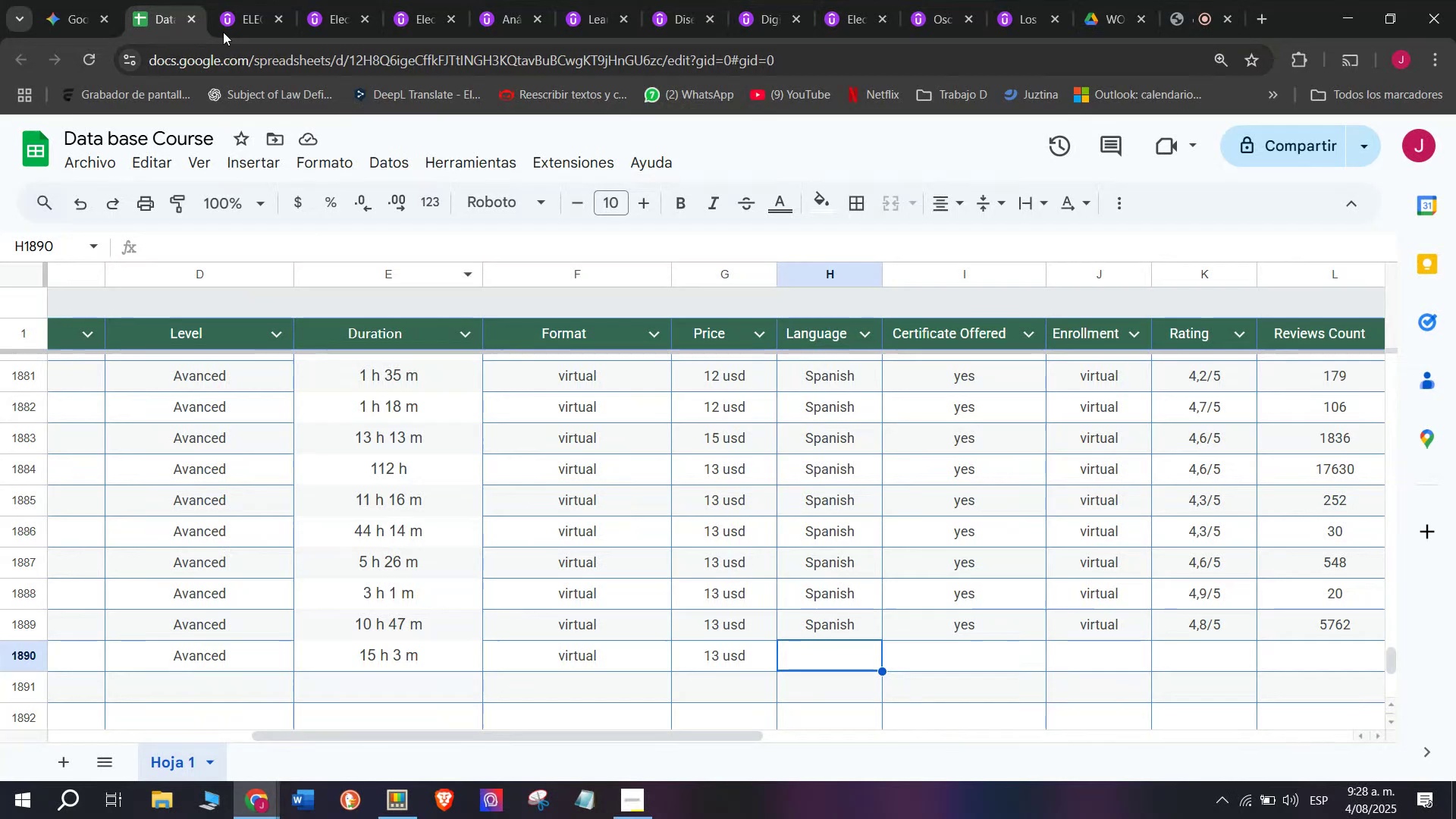 
left_click([224, 0])
 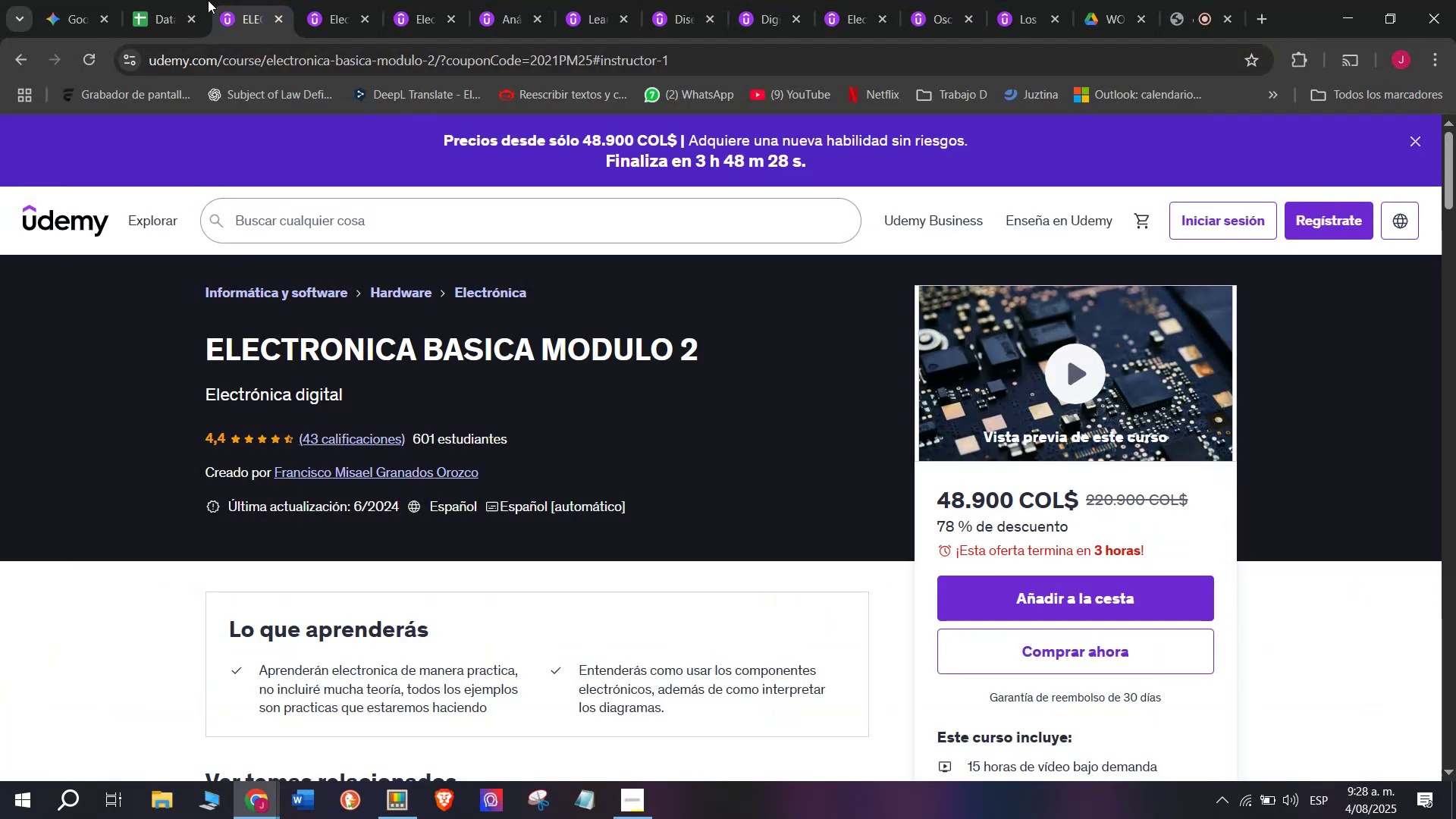 
left_click([179, 0])
 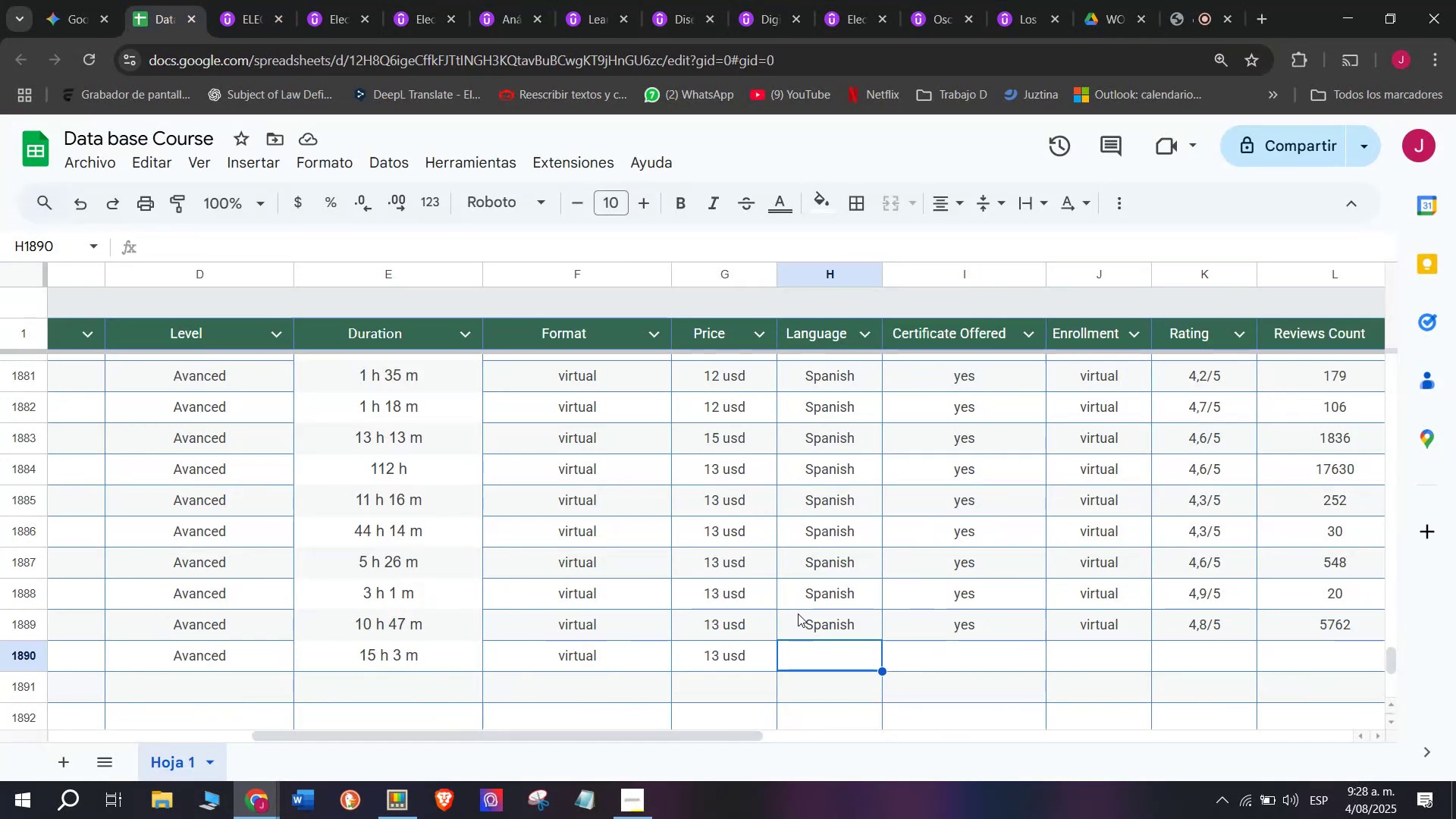 
key(Control+ControlLeft)
 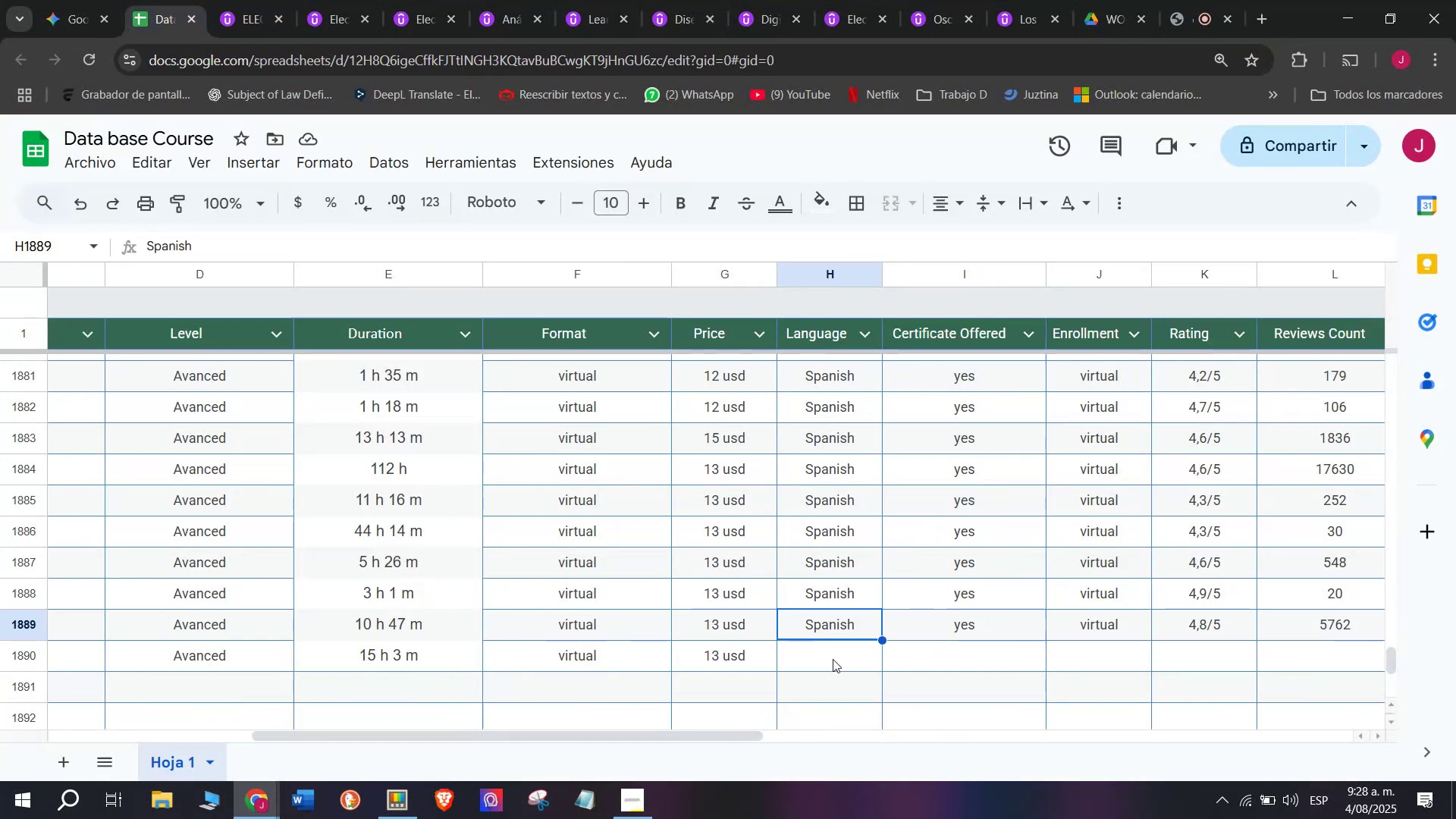 
key(Break)
 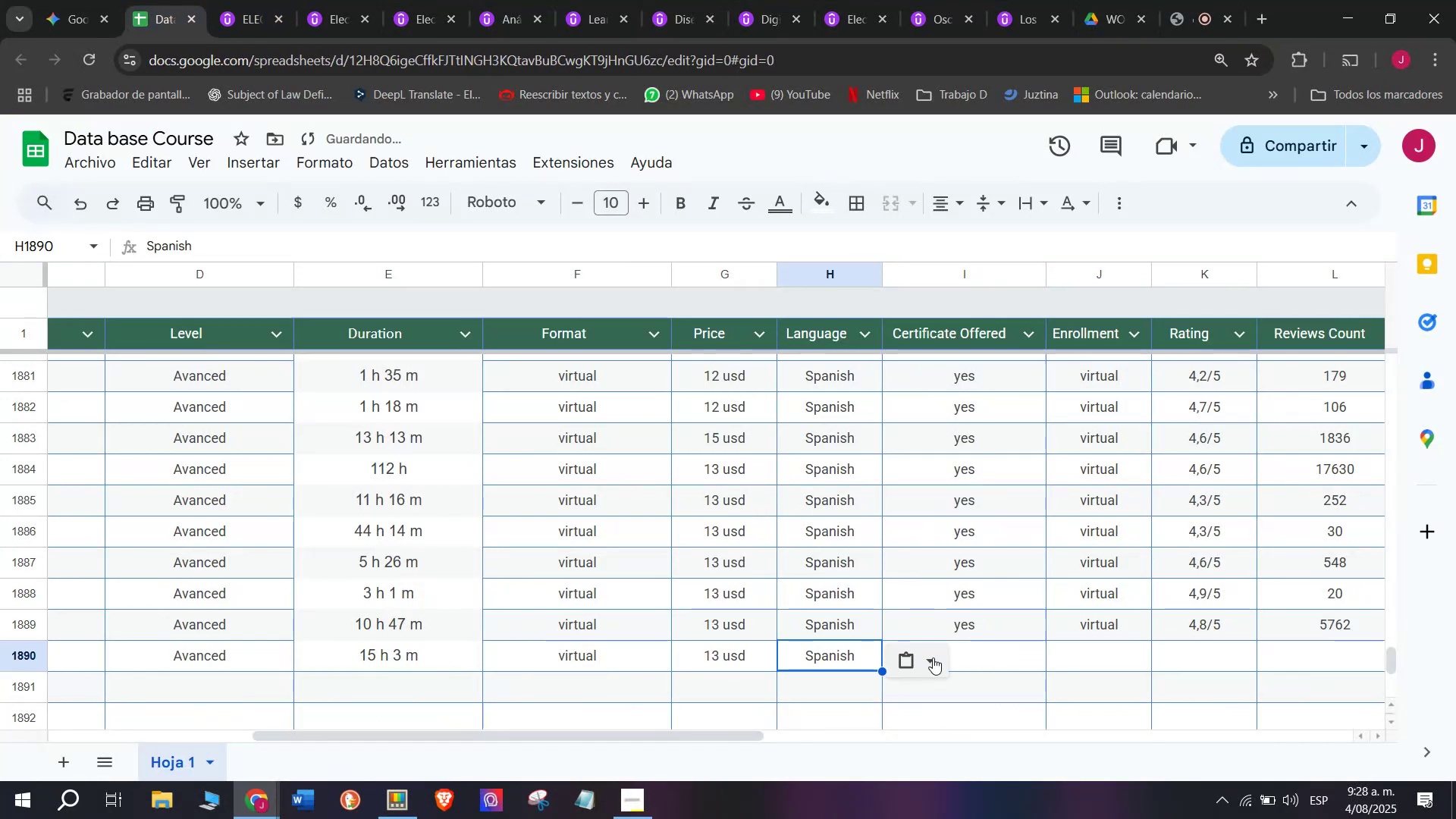 
key(Control+C)
 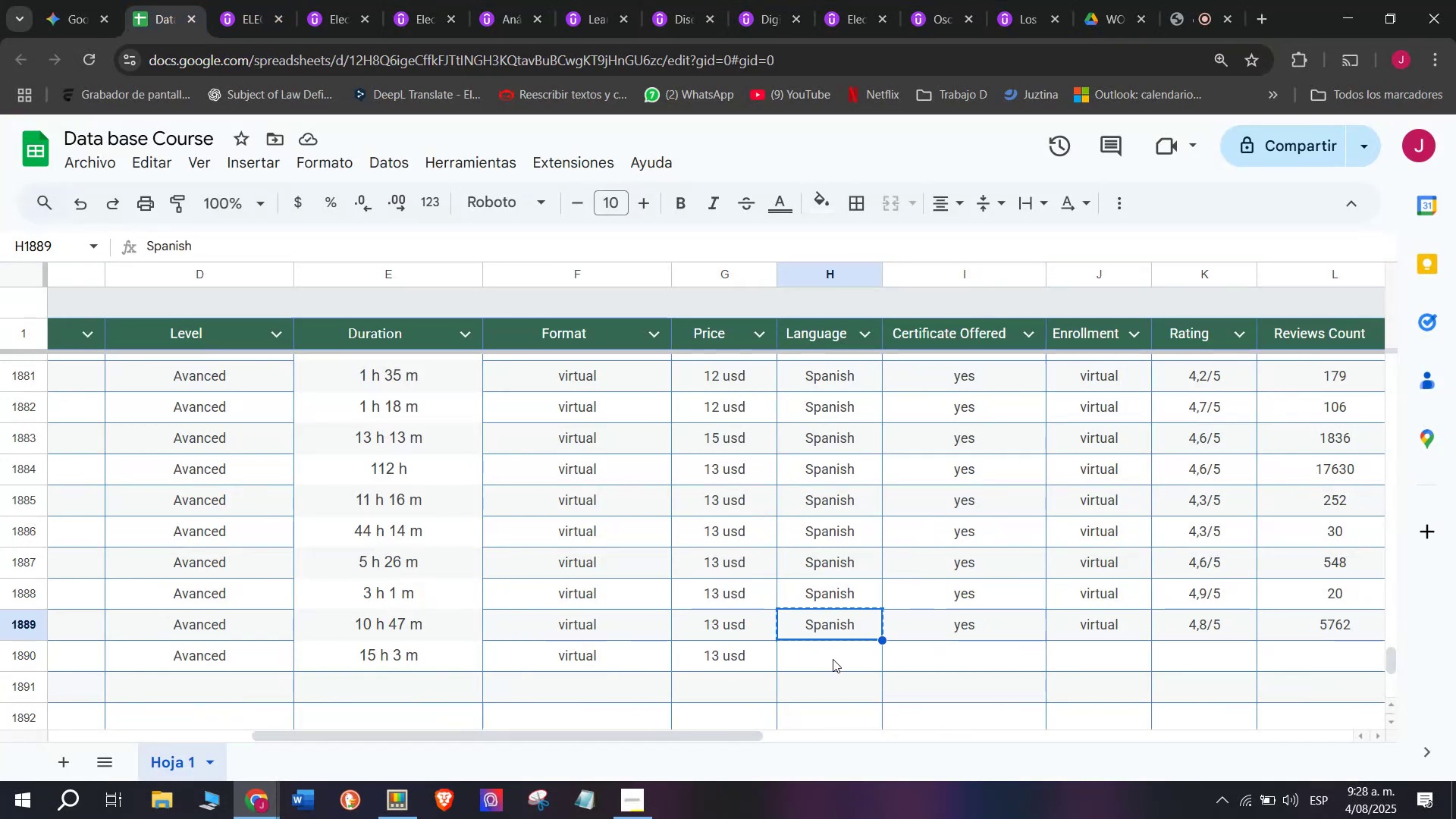 
double_click([833, 659])
 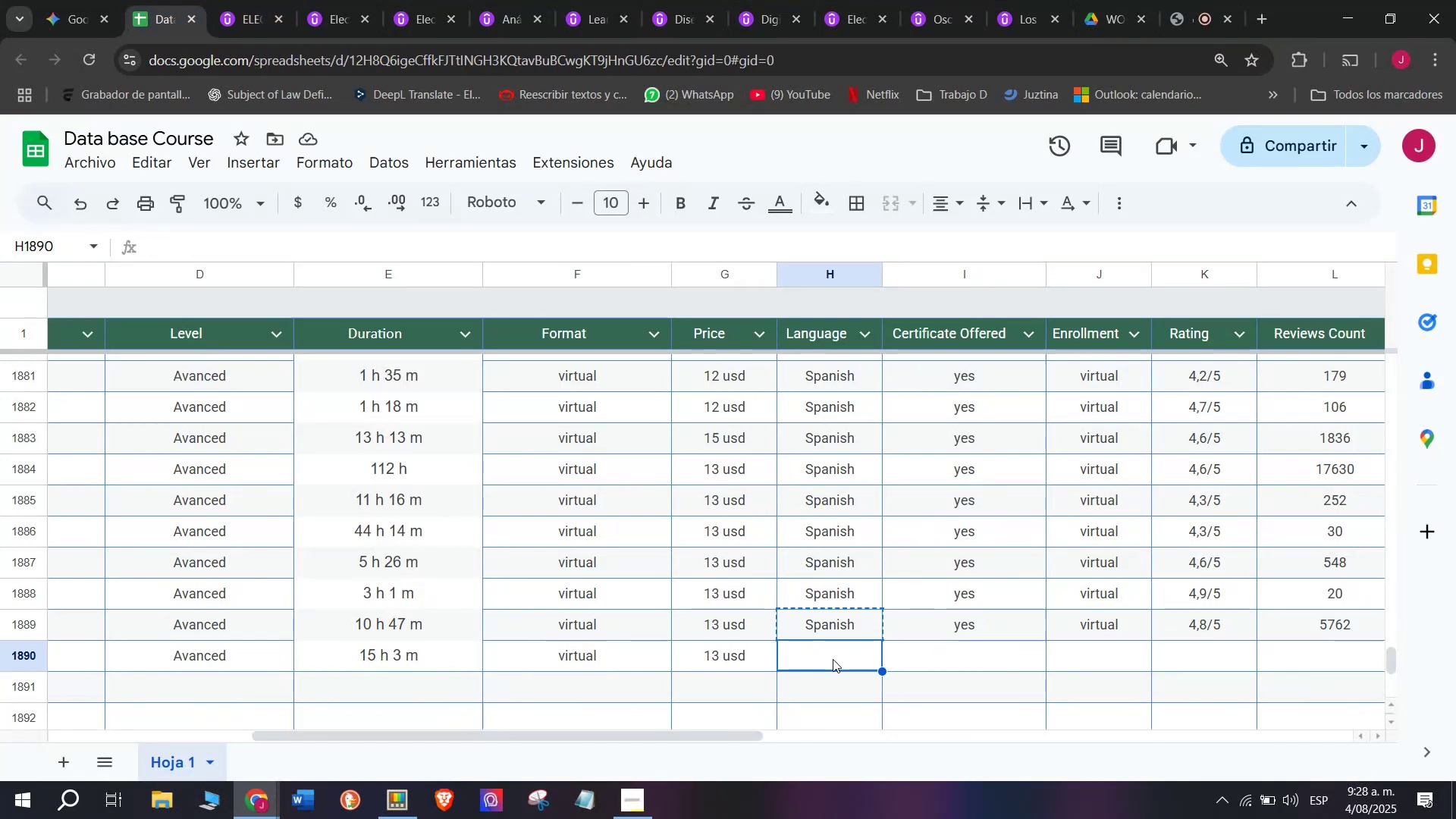 
key(Control+V)
 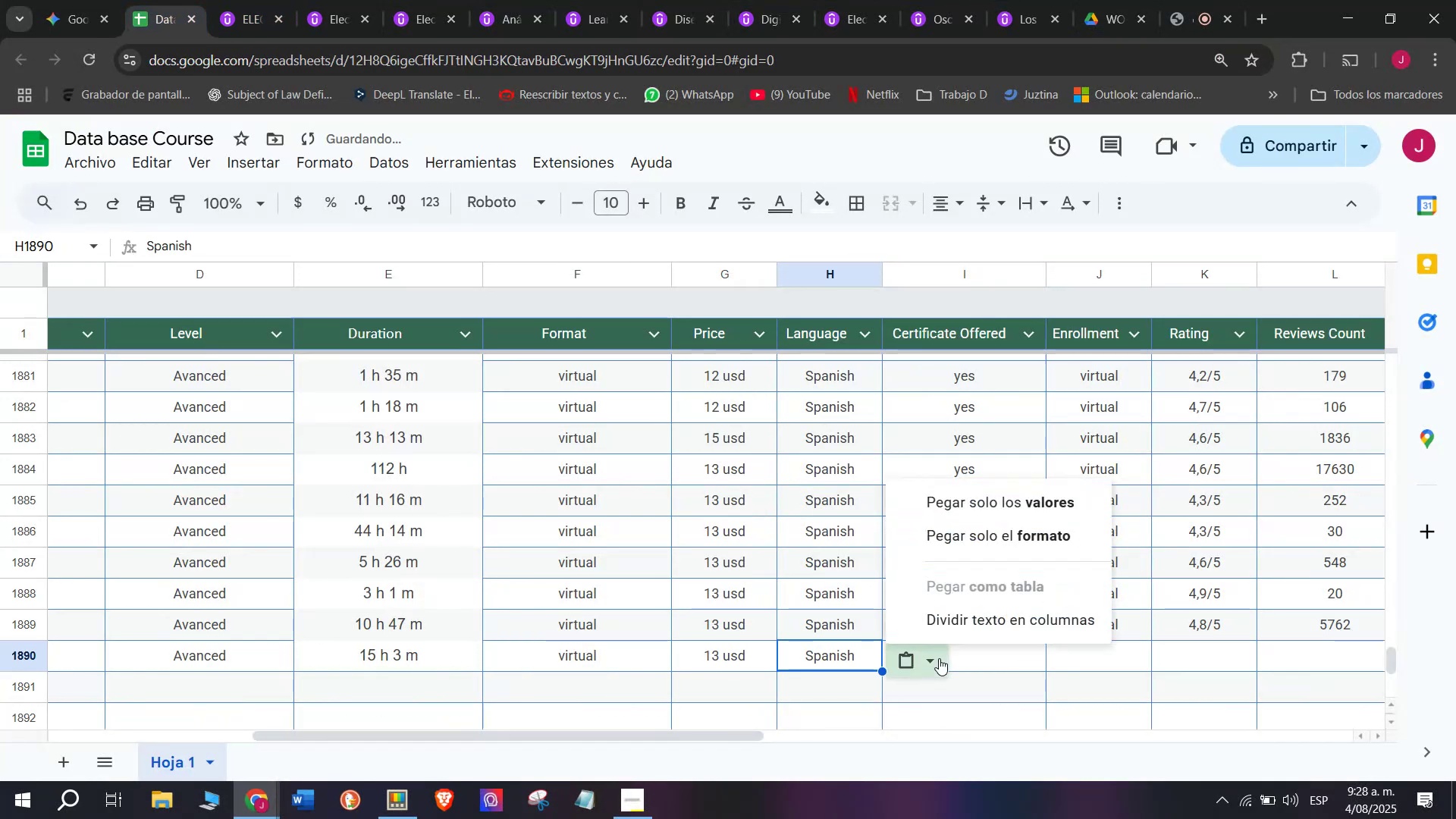 
key(Z)
 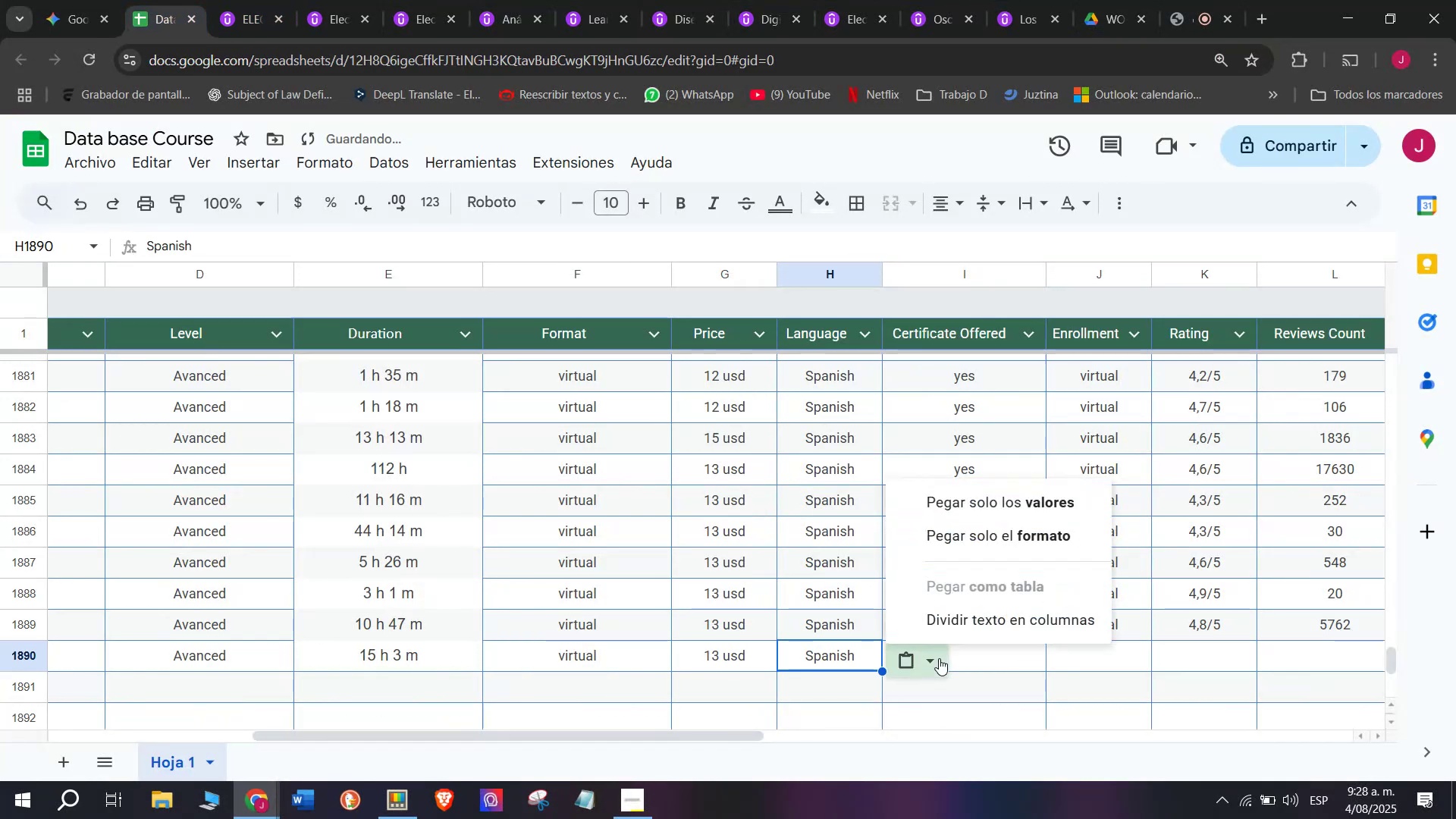 
key(Control+ControlLeft)
 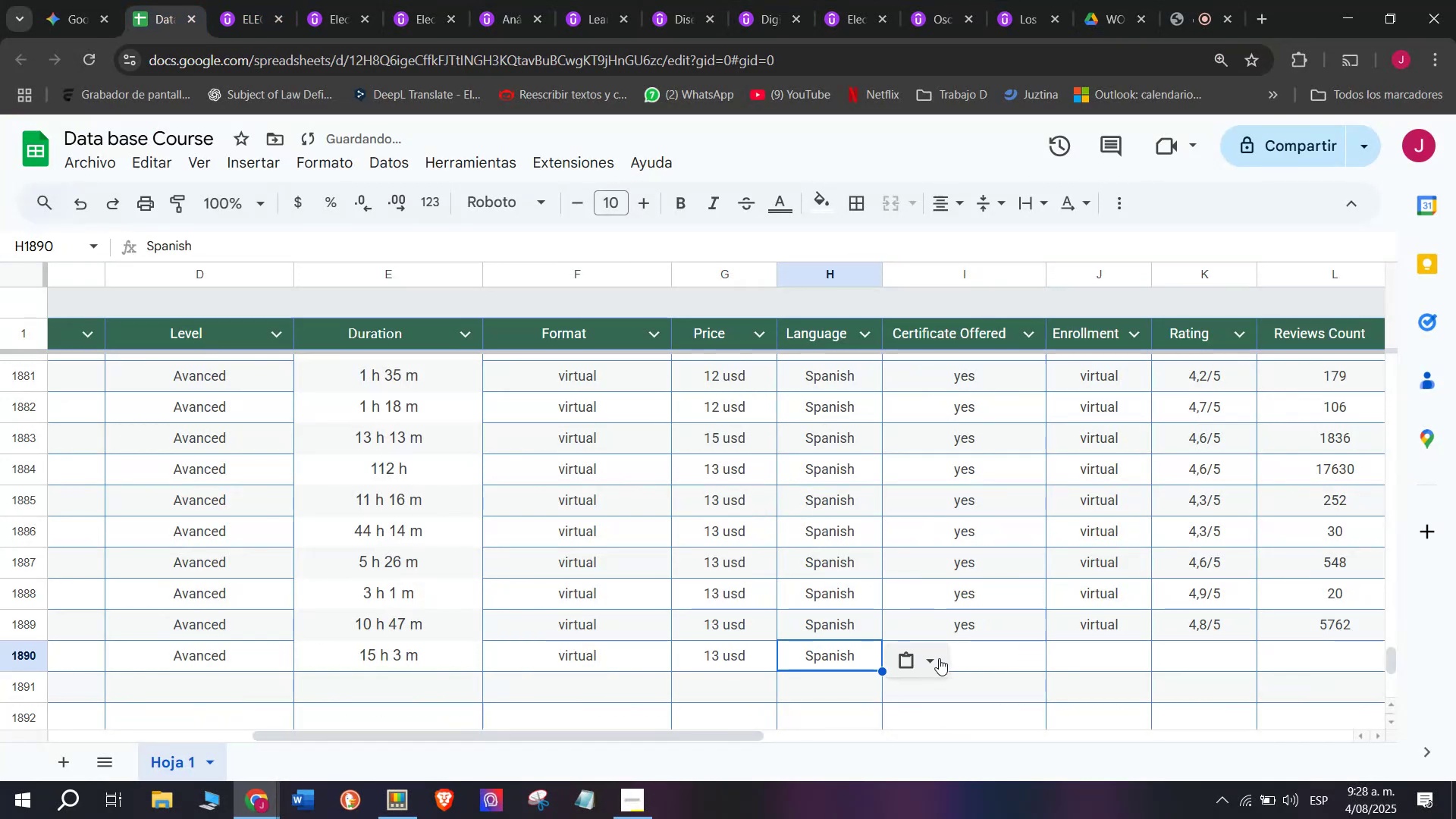 
triple_click([939, 658])
 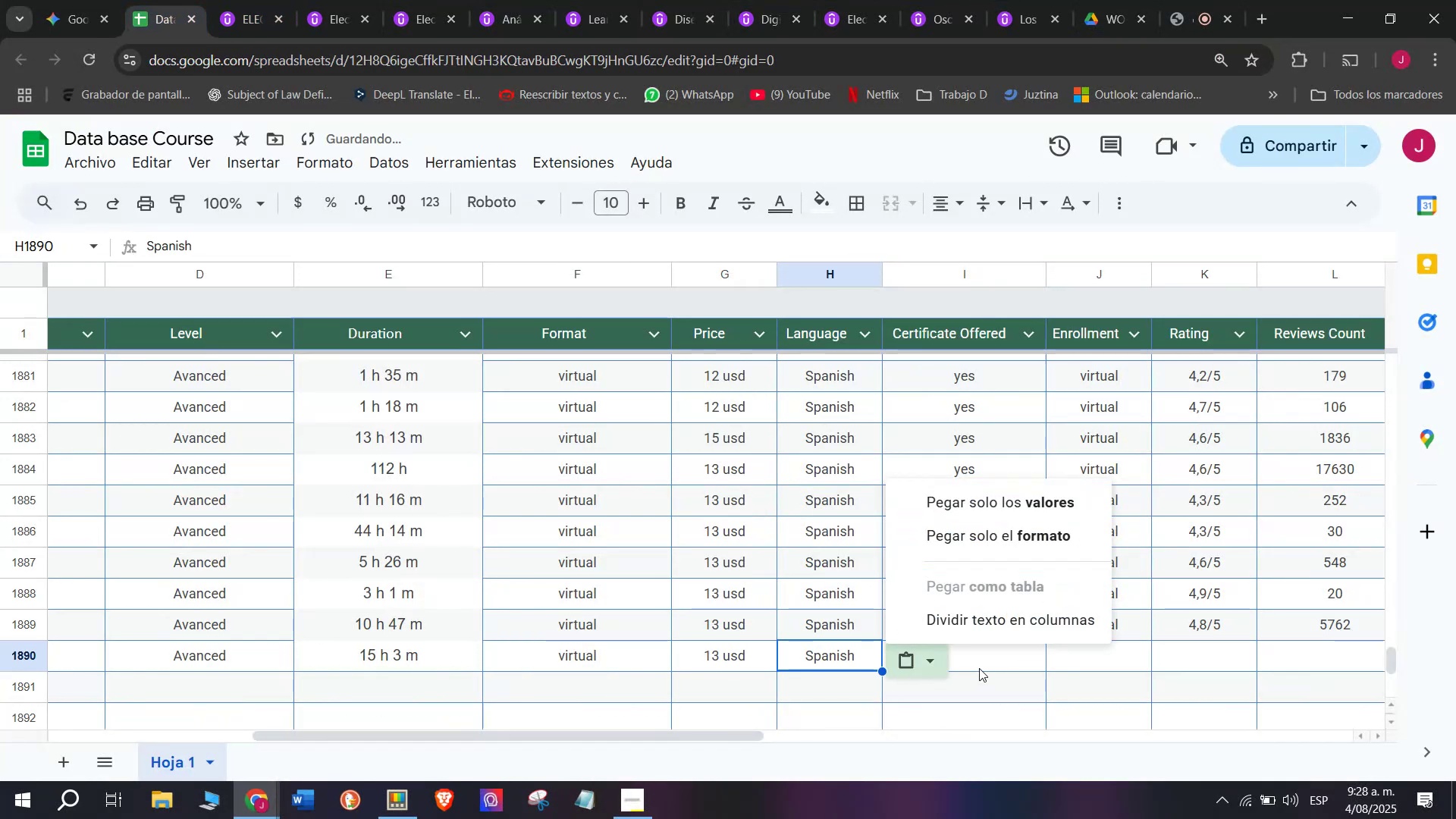 
left_click([981, 665])
 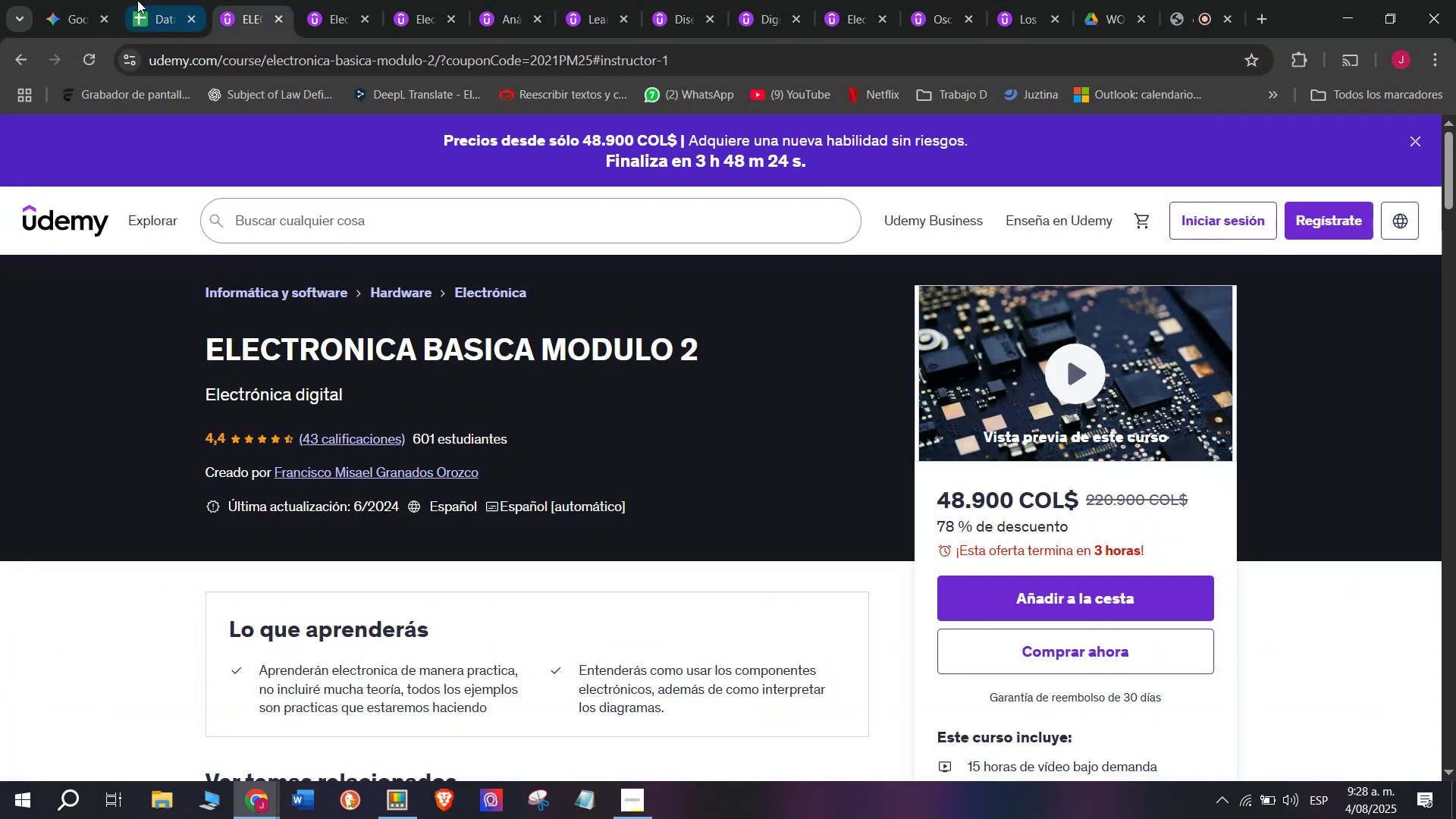 
left_click([134, 0])
 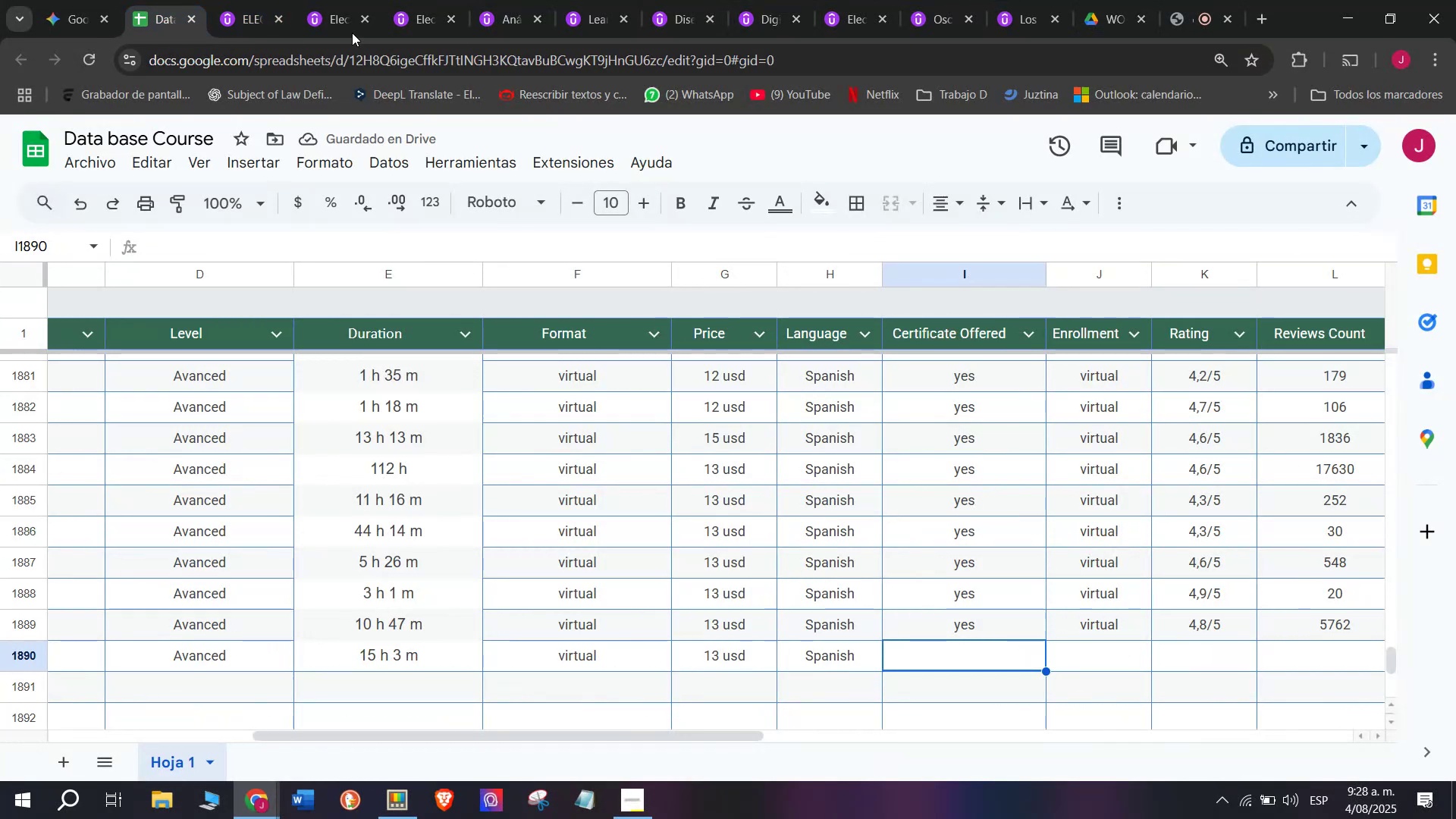 
left_click([248, 0])
 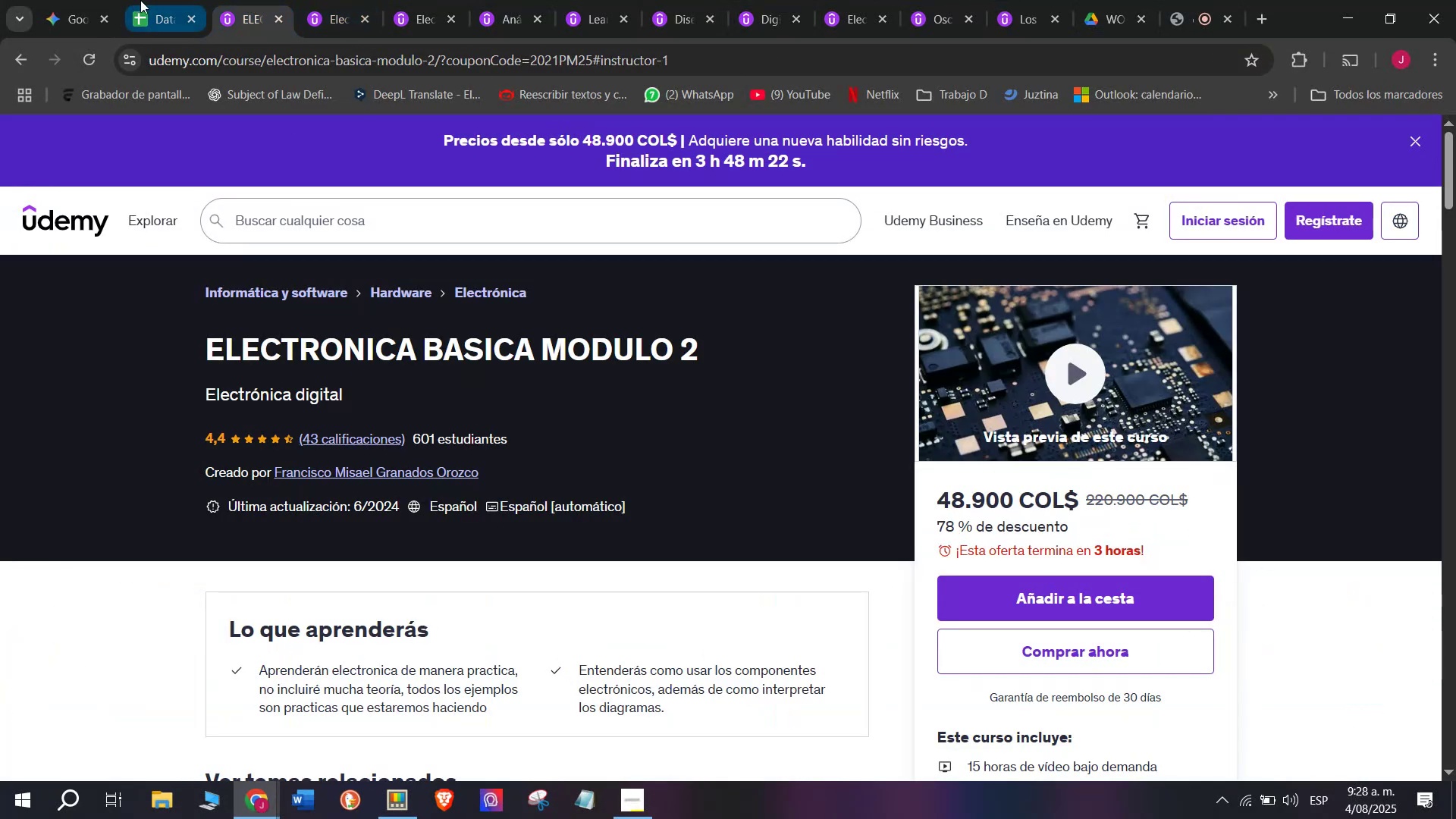 
left_click([159, 0])
 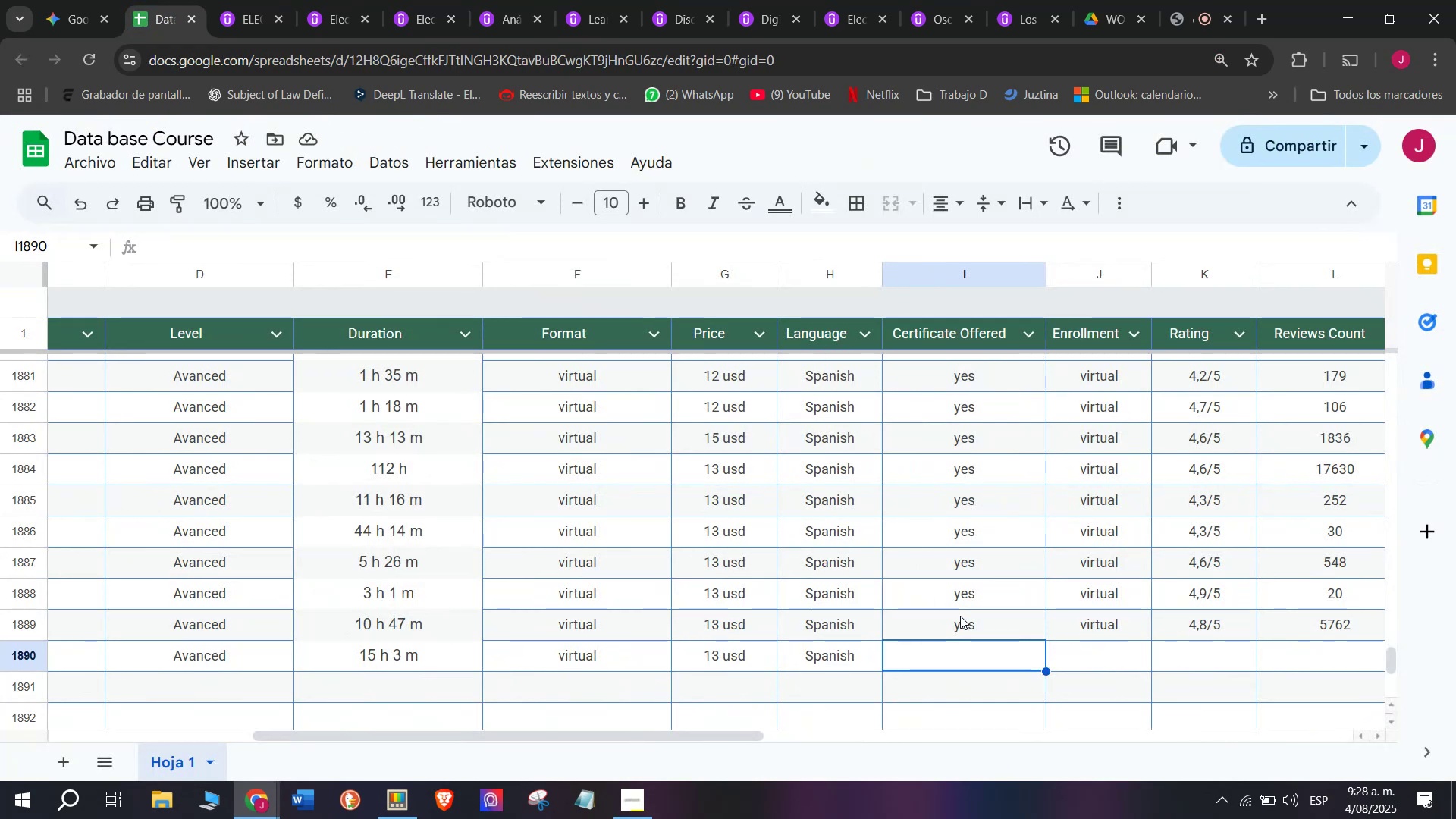 
key(Control+ControlLeft)
 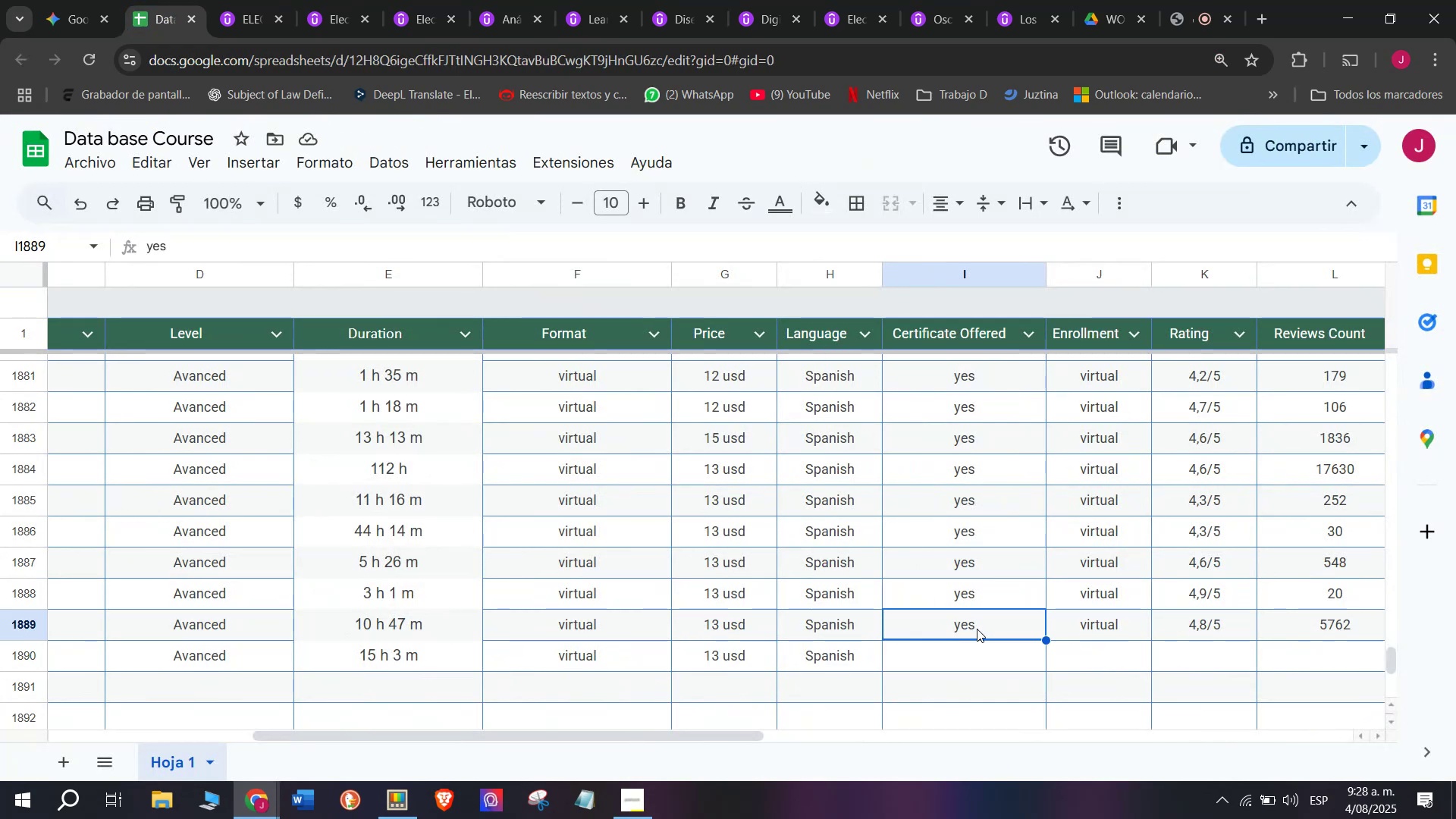 
key(Break)
 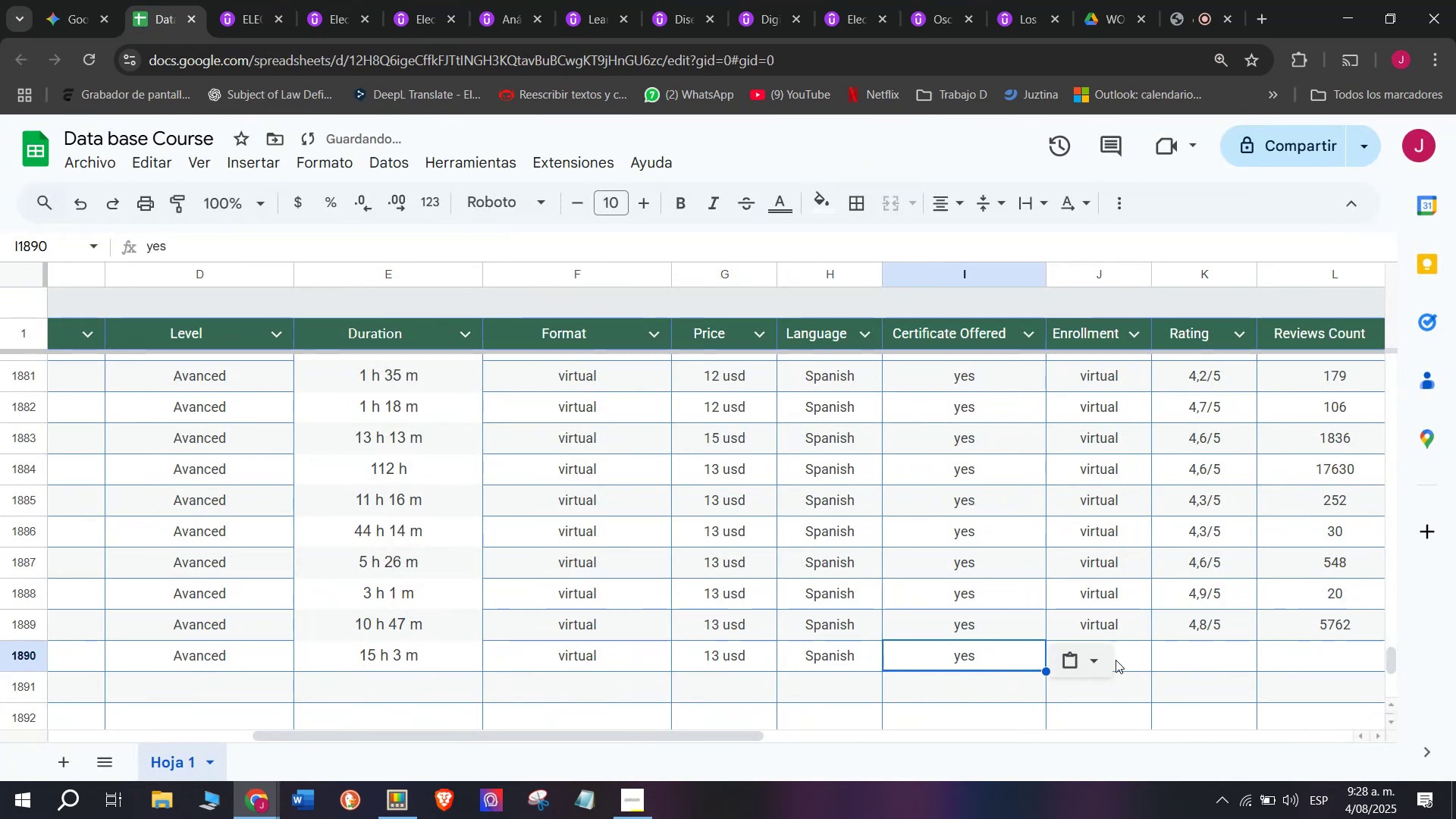 
key(Control+C)
 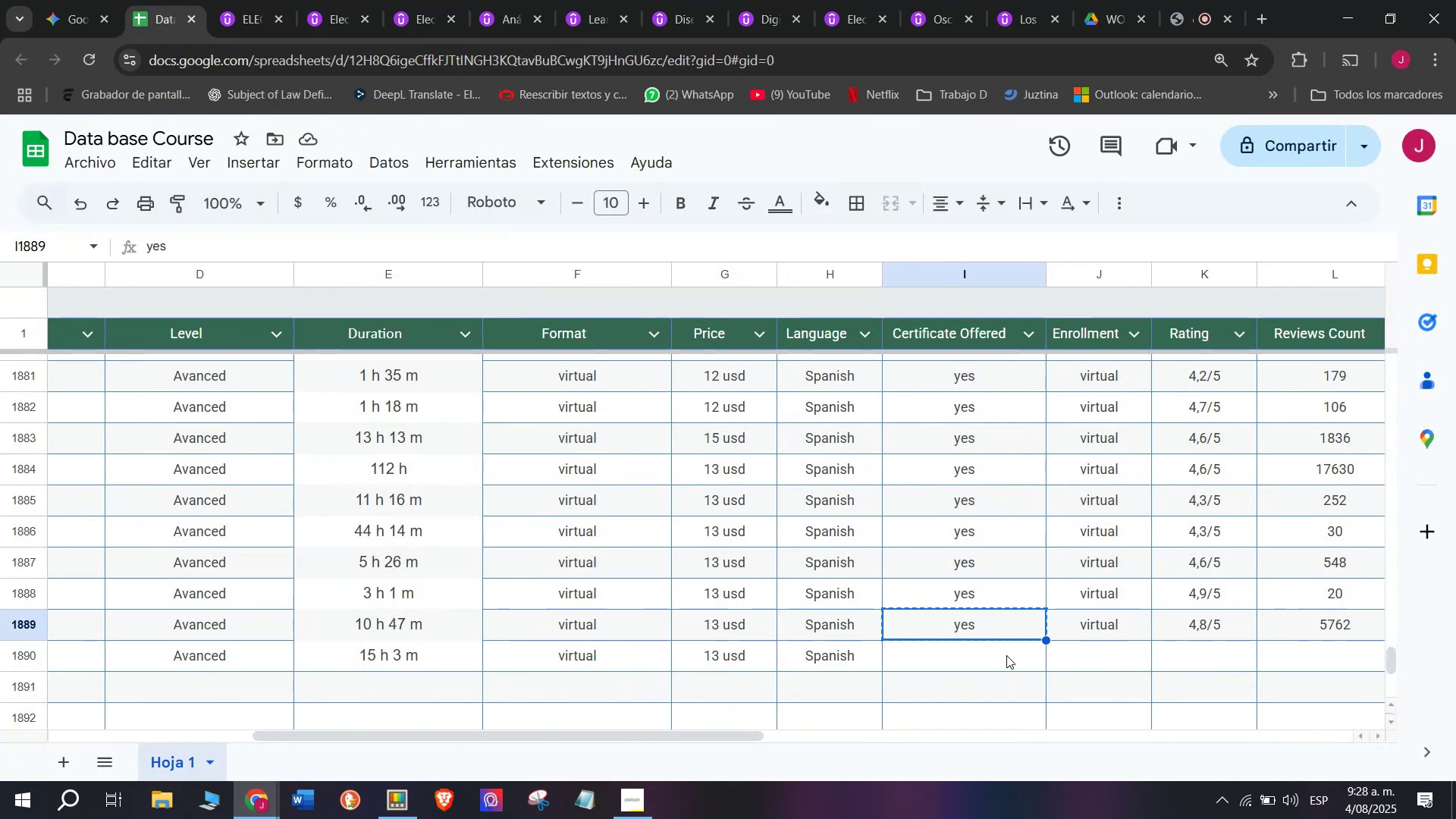 
double_click([1006, 655])
 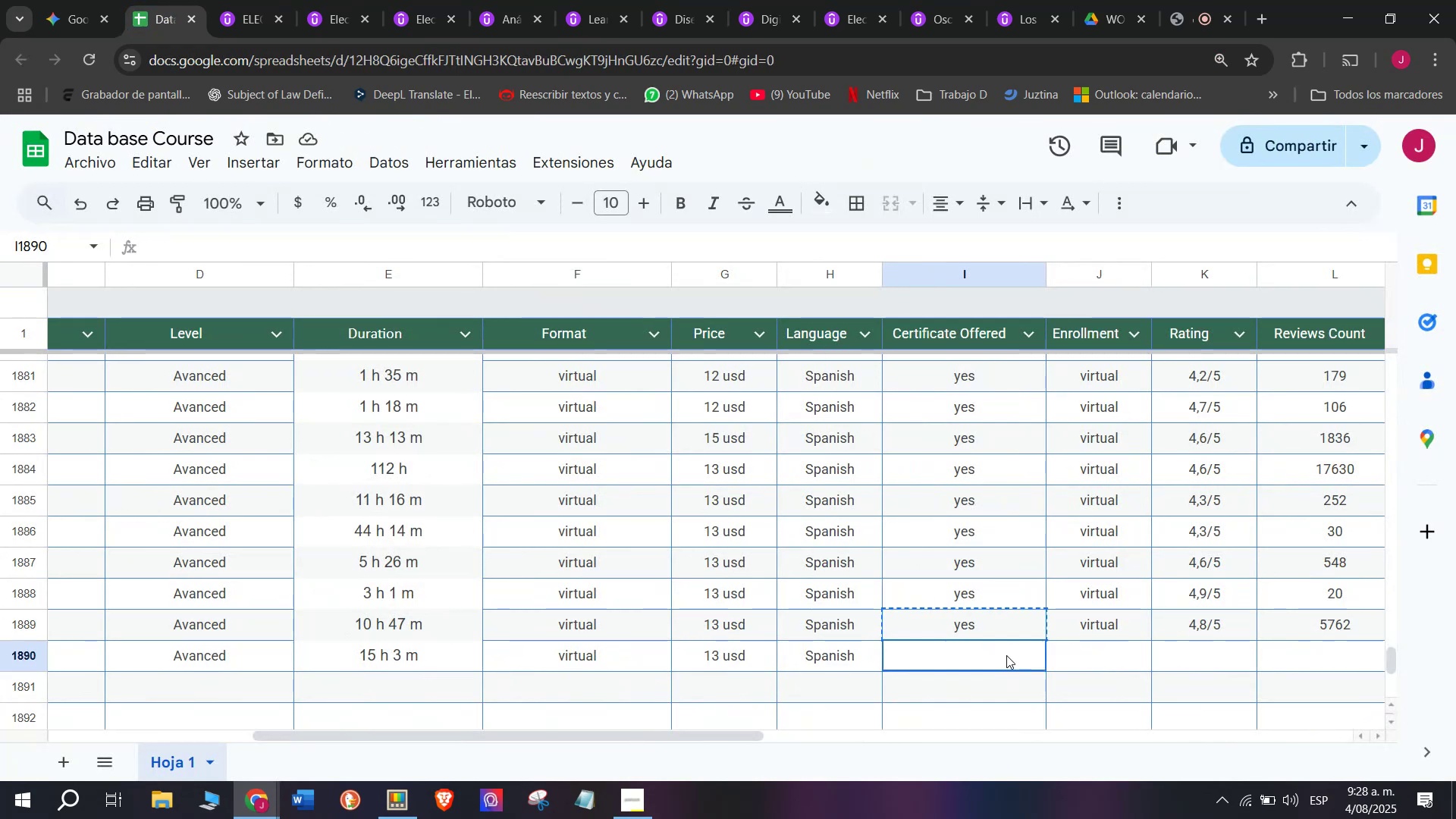 
key(Control+ControlLeft)
 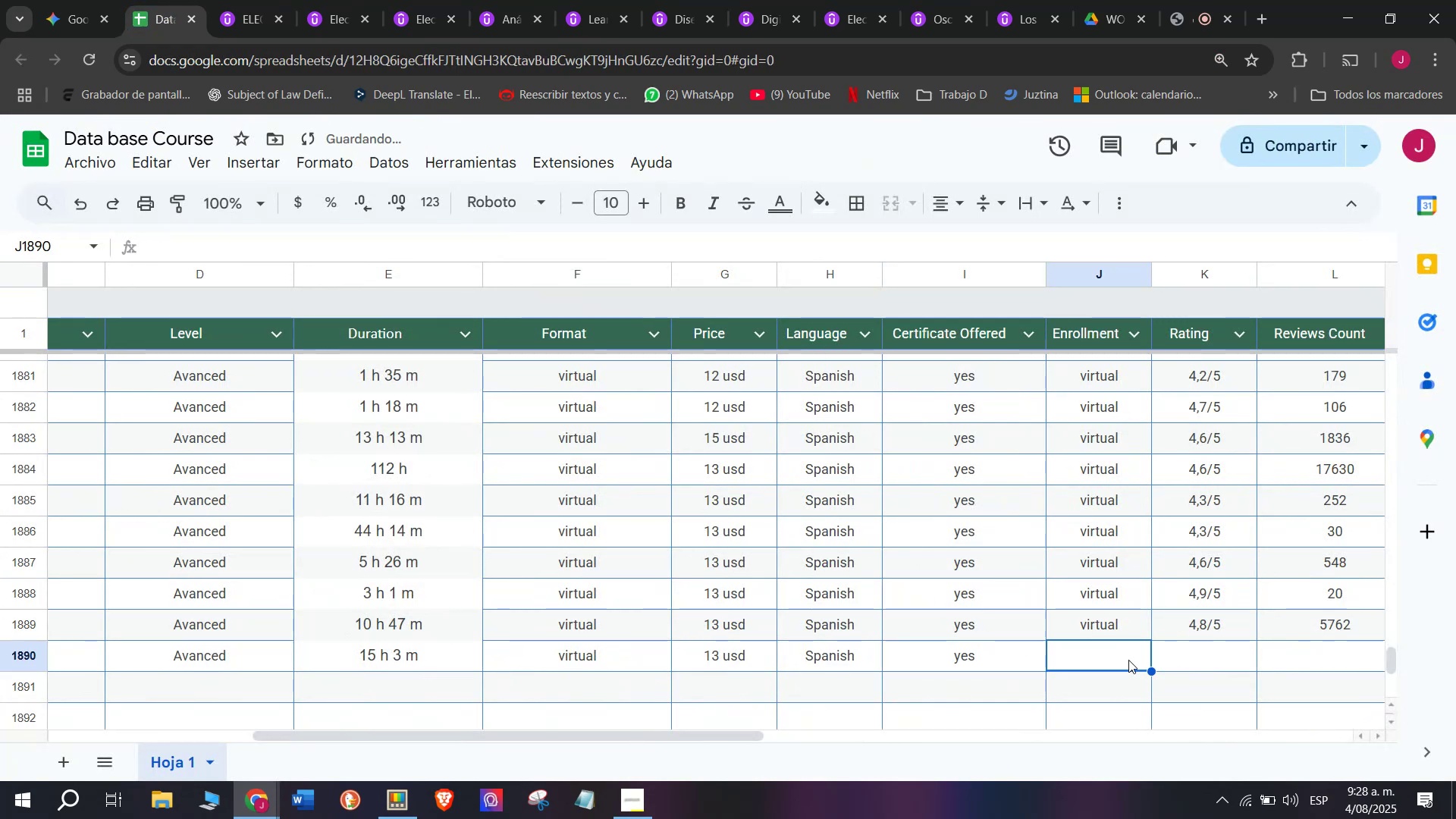 
key(Z)
 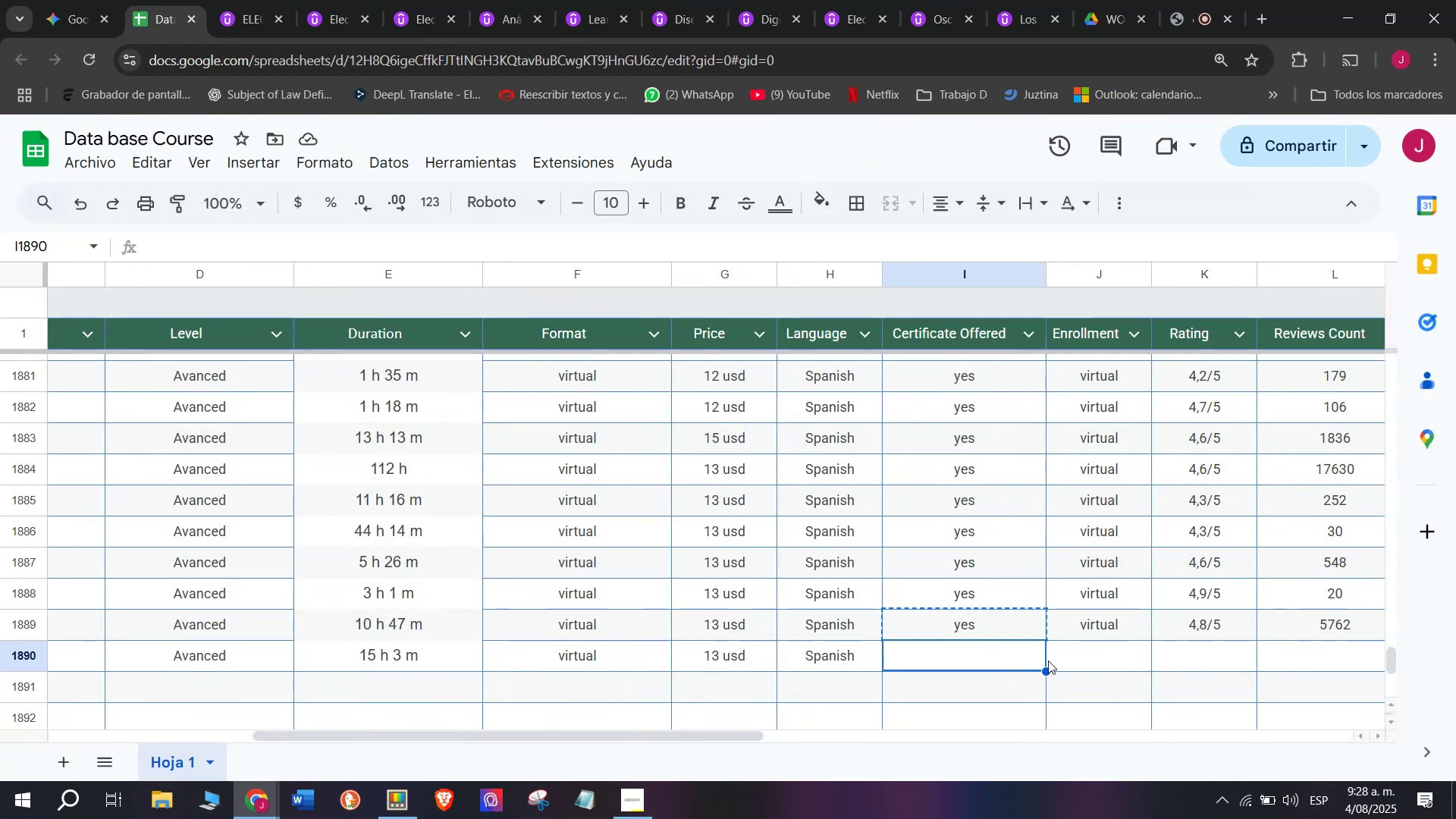 
key(Control+V)
 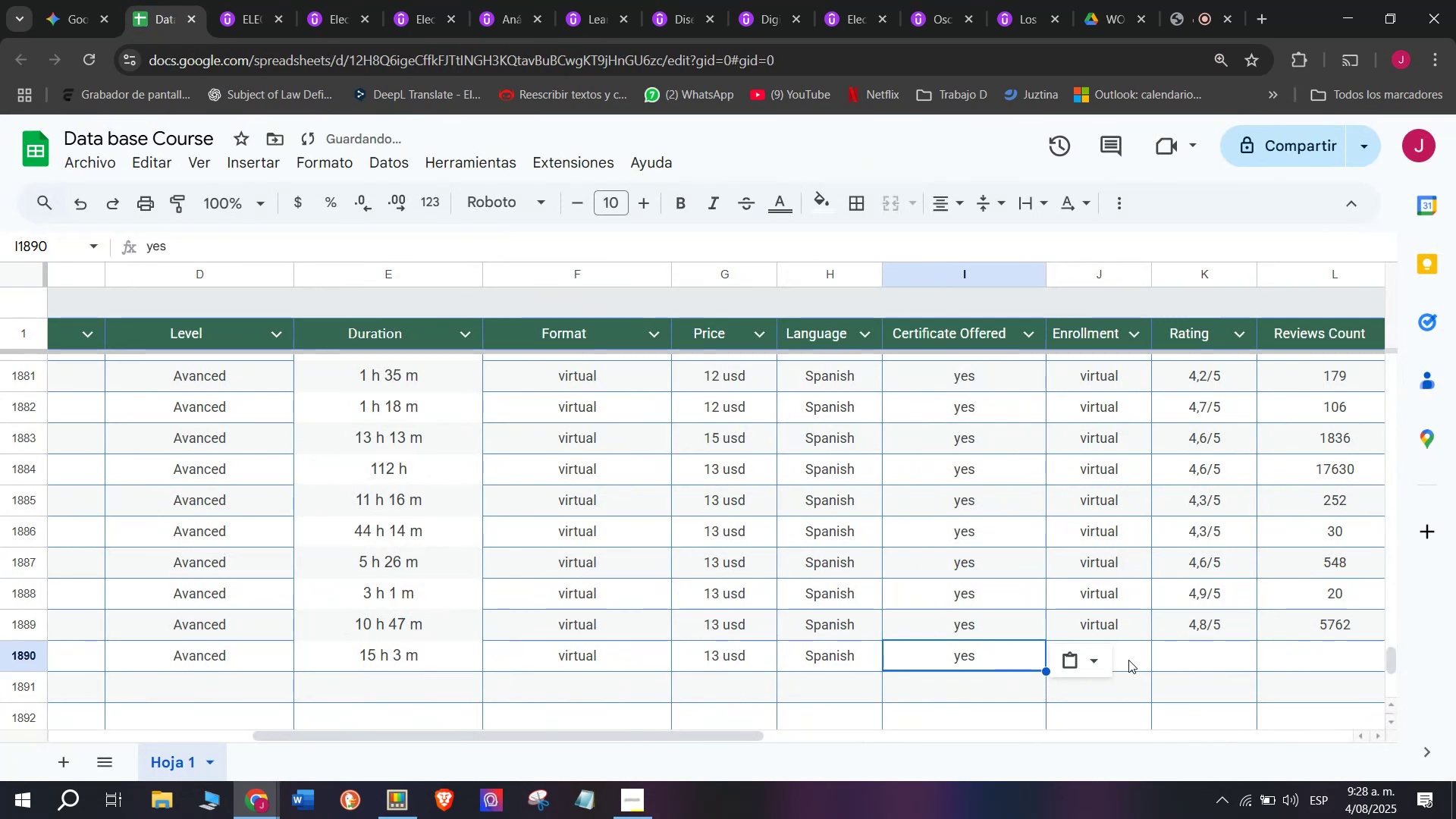 
triple_click([1128, 660])
 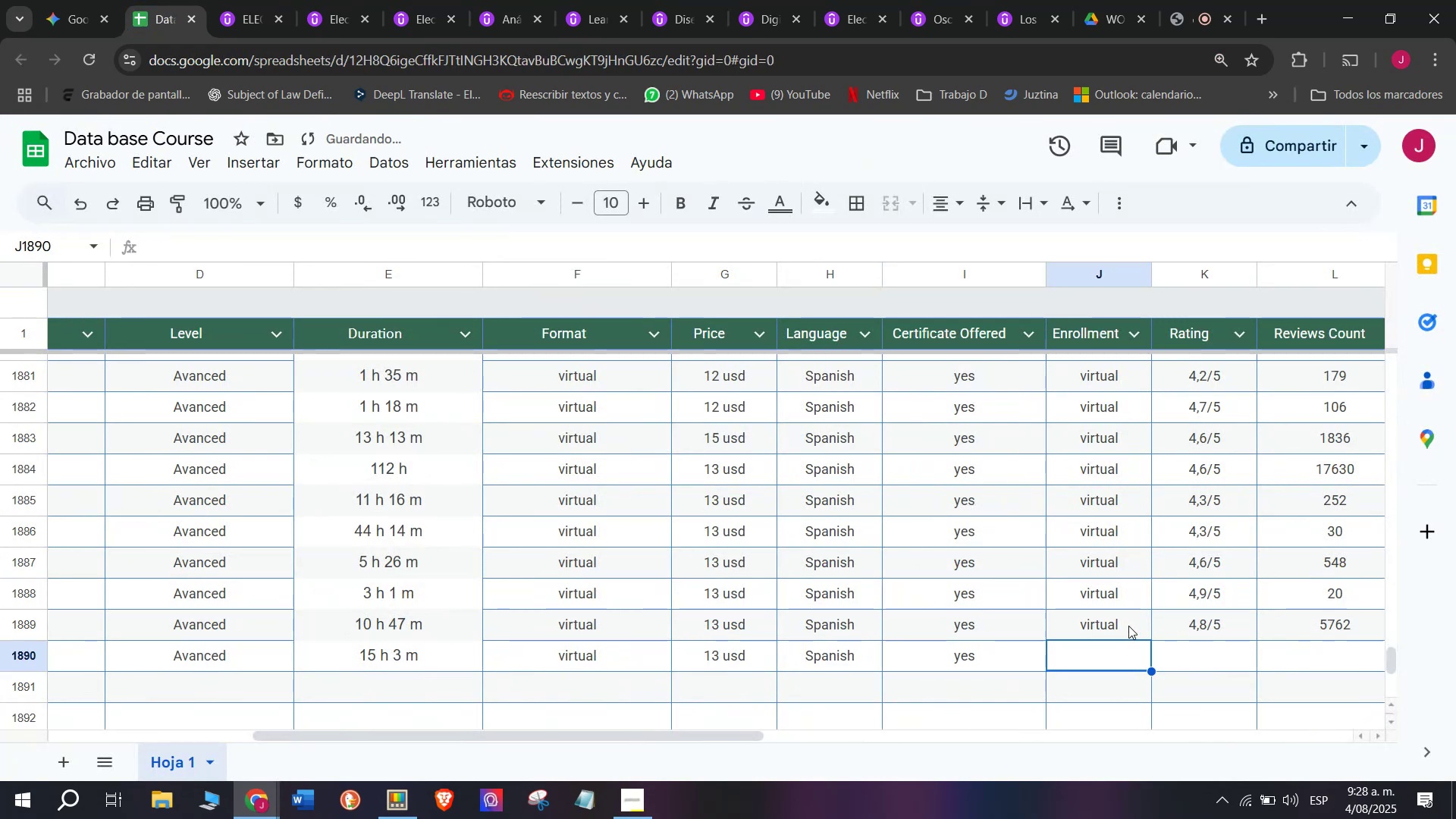 
triple_click([1128, 626])
 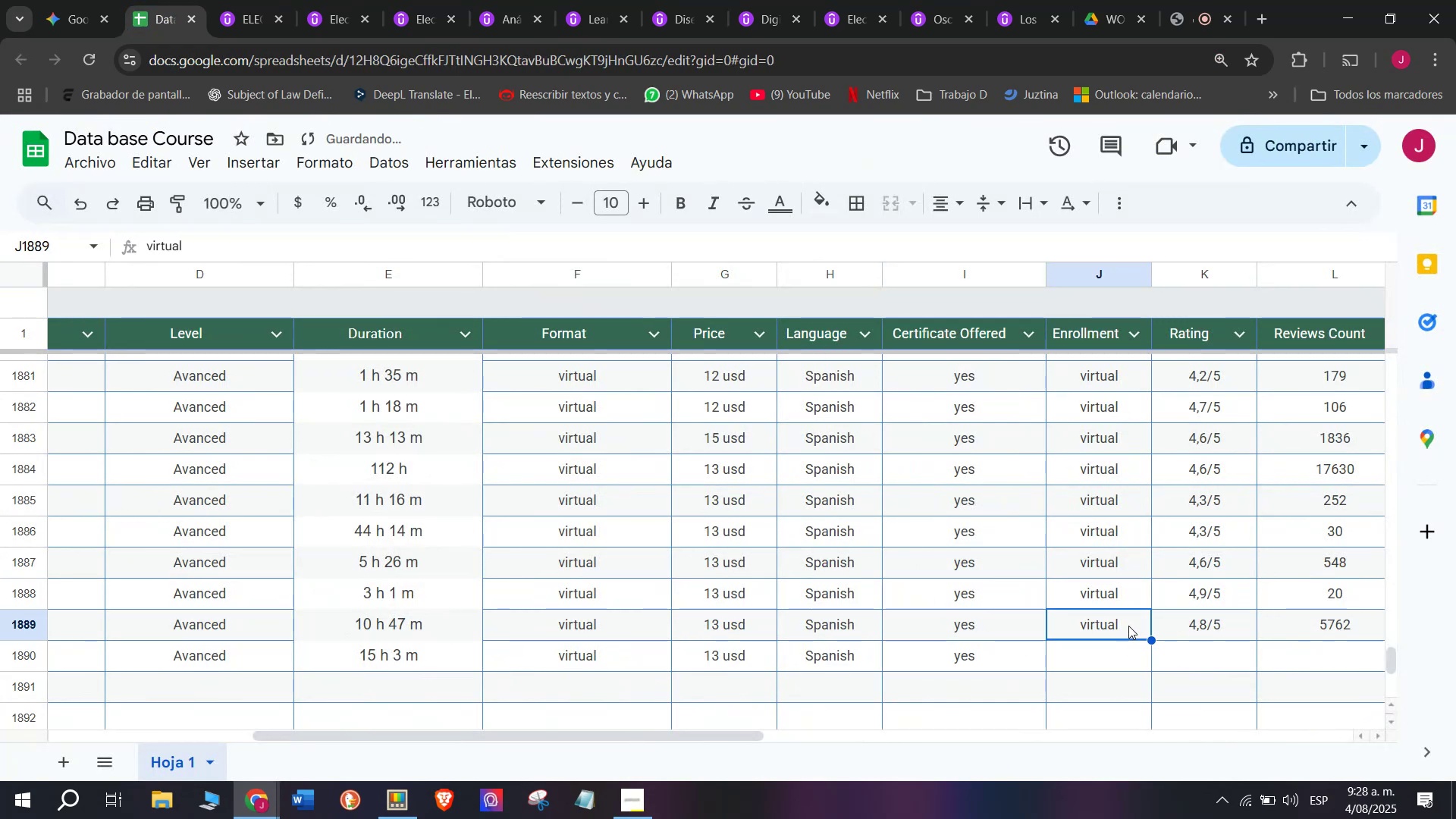 
key(Control+ControlLeft)
 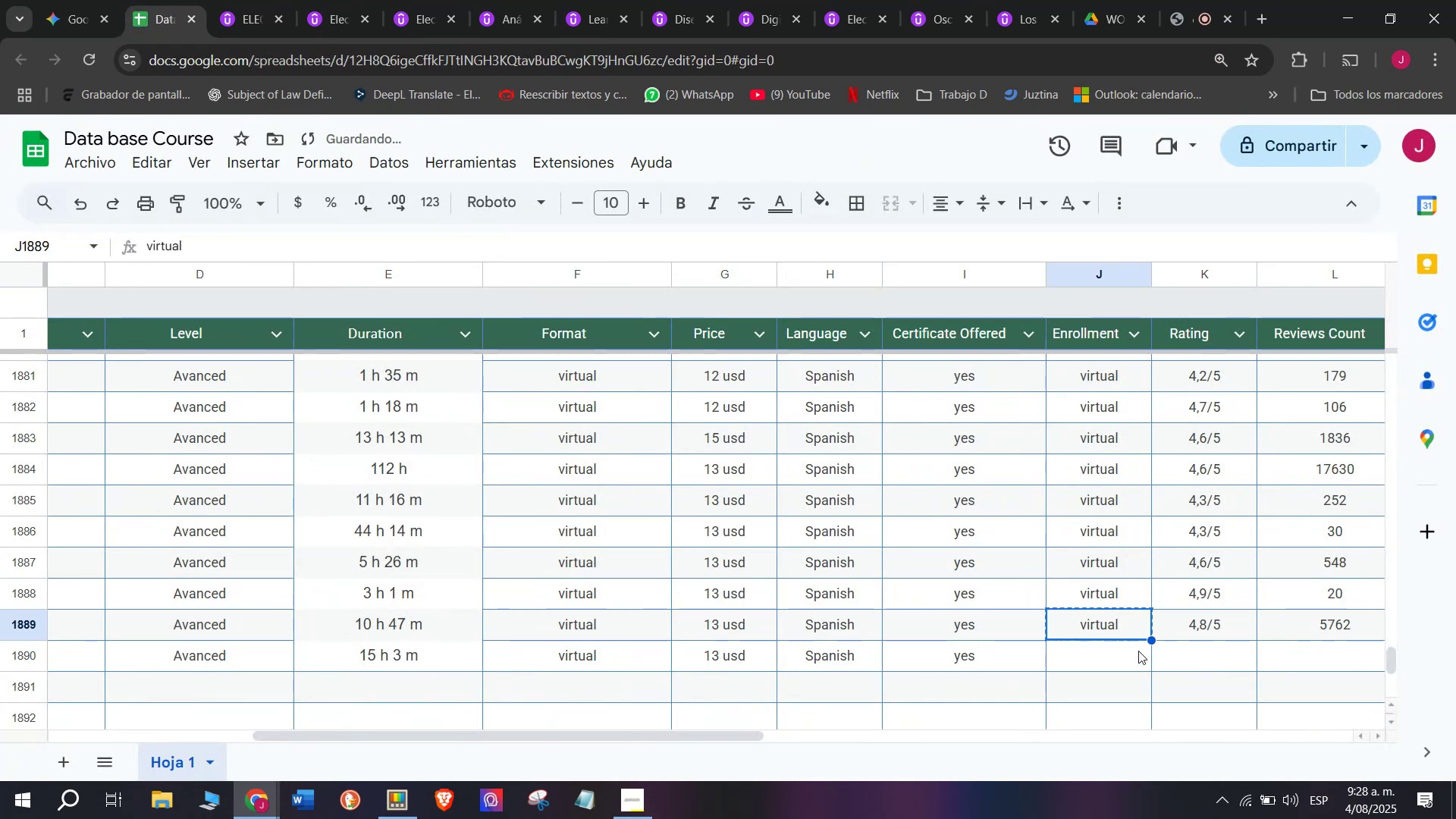 
key(Break)
 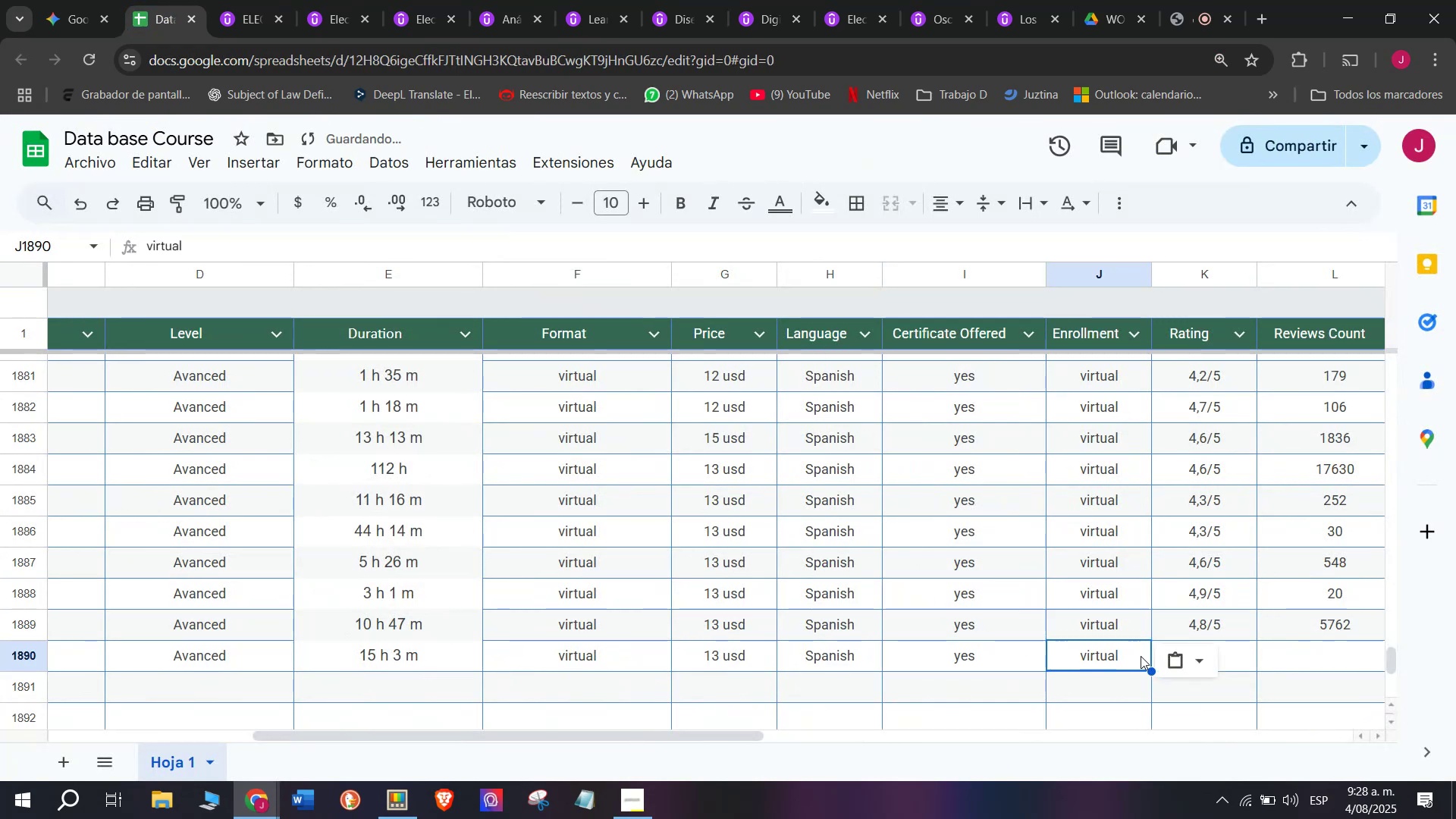 
key(Control+C)
 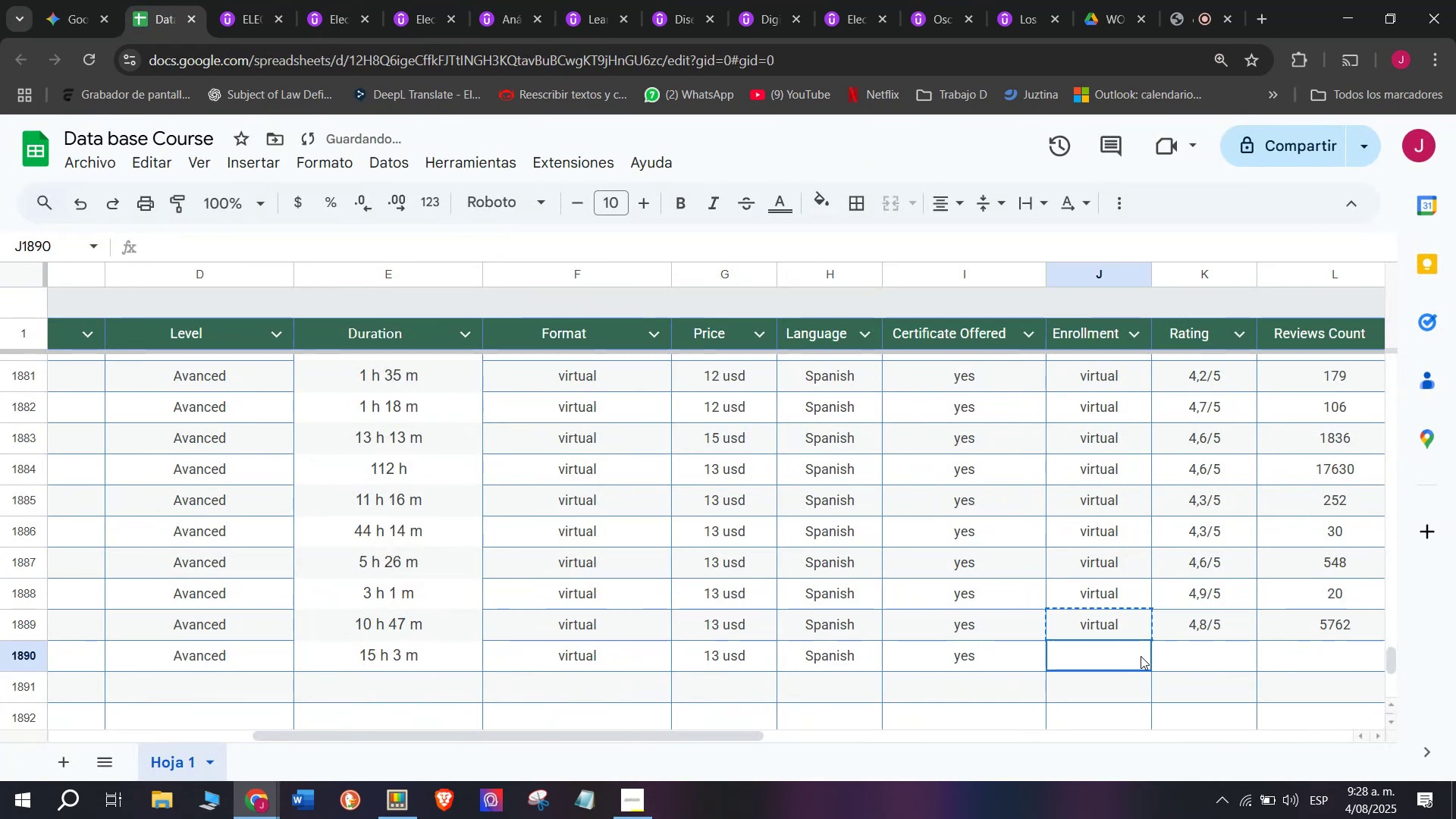 
key(Control+ControlLeft)
 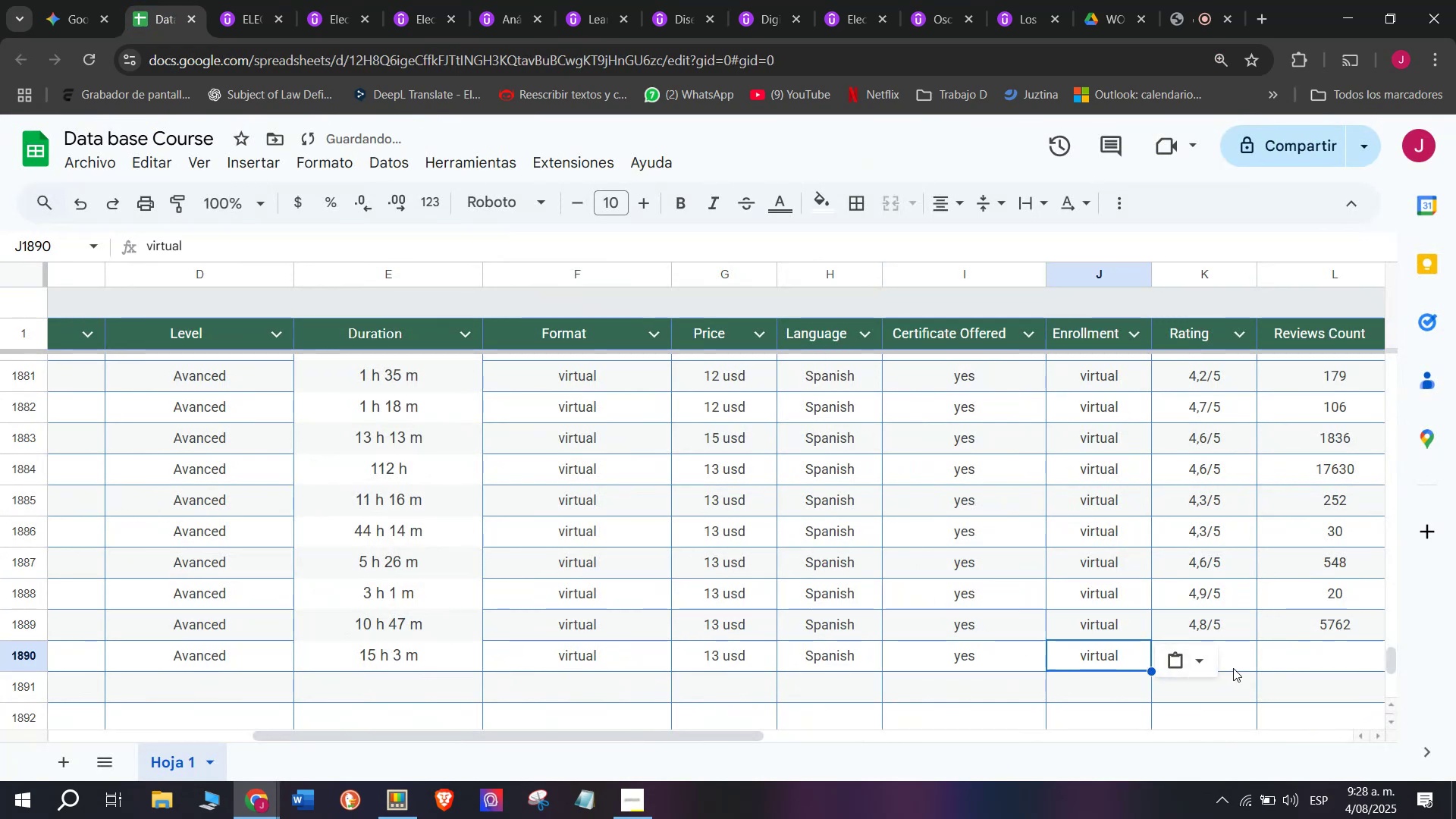 
key(Z)
 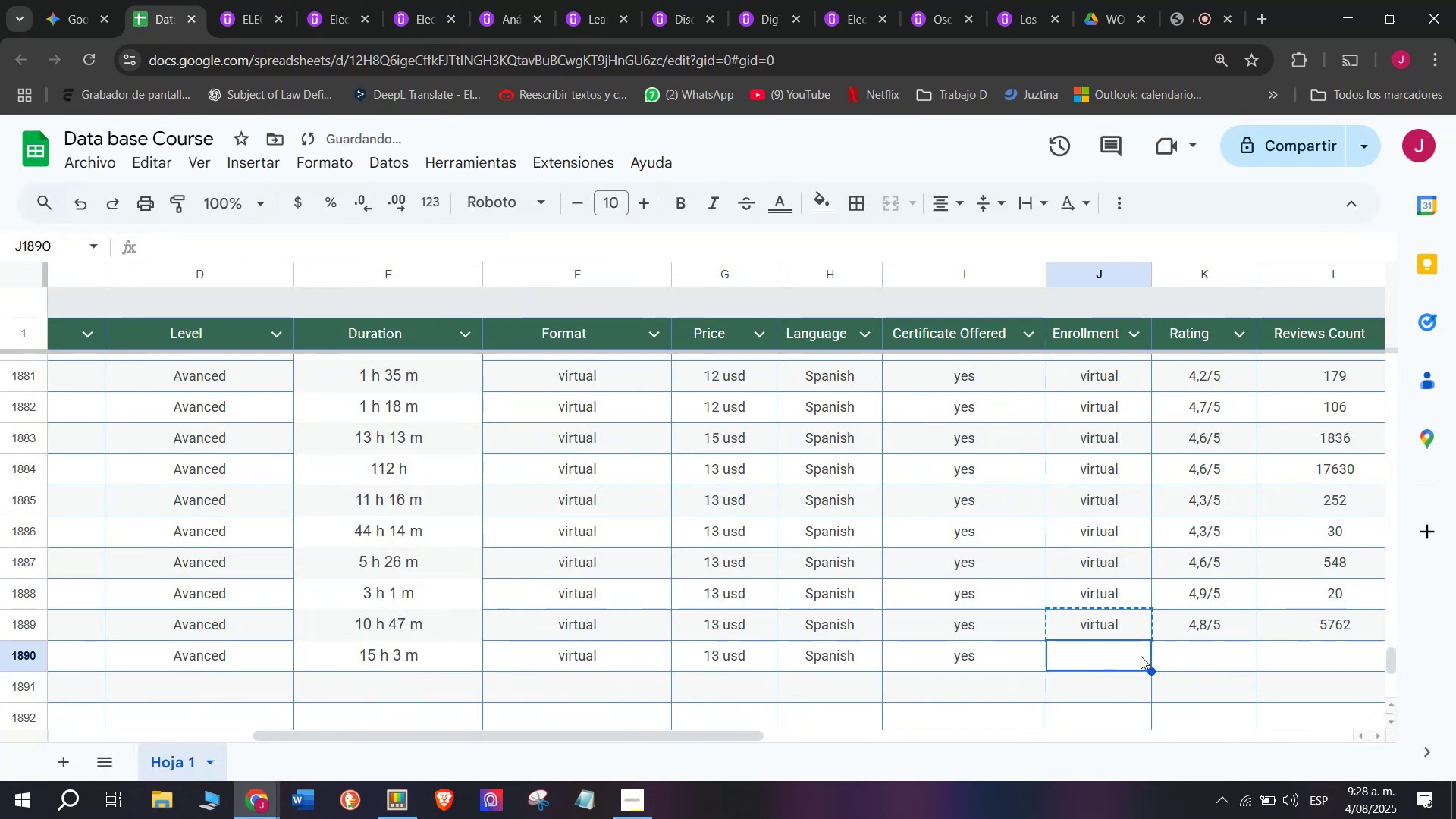 
key(Control+V)
 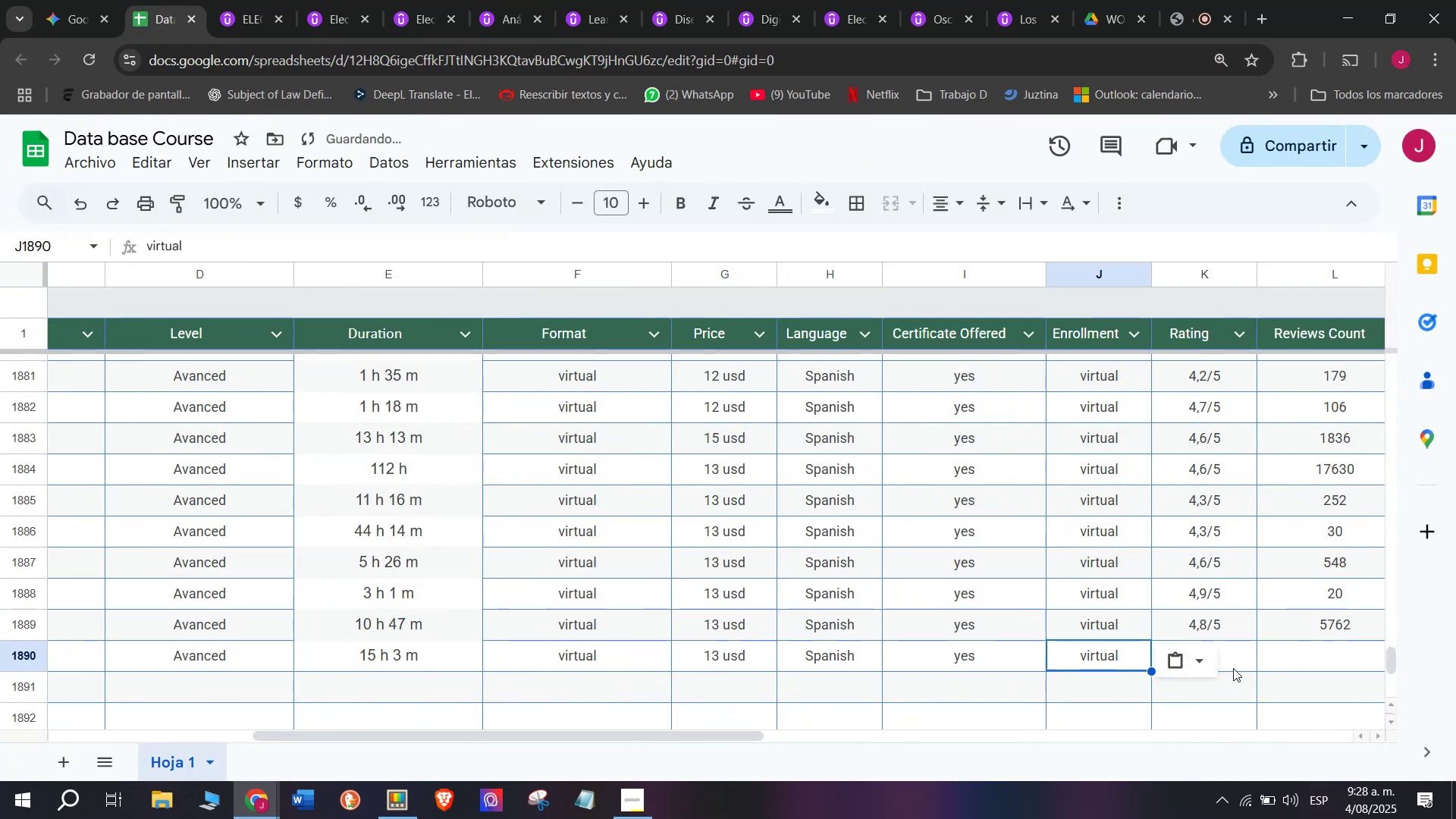 
left_click([1233, 668])
 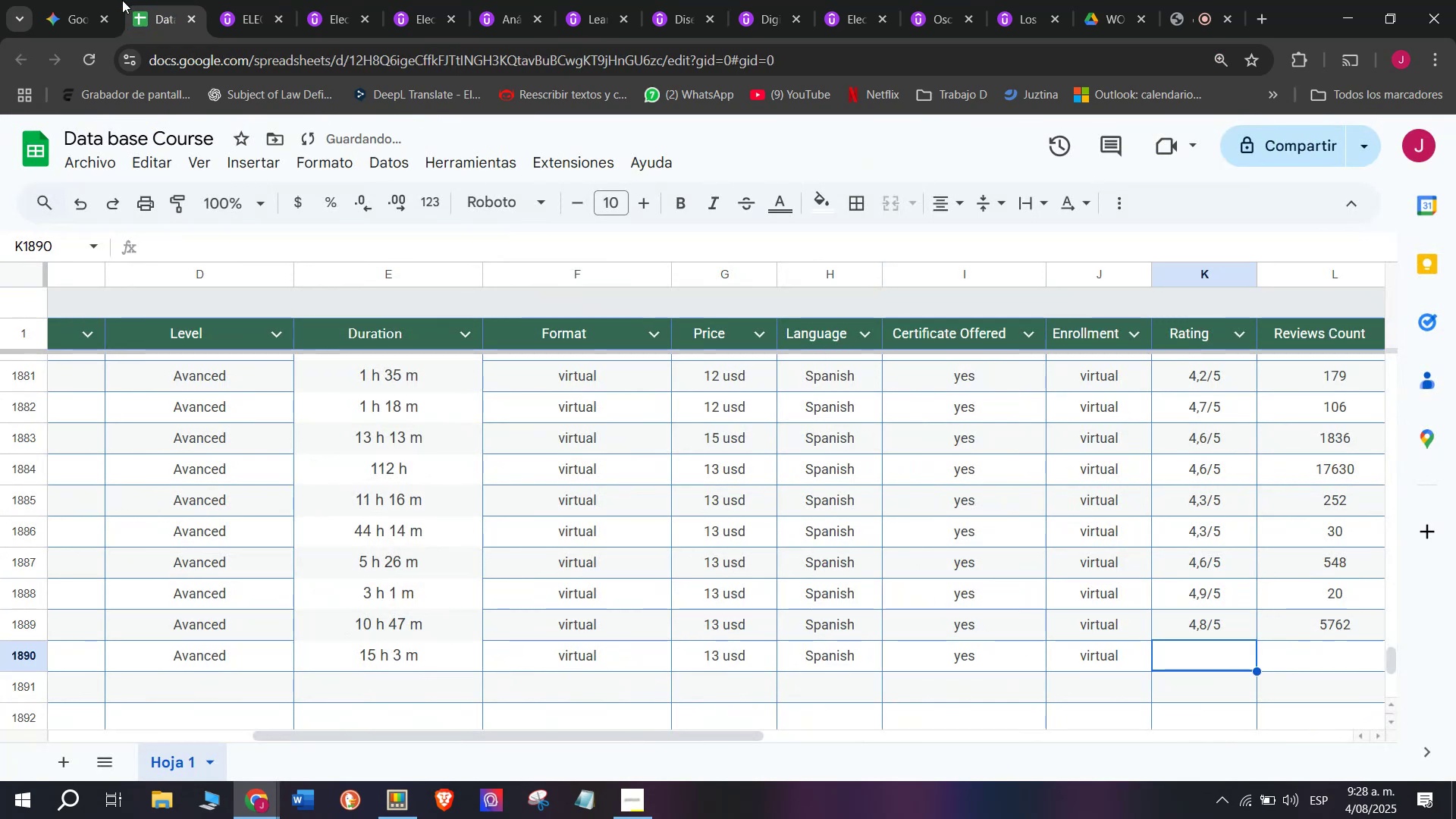 
left_click_drag(start_coordinate=[203, 0], to_coordinate=[212, 0])
 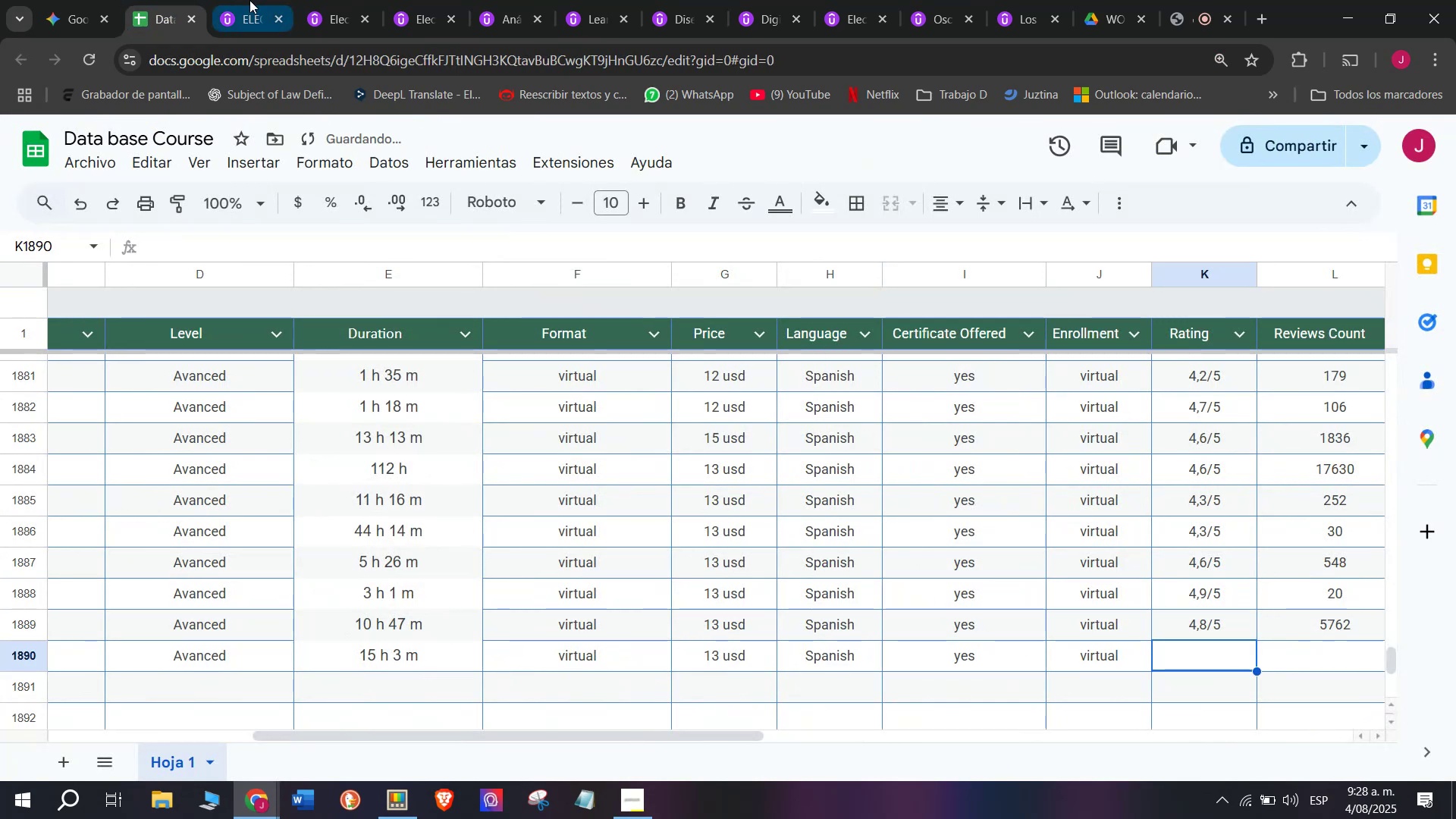 
double_click([249, 0])
 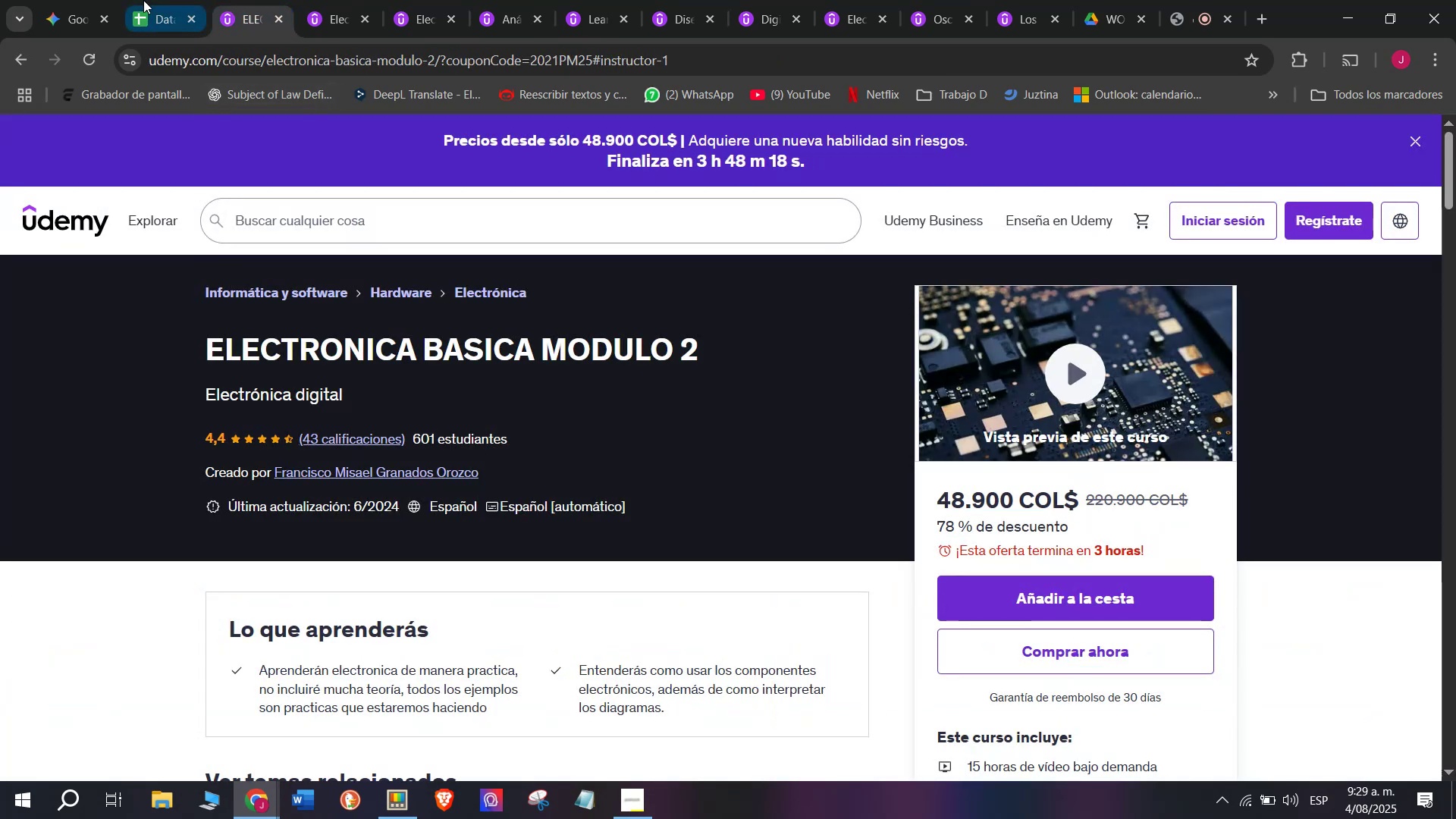 
left_click([155, 0])
 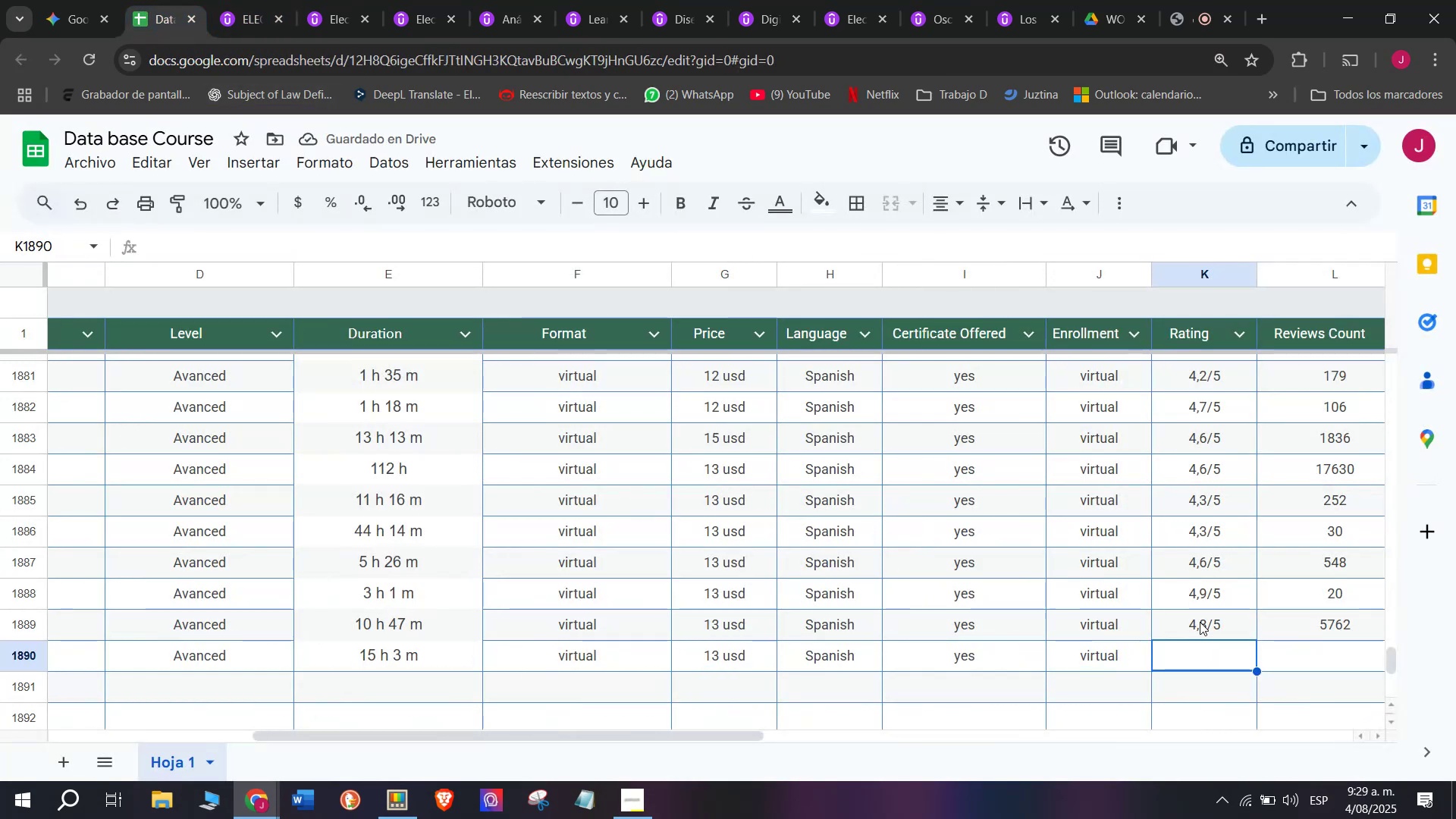 
left_click([1232, 618])
 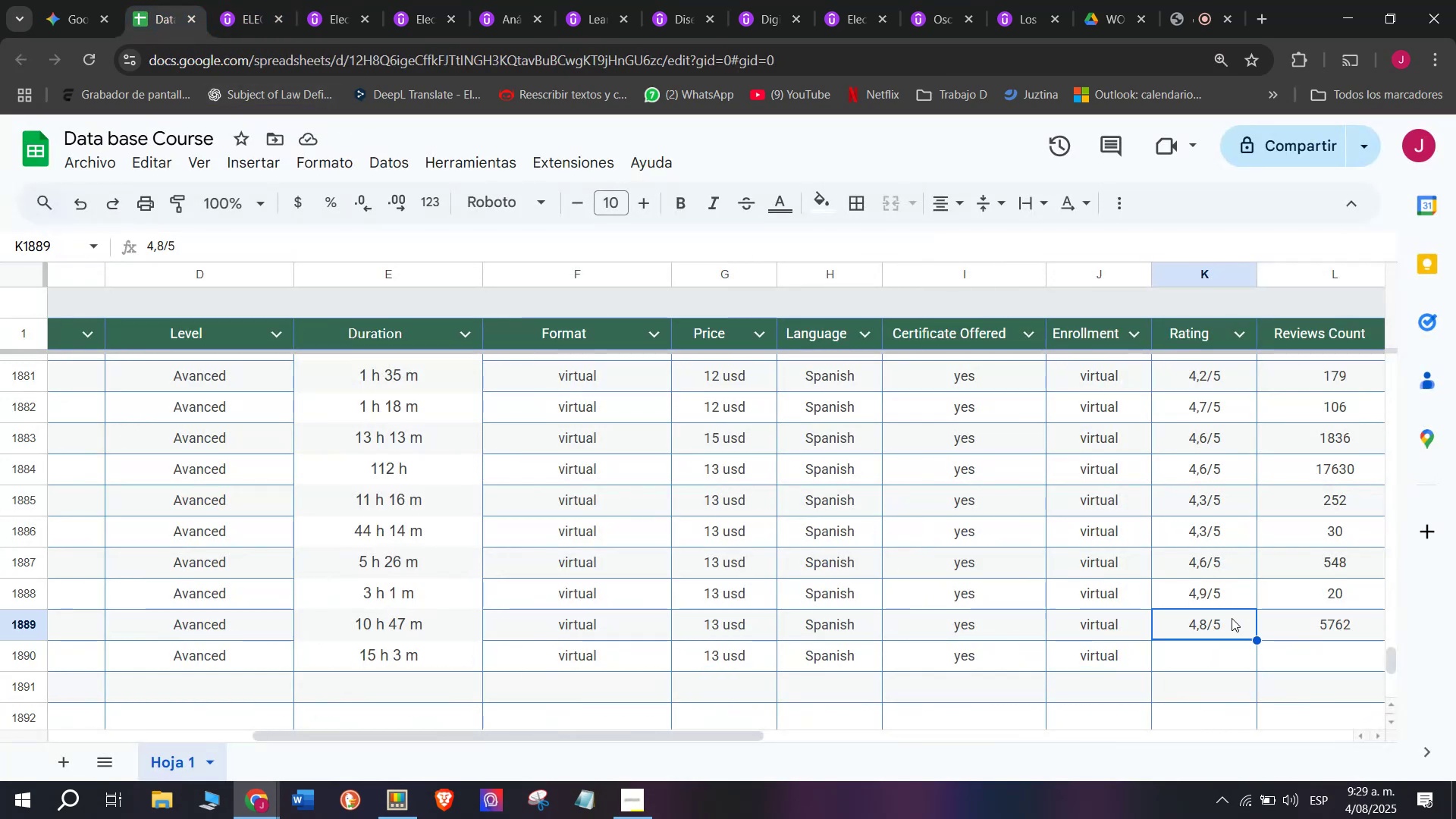 
key(Control+ControlLeft)
 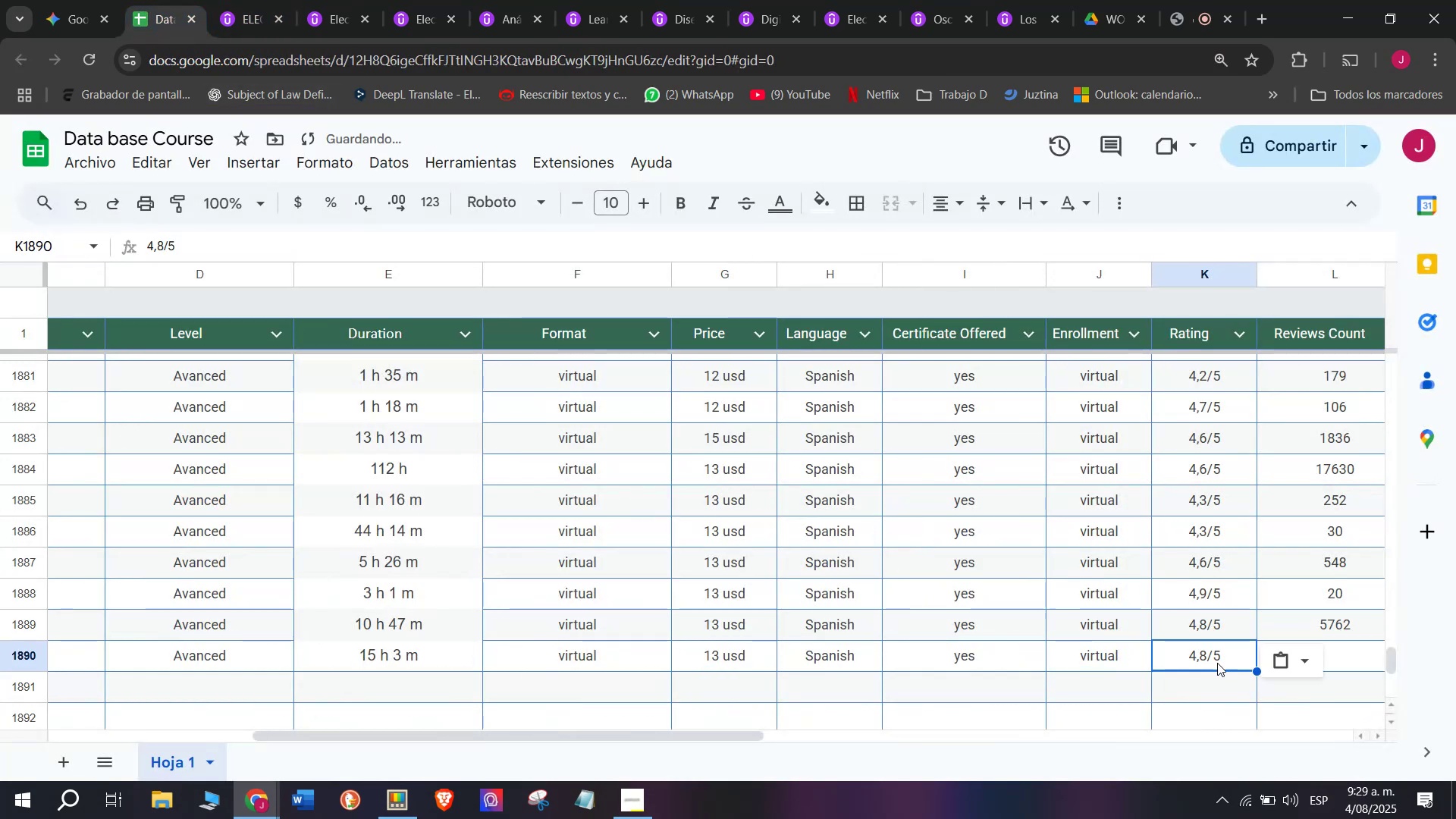 
key(Break)
 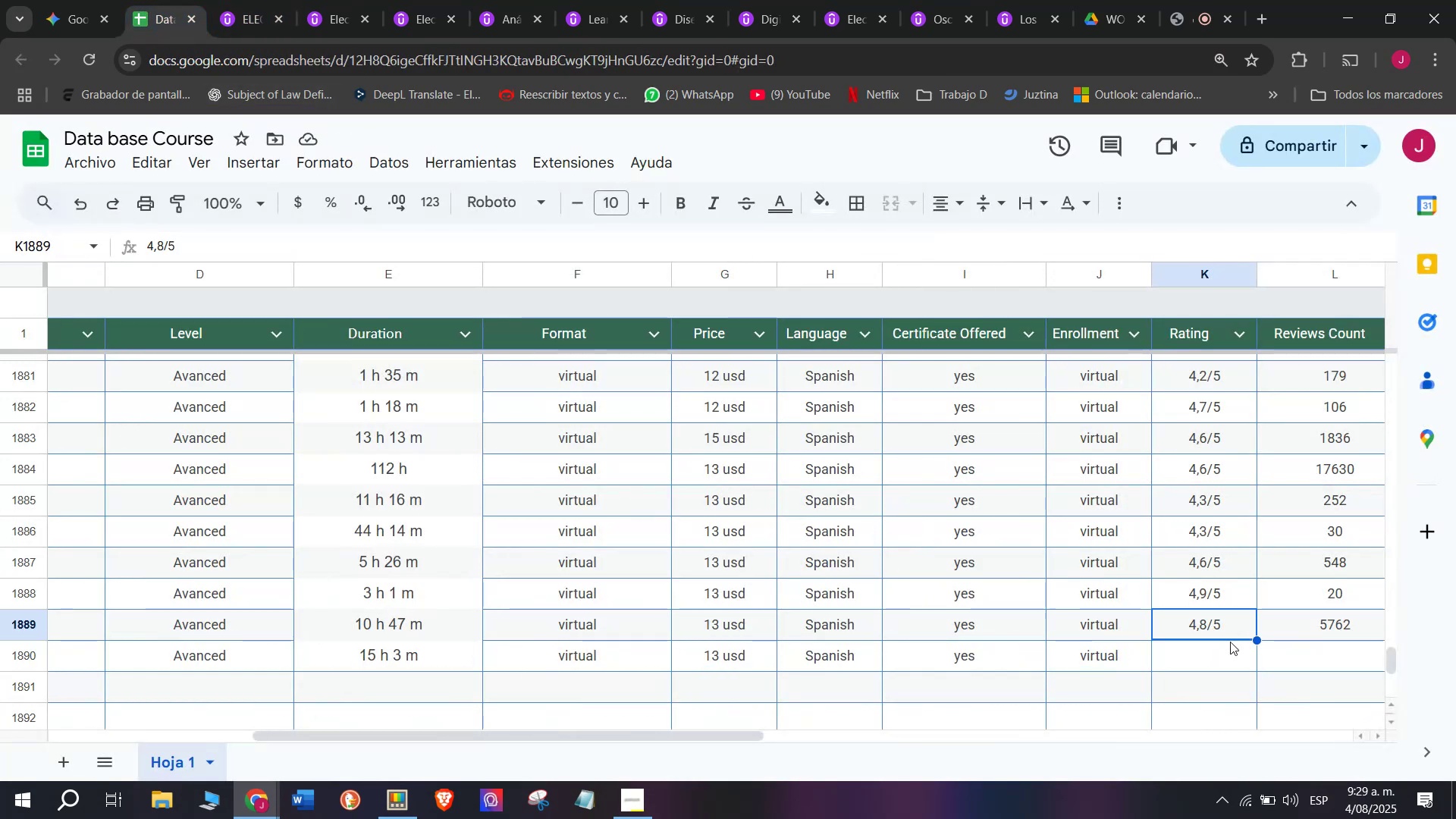 
key(Control+C)
 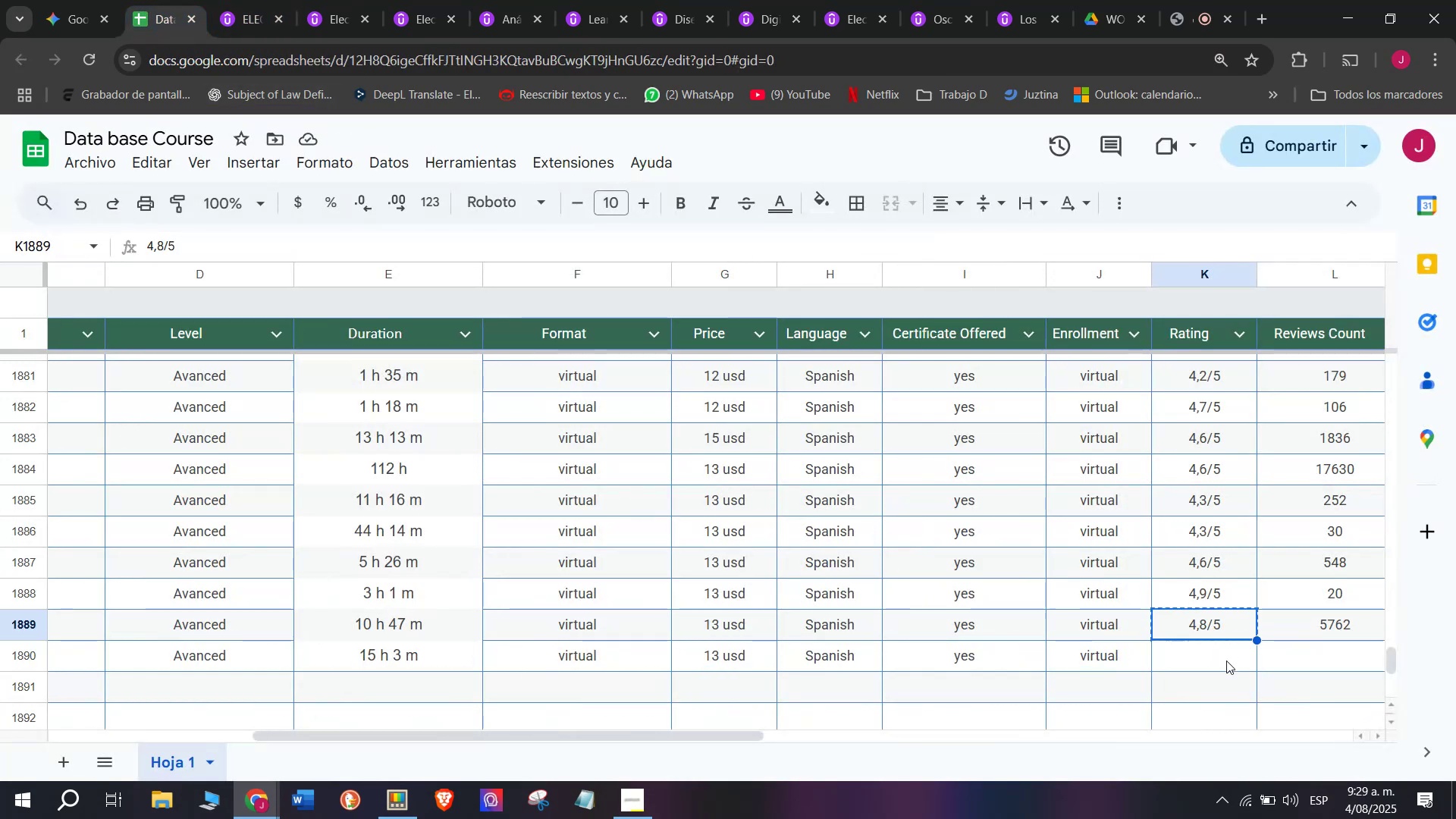 
key(Control+V)
 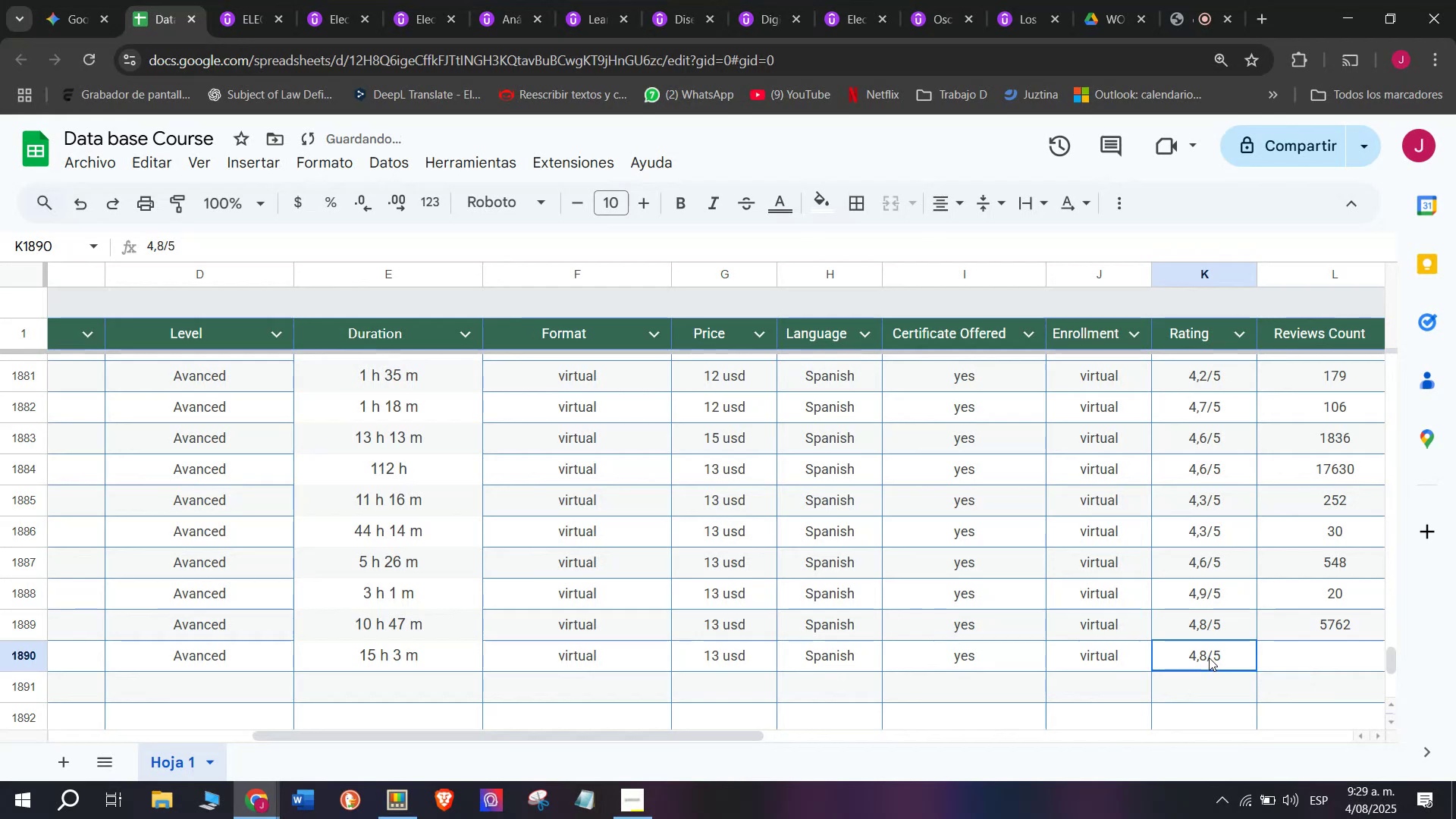 
key(Control+ControlLeft)
 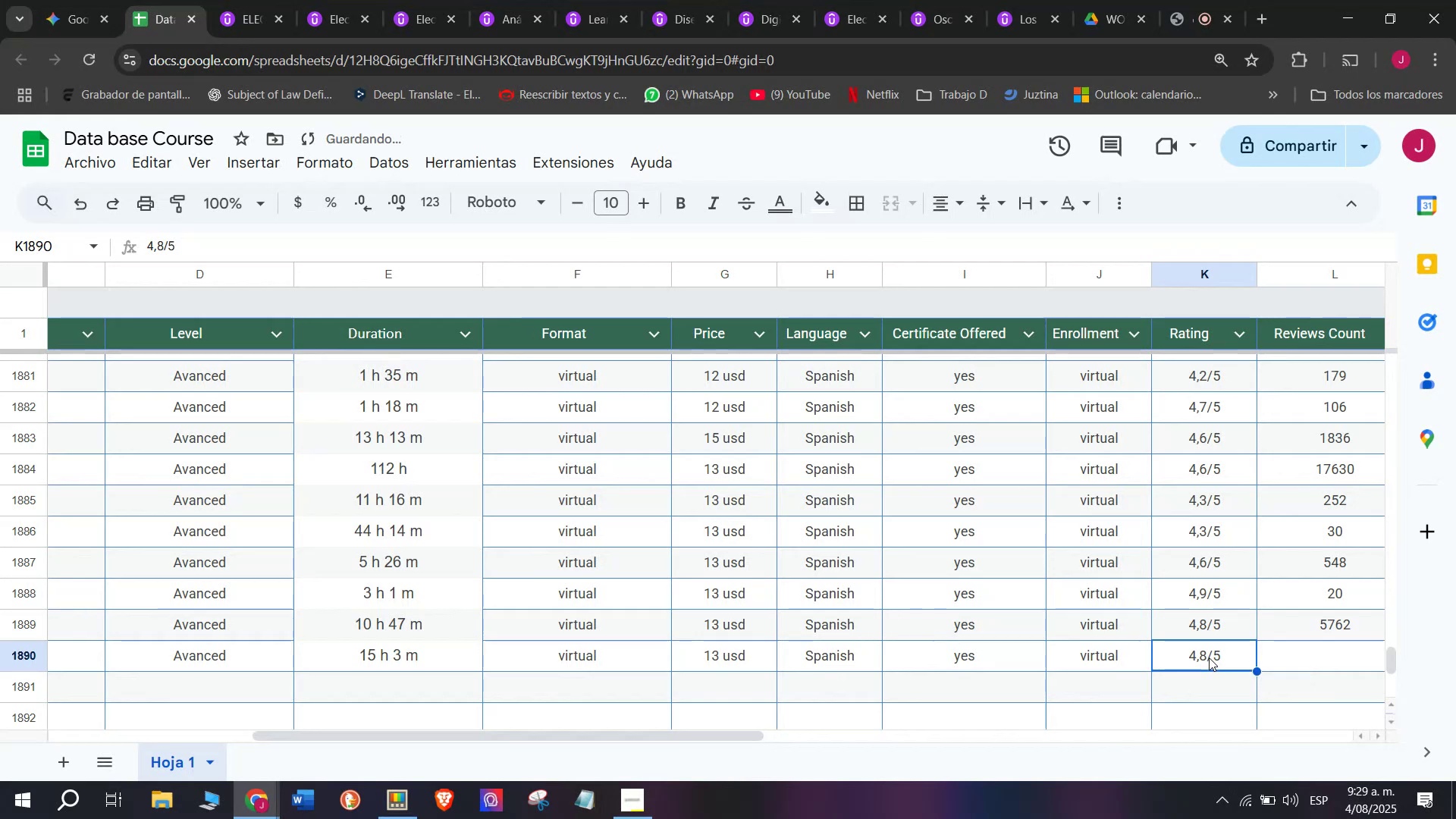 
key(Z)
 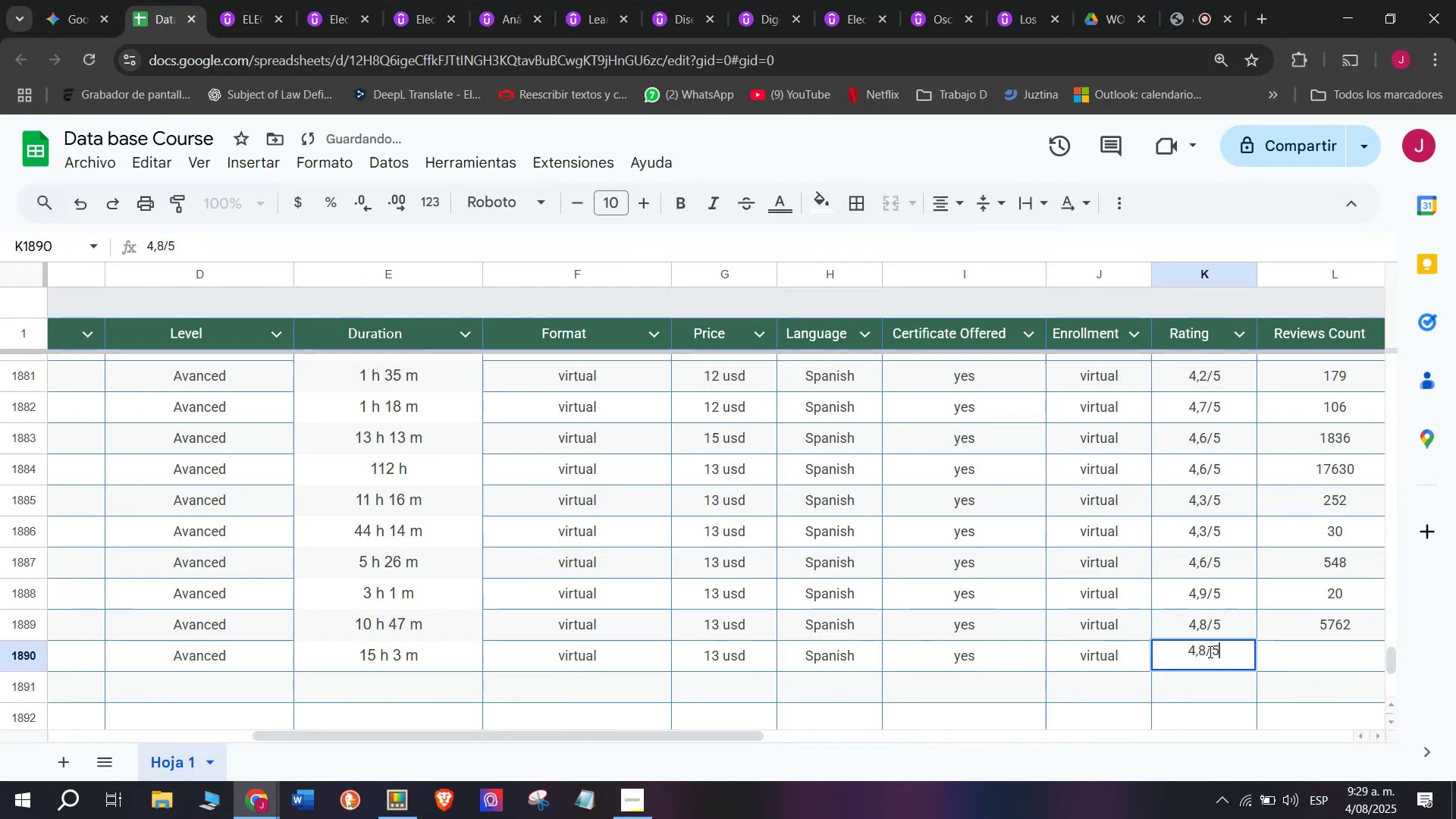 
left_click([1207, 649])
 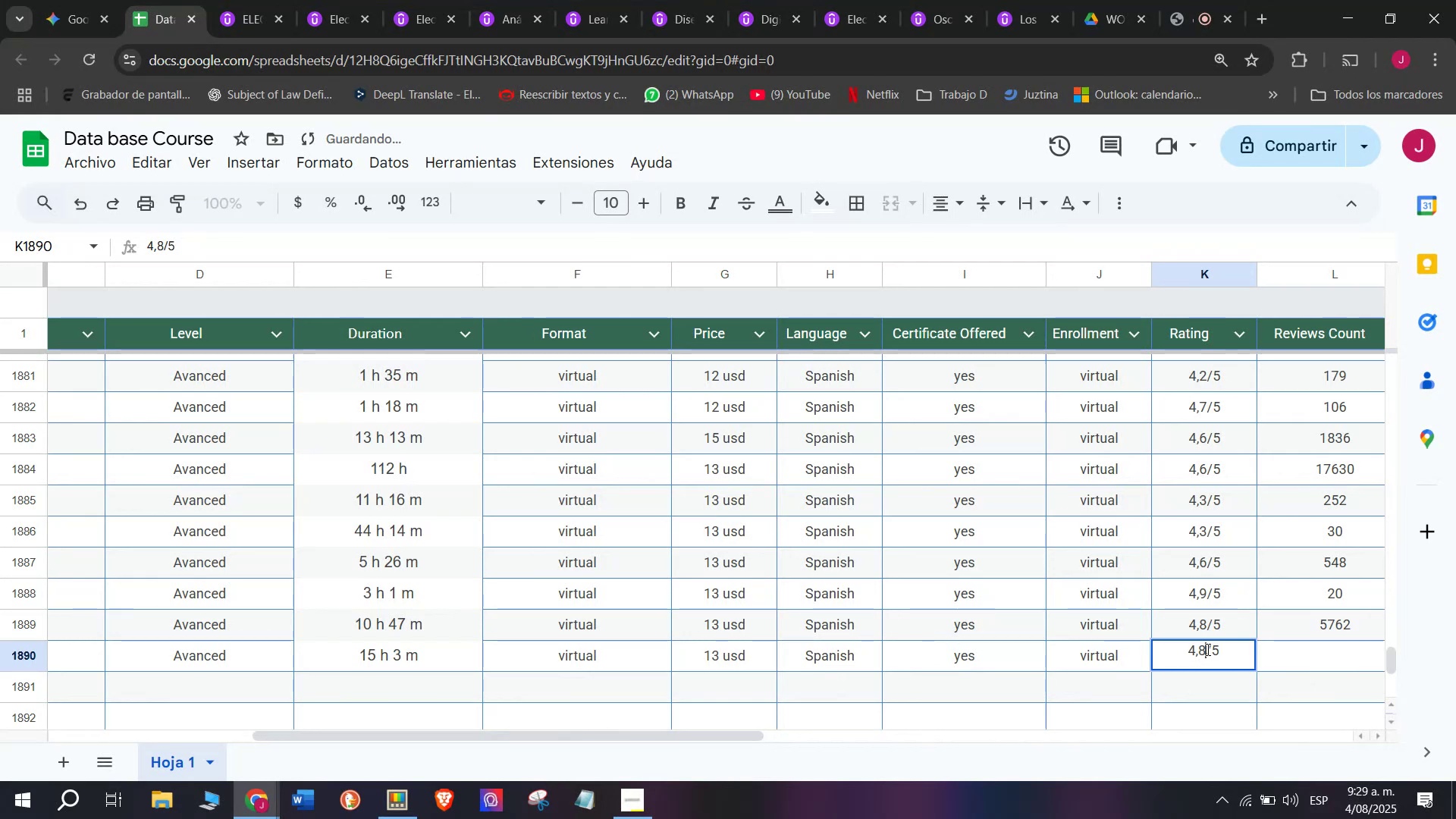 
key(Backspace)
type(q4)
 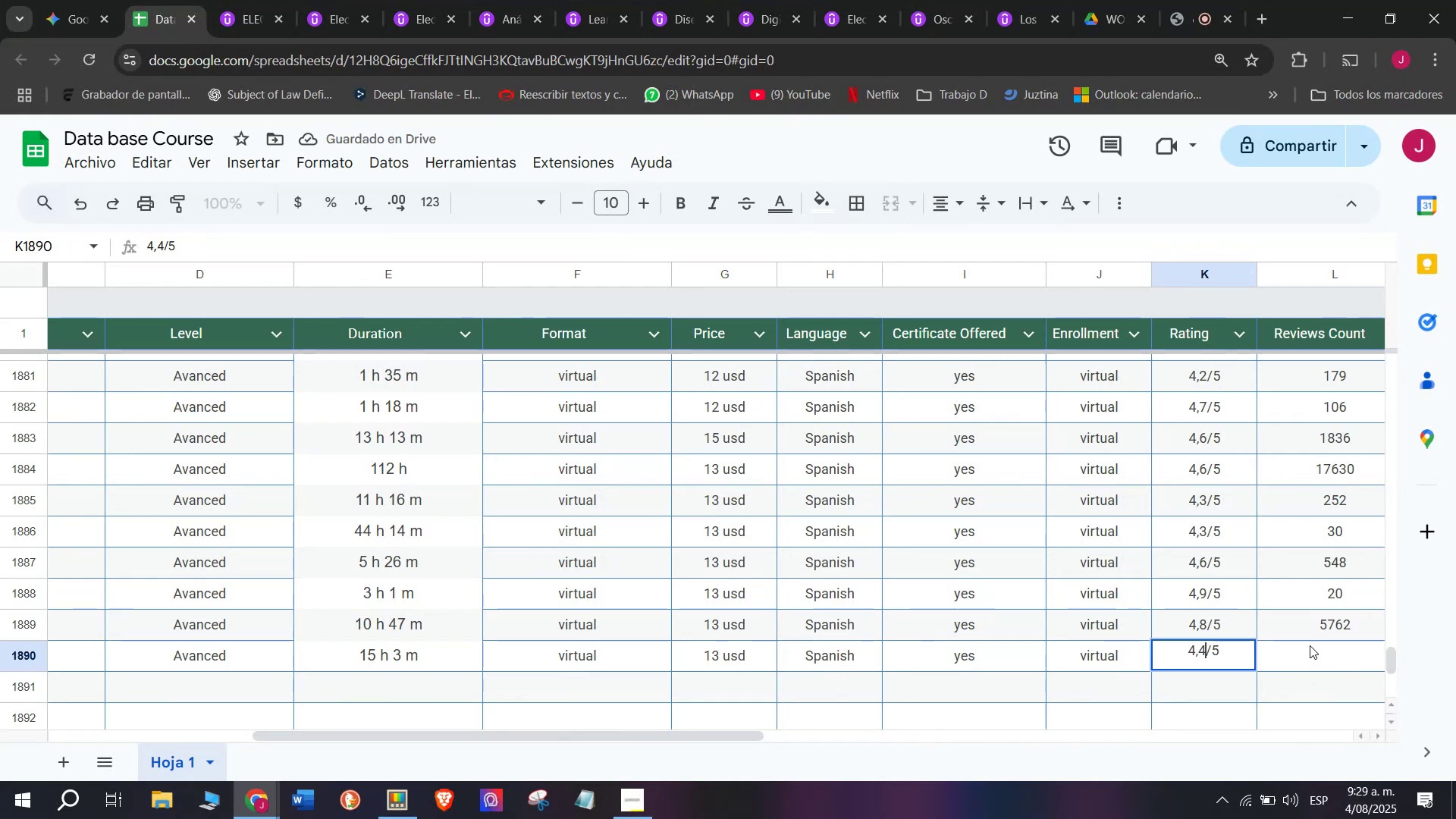 
left_click([1312, 645])
 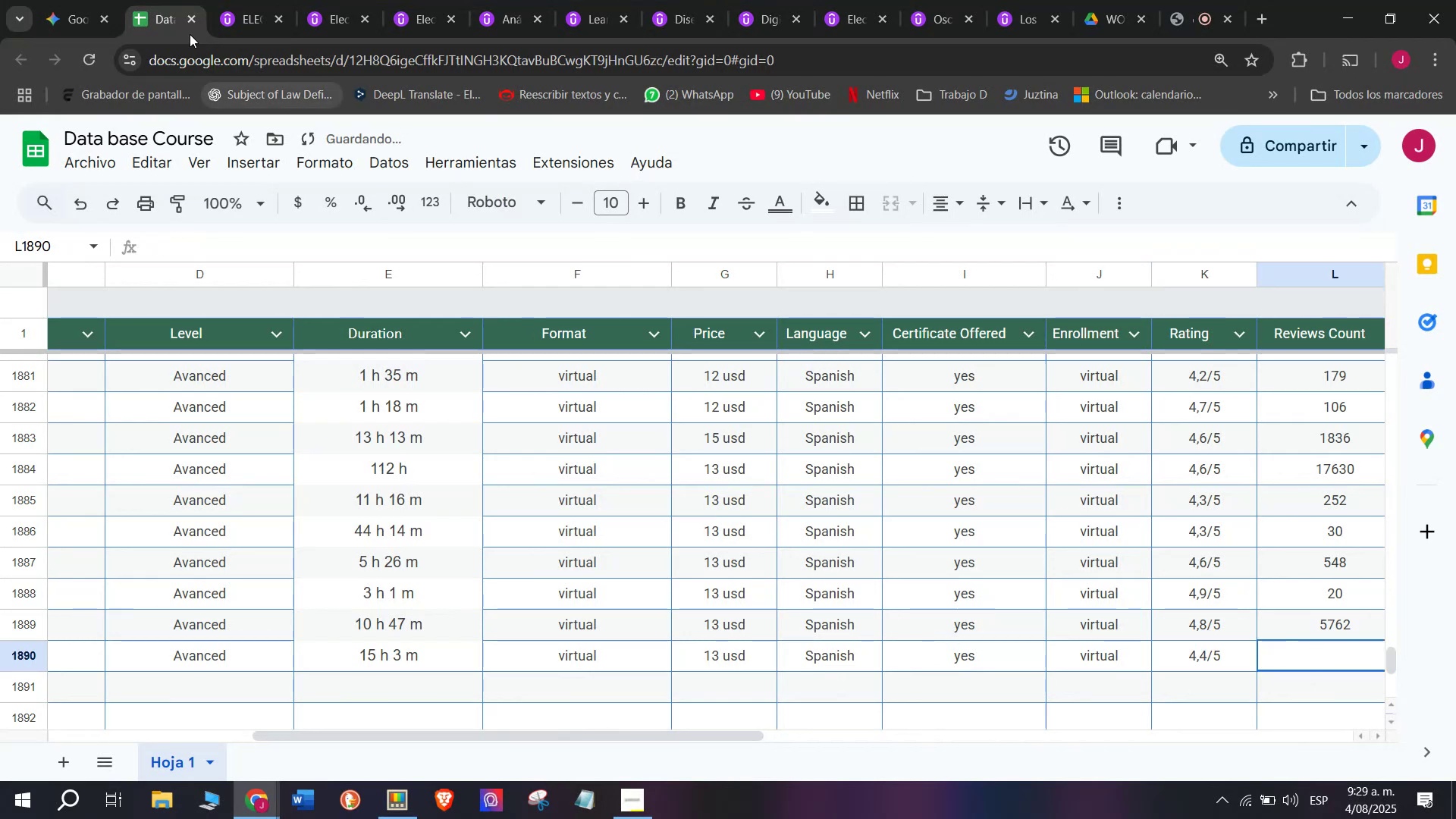 
left_click([231, 0])
 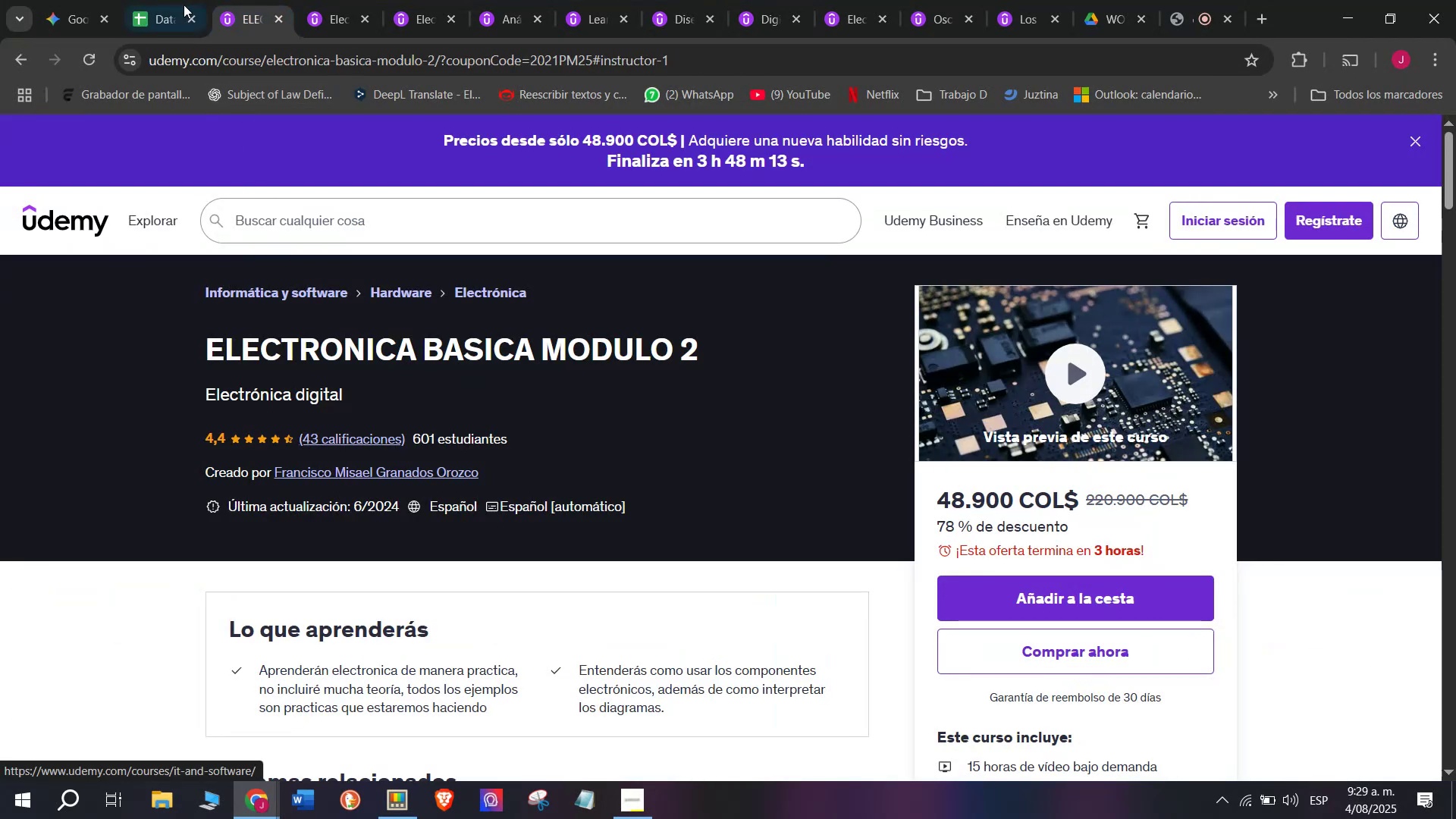 
left_click([159, 0])
 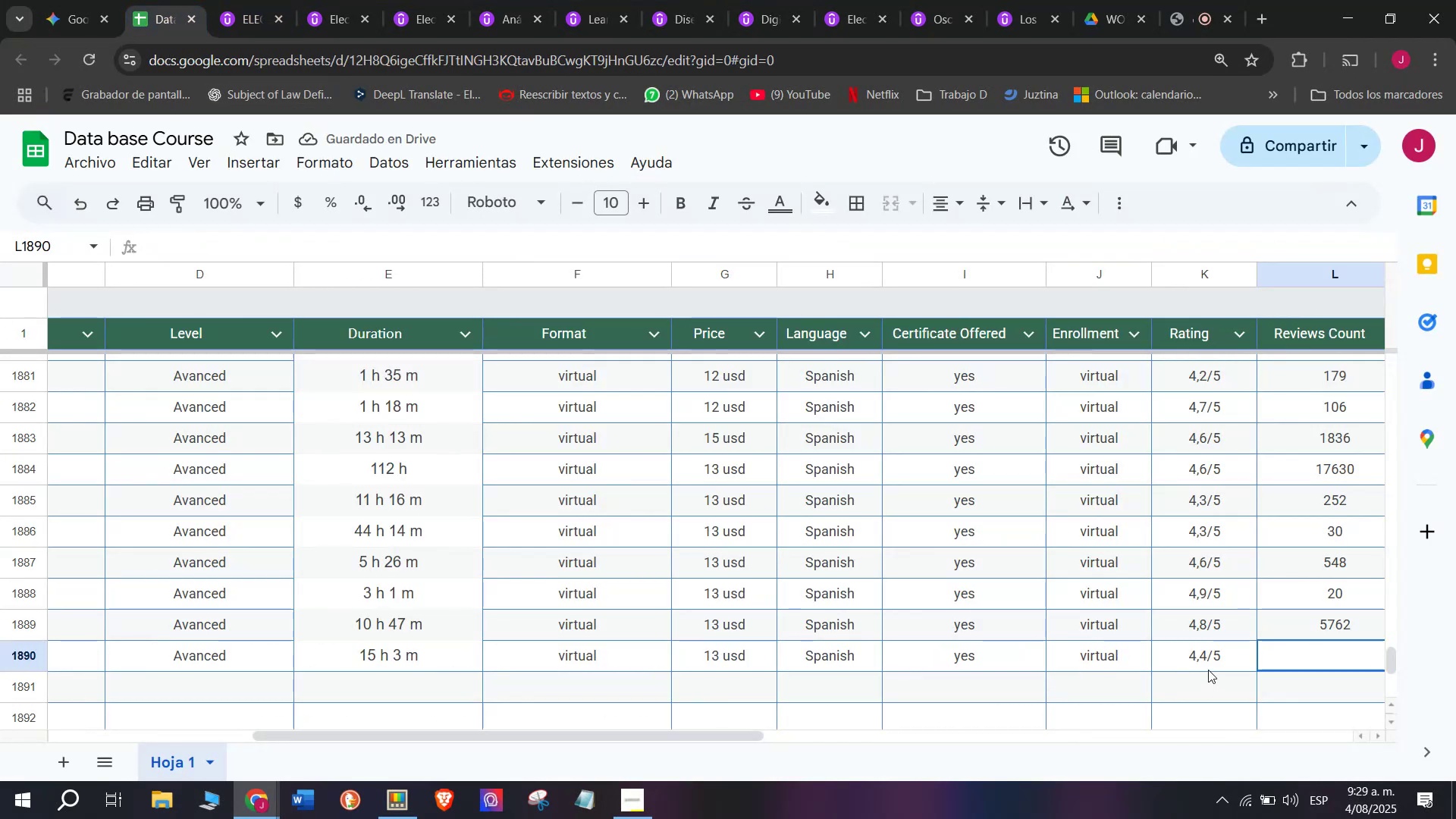 
type(45)
key(Backspace)
type(3)
 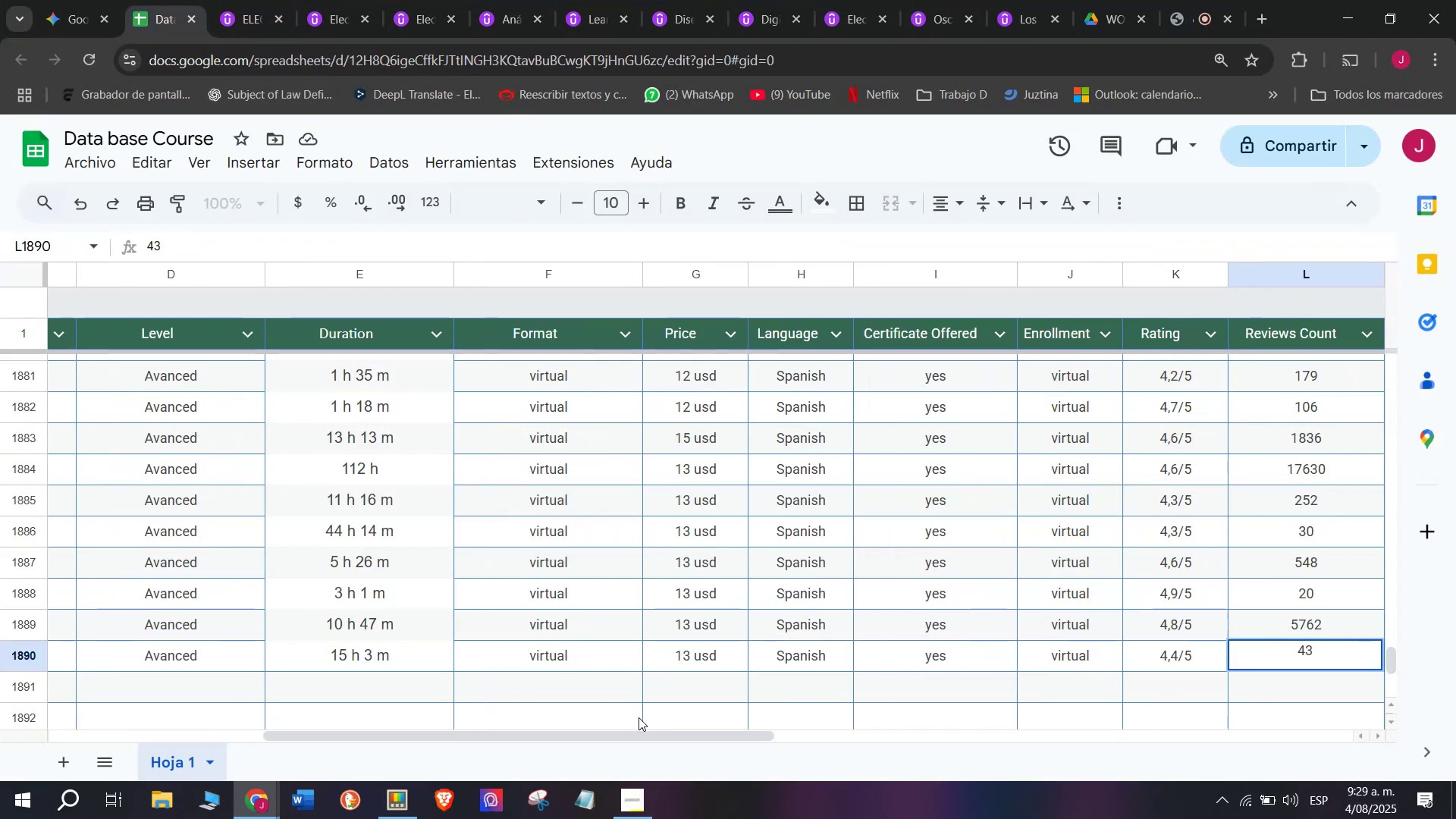 
left_click_drag(start_coordinate=[652, 739], to_coordinate=[822, 734])
 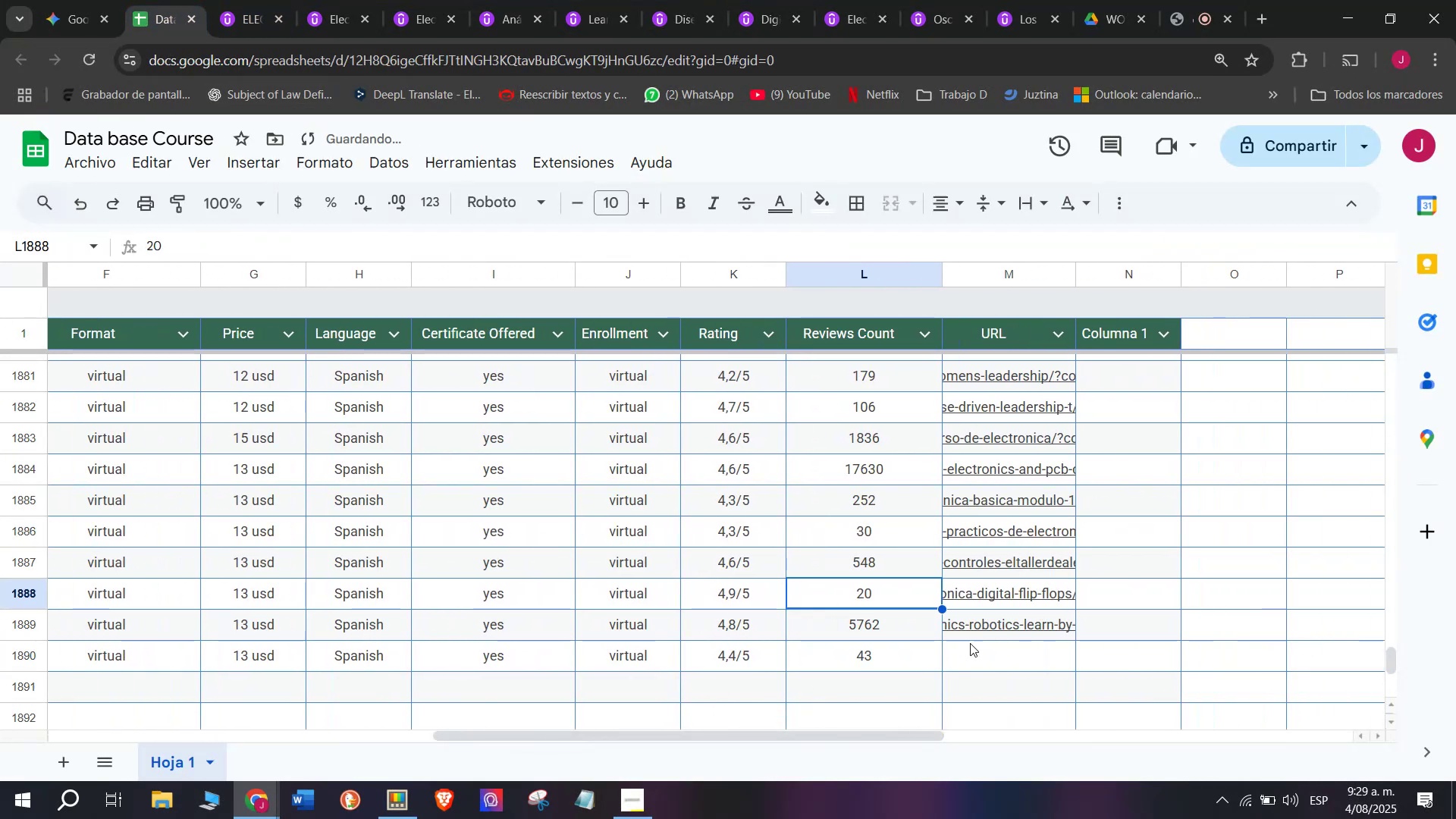 
left_click([993, 651])
 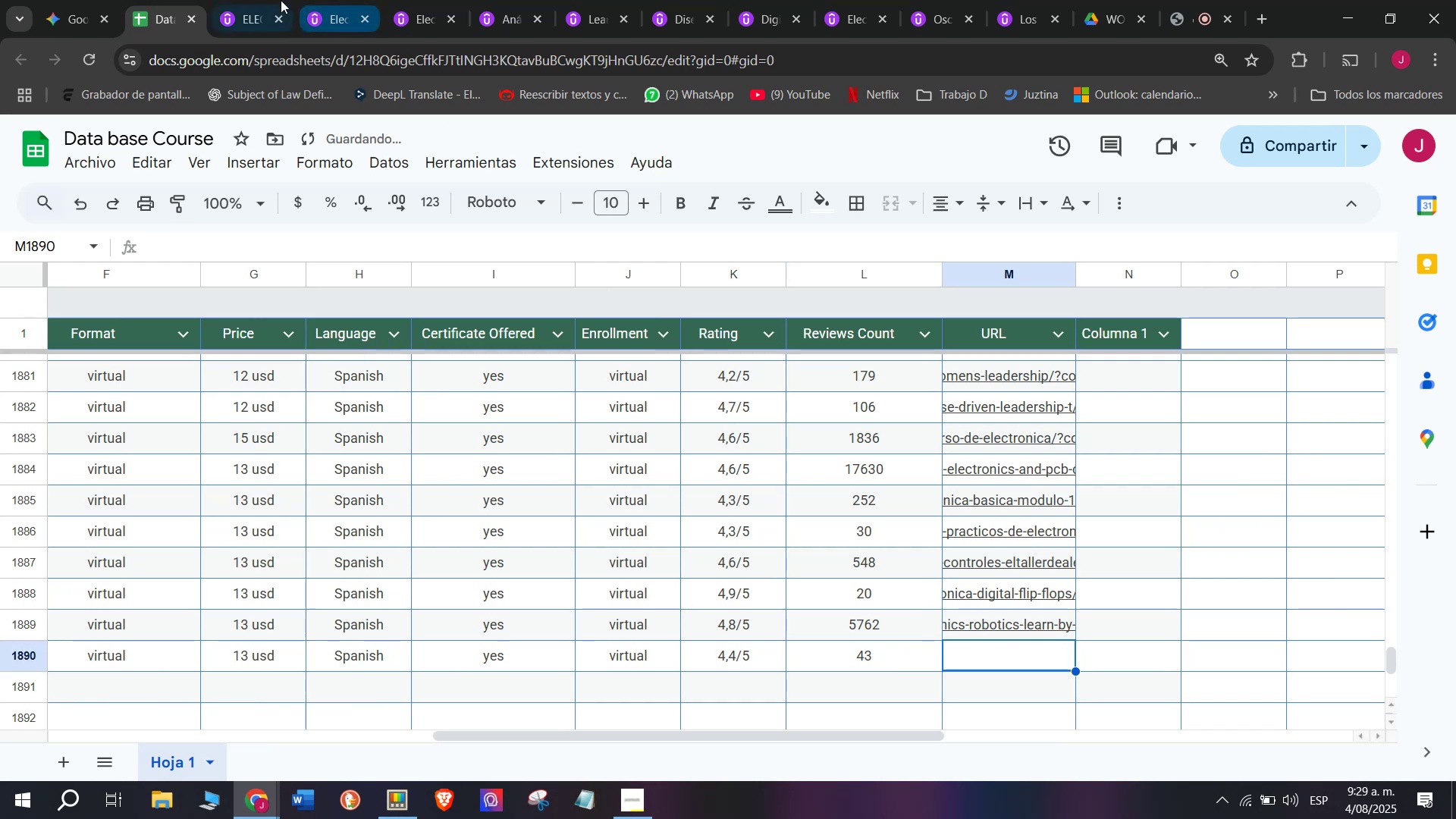 
left_click([251, 0])
 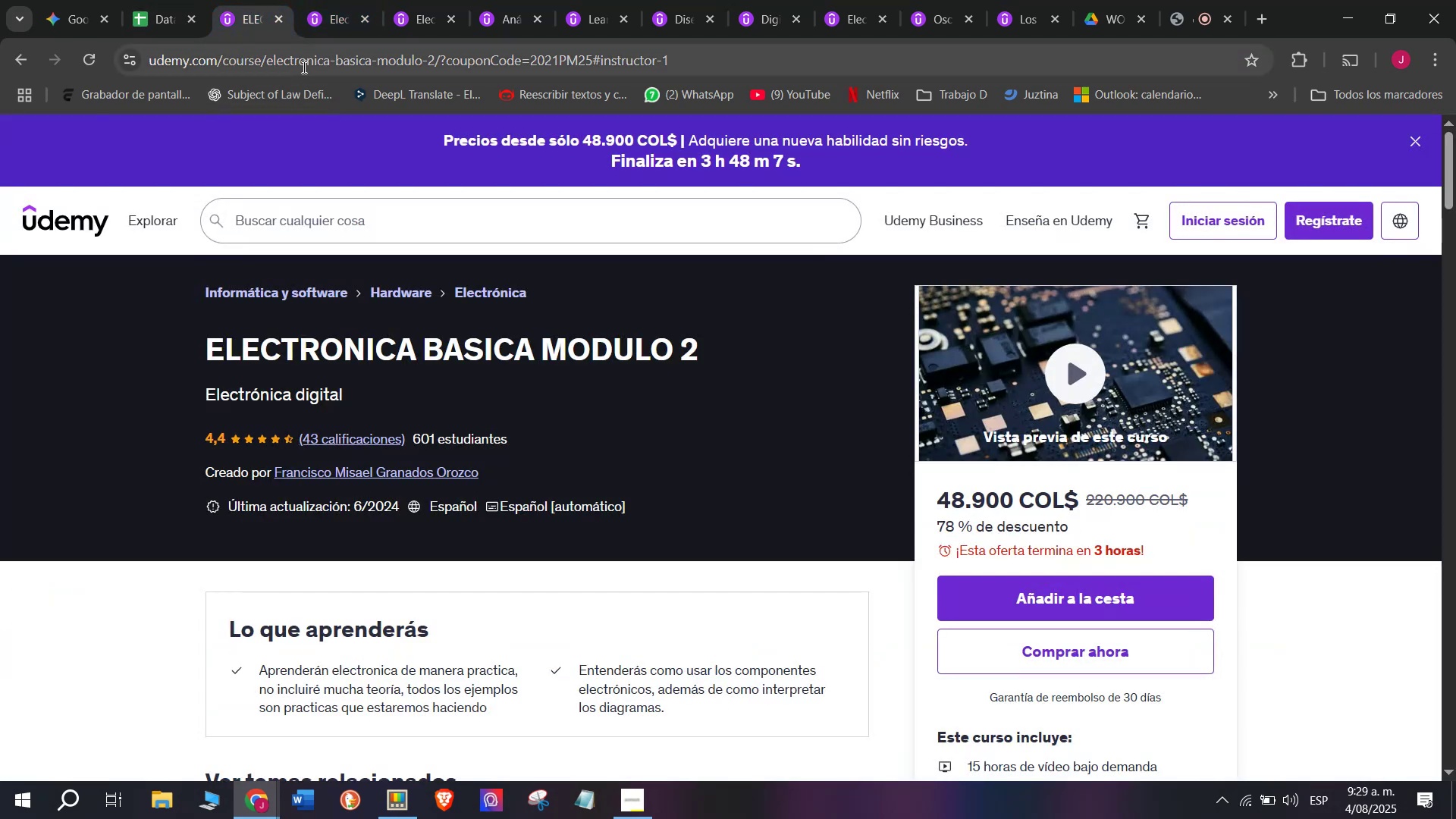 
double_click([303, 65])
 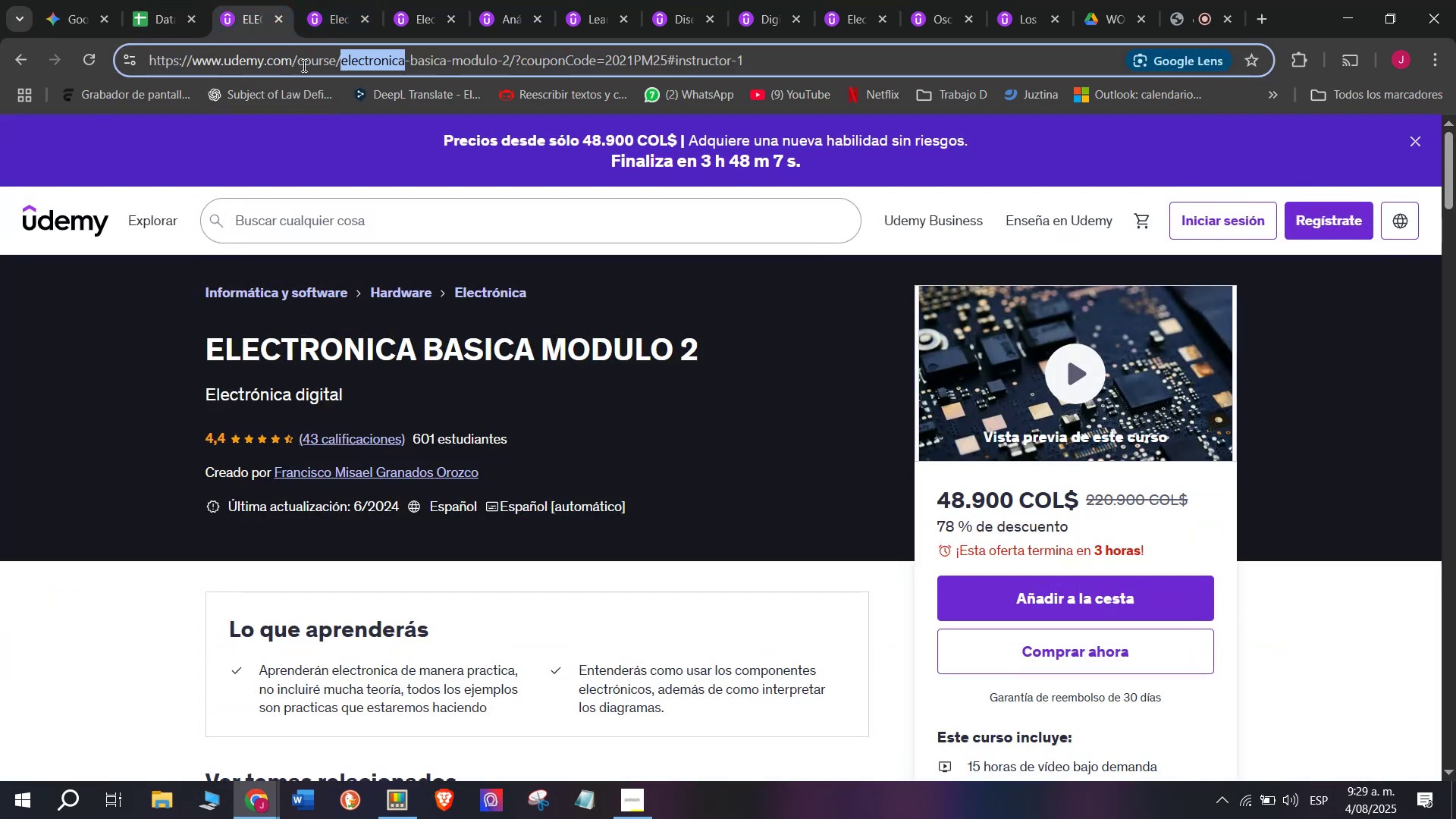 
triple_click([303, 65])
 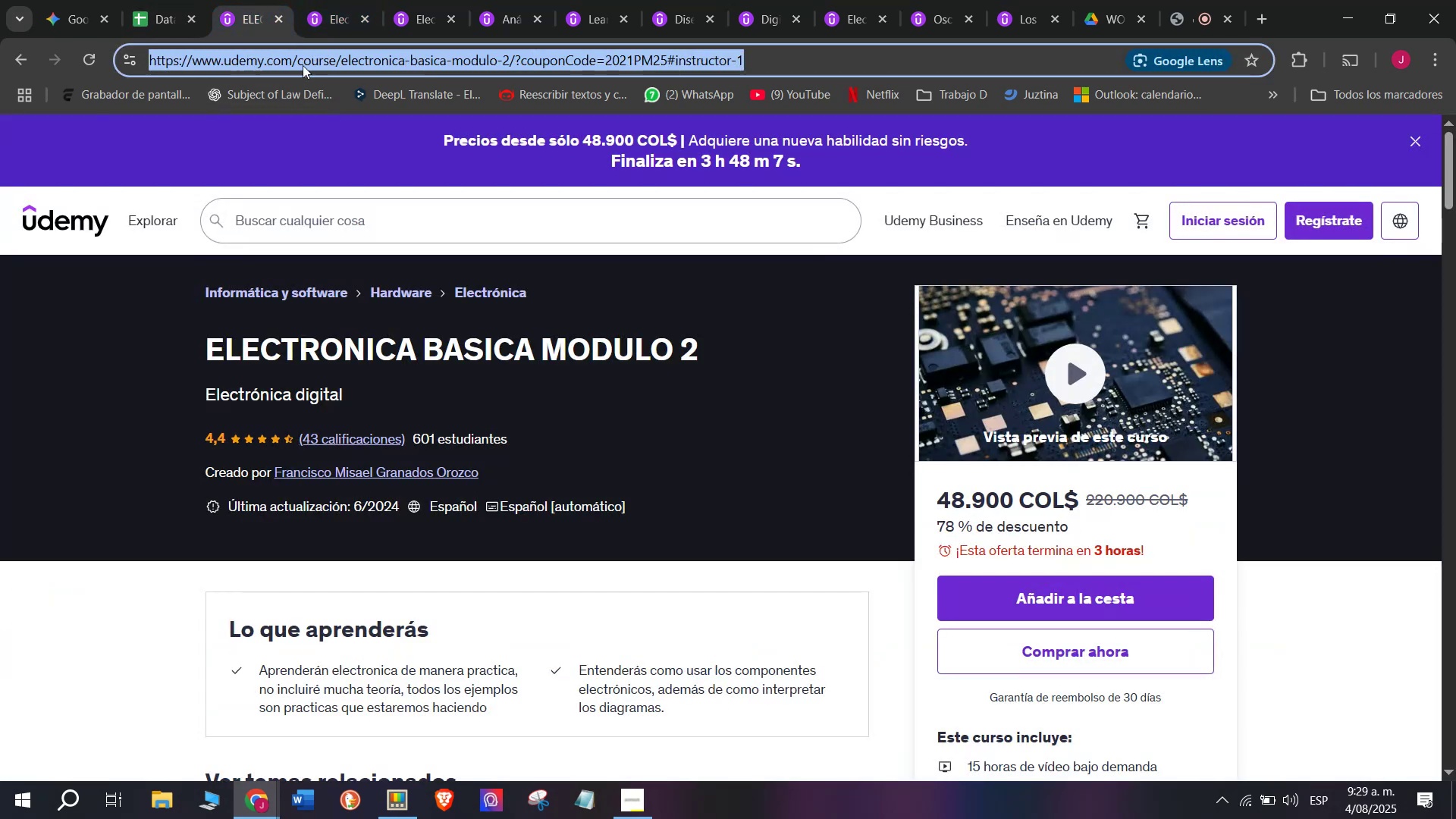 
key(Control+ControlLeft)
 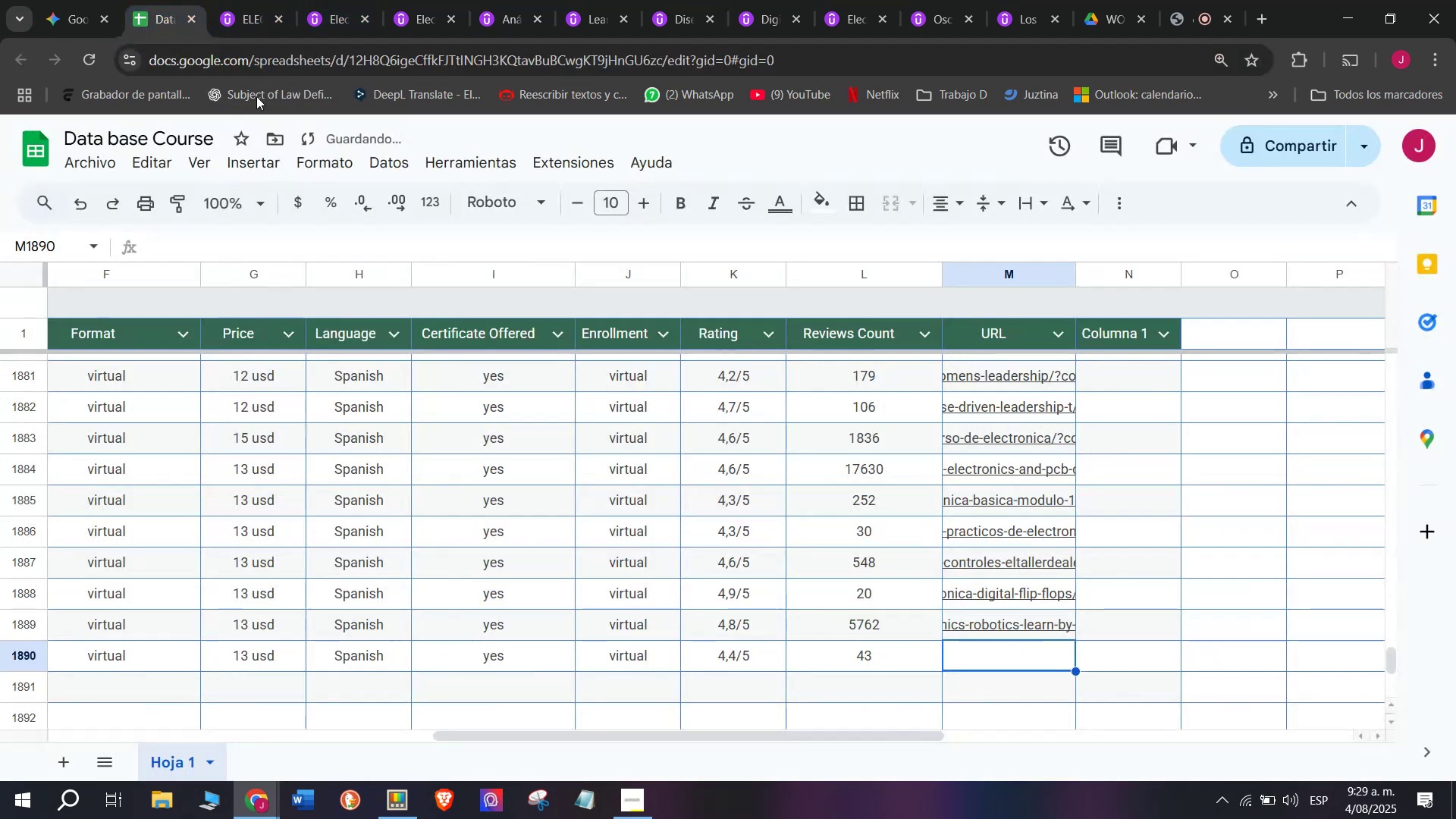 
key(Break)
 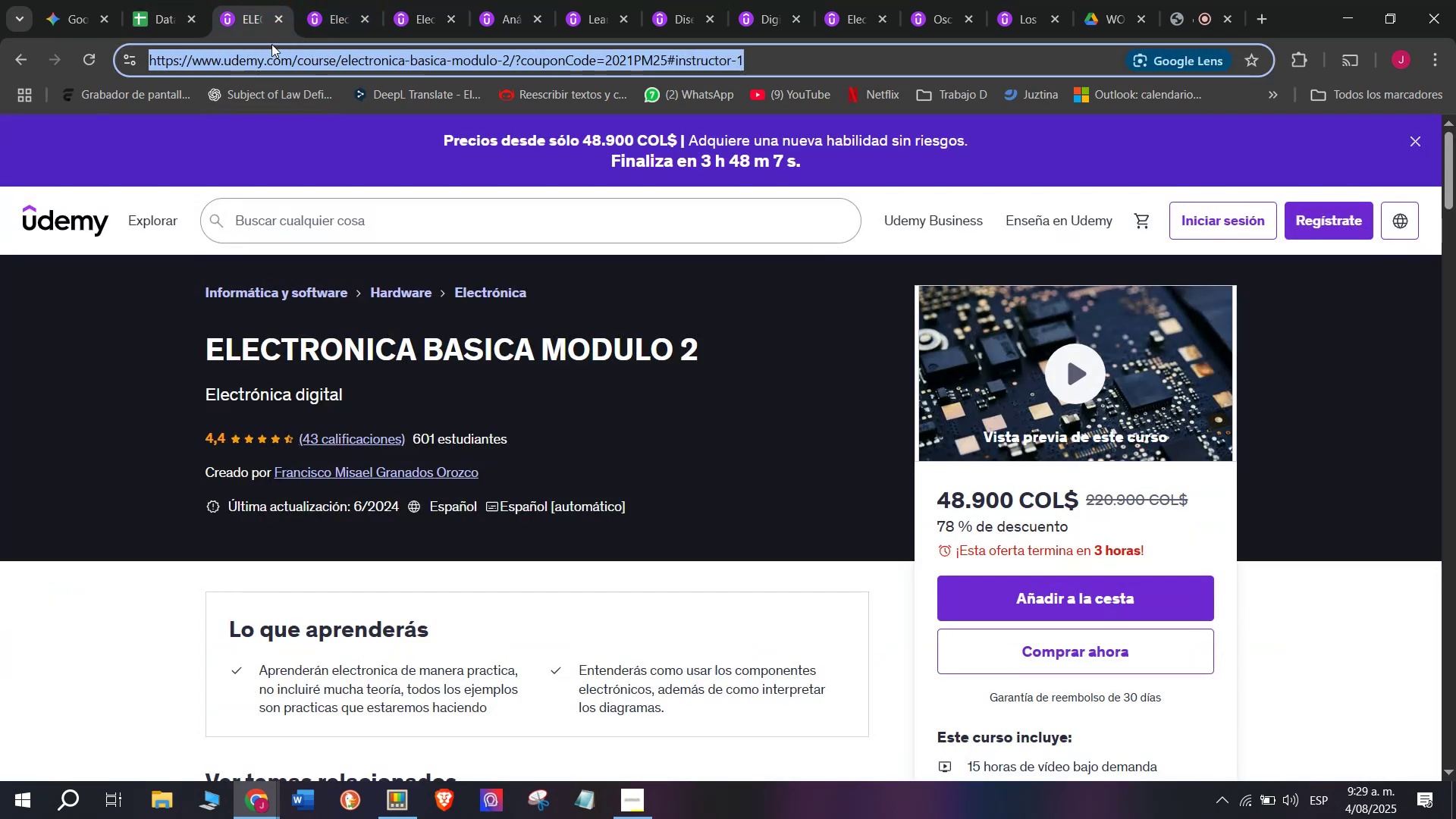 
key(Control+C)
 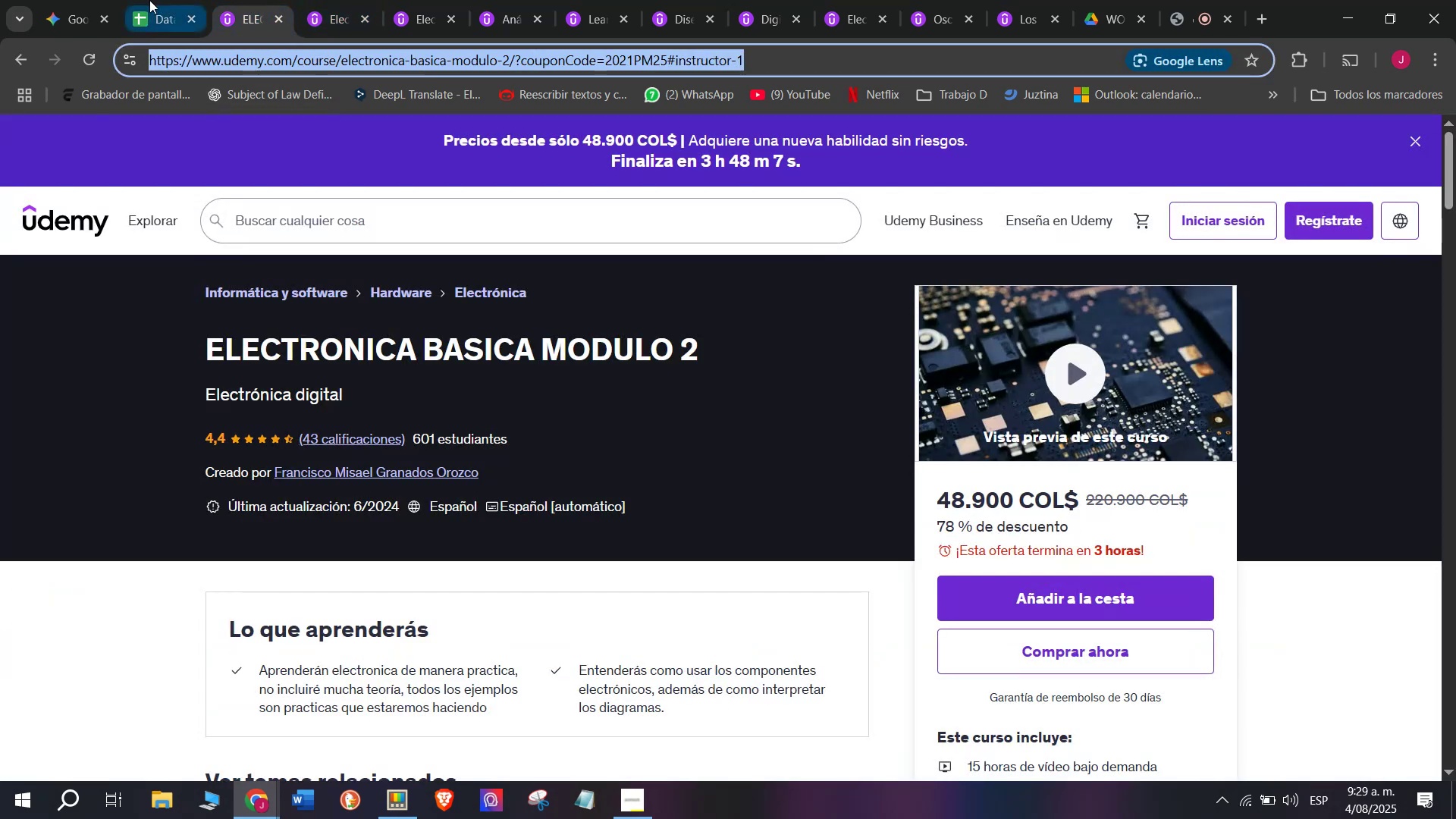 
triple_click([148, 0])
 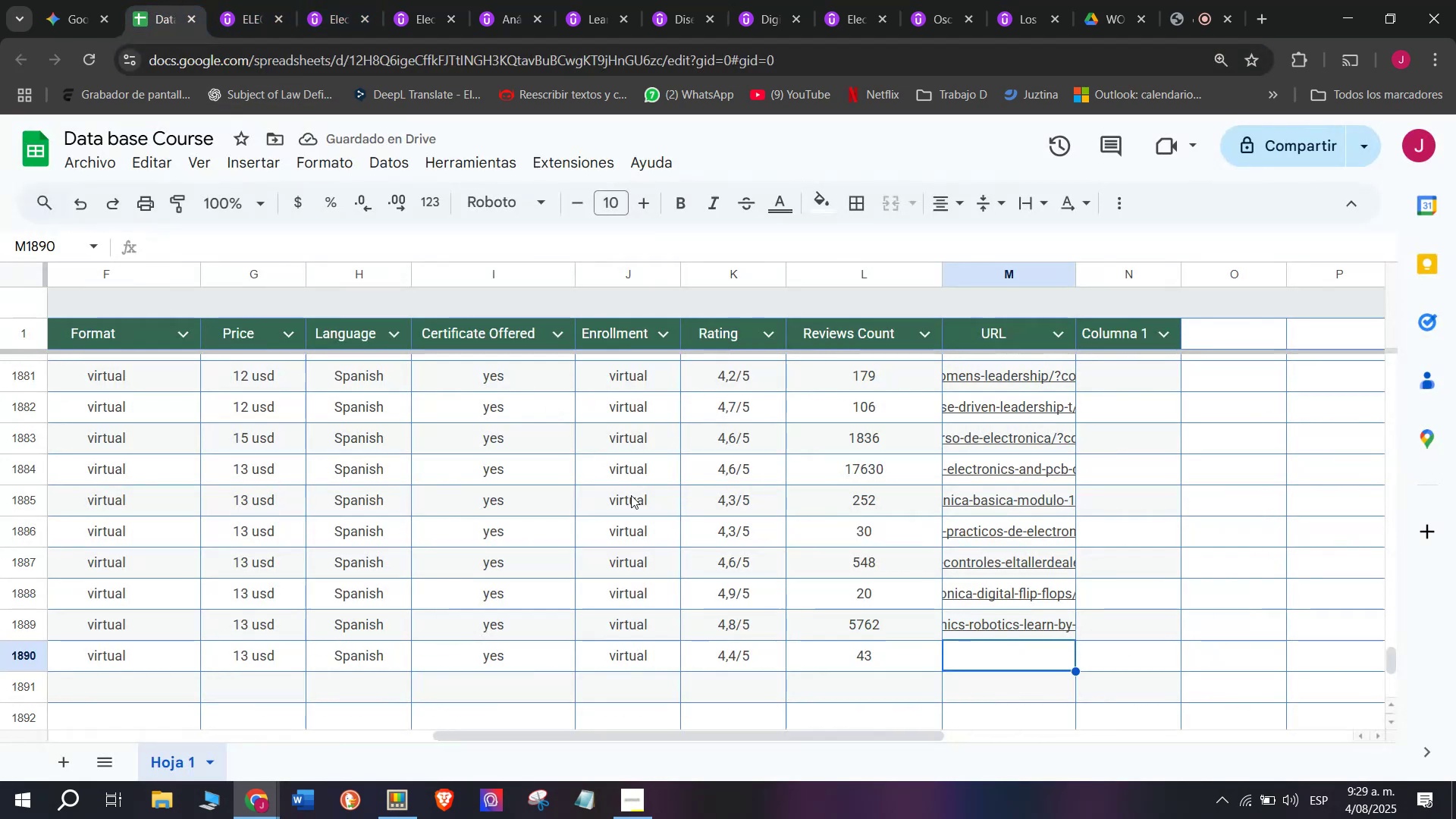 
key(Z)
 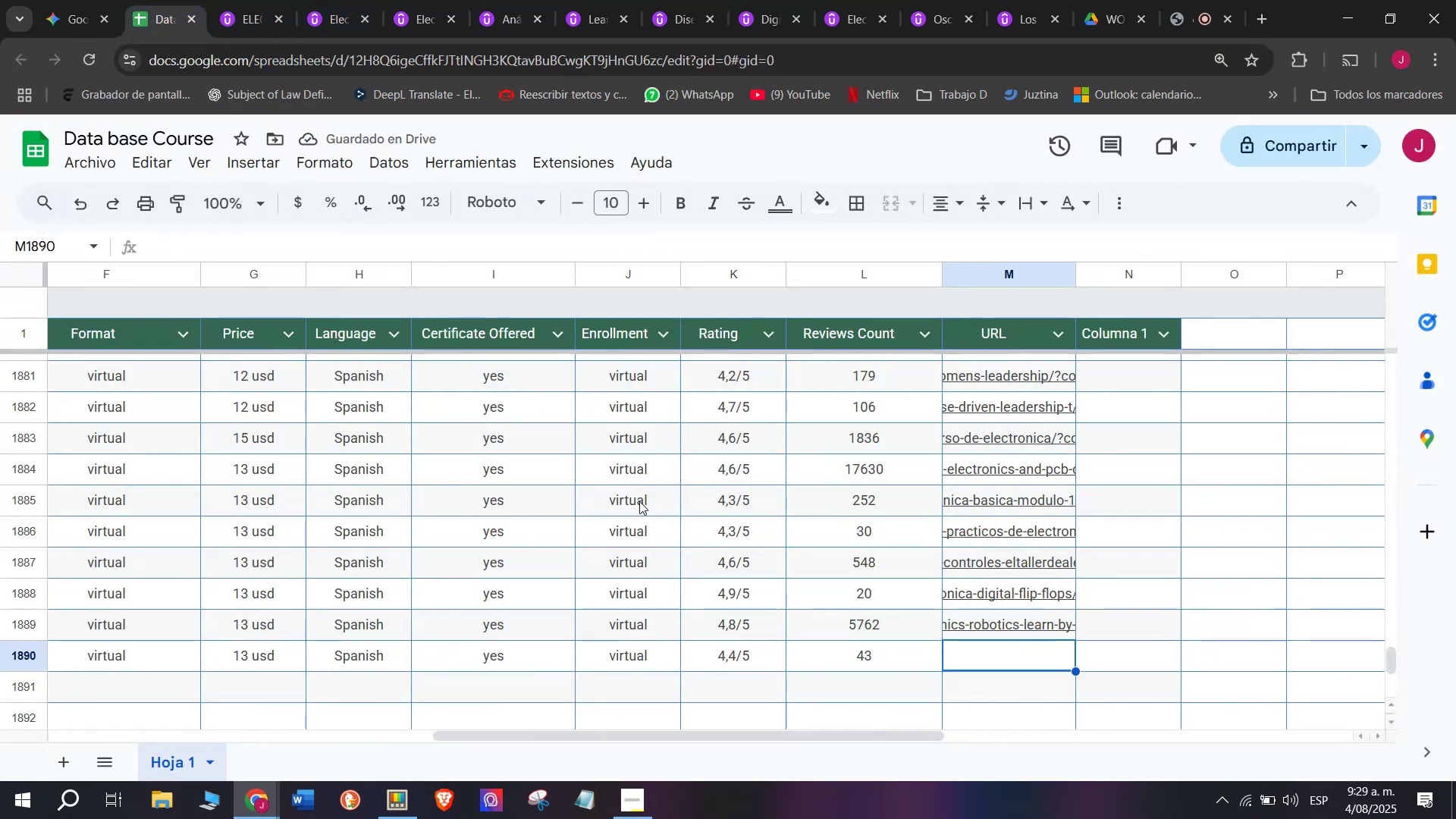 
key(Control+ControlLeft)
 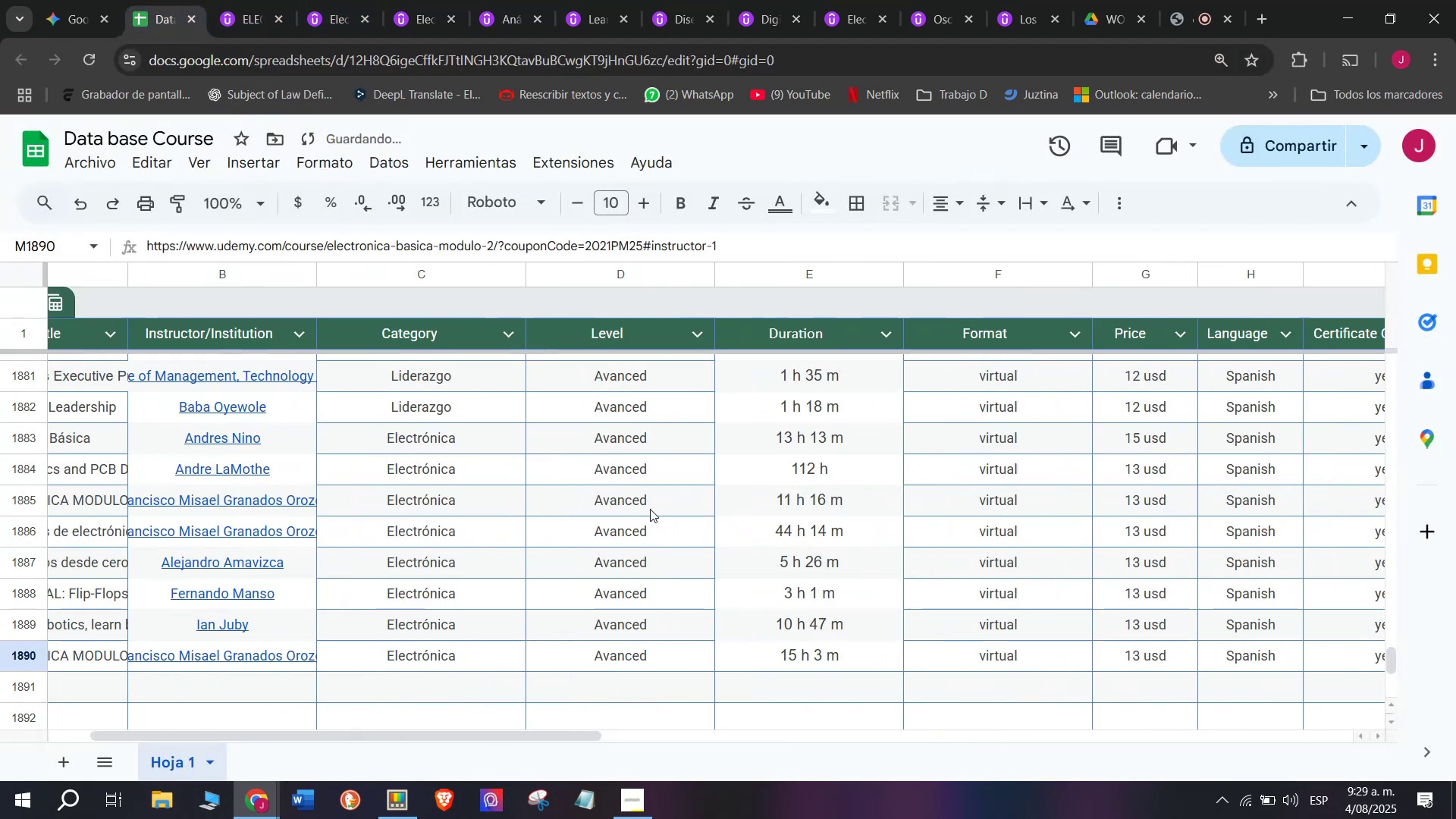 
key(Control+V)
 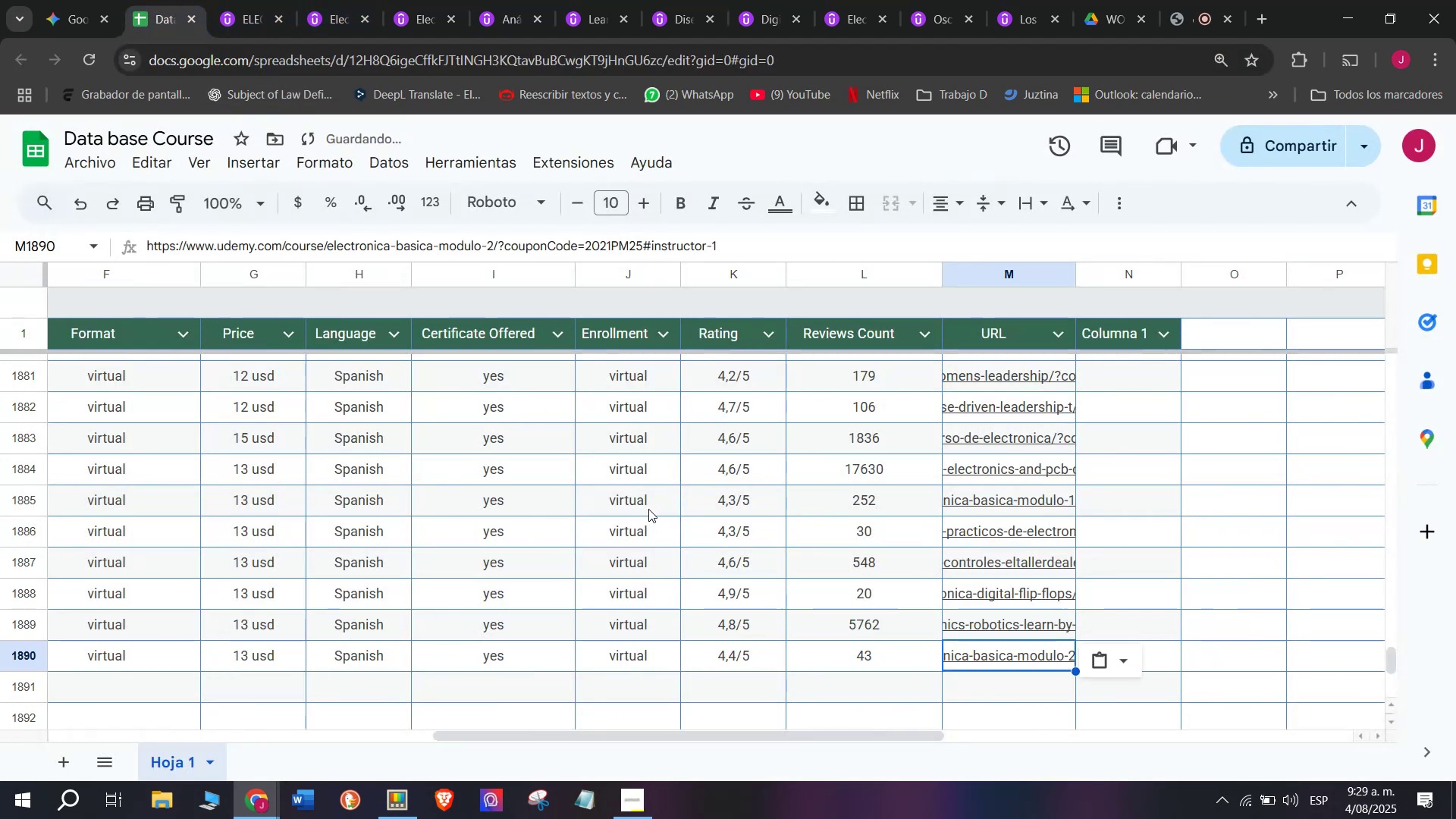 
scroll: coordinate [216, 487], scroll_direction: up, amount: 6.0
 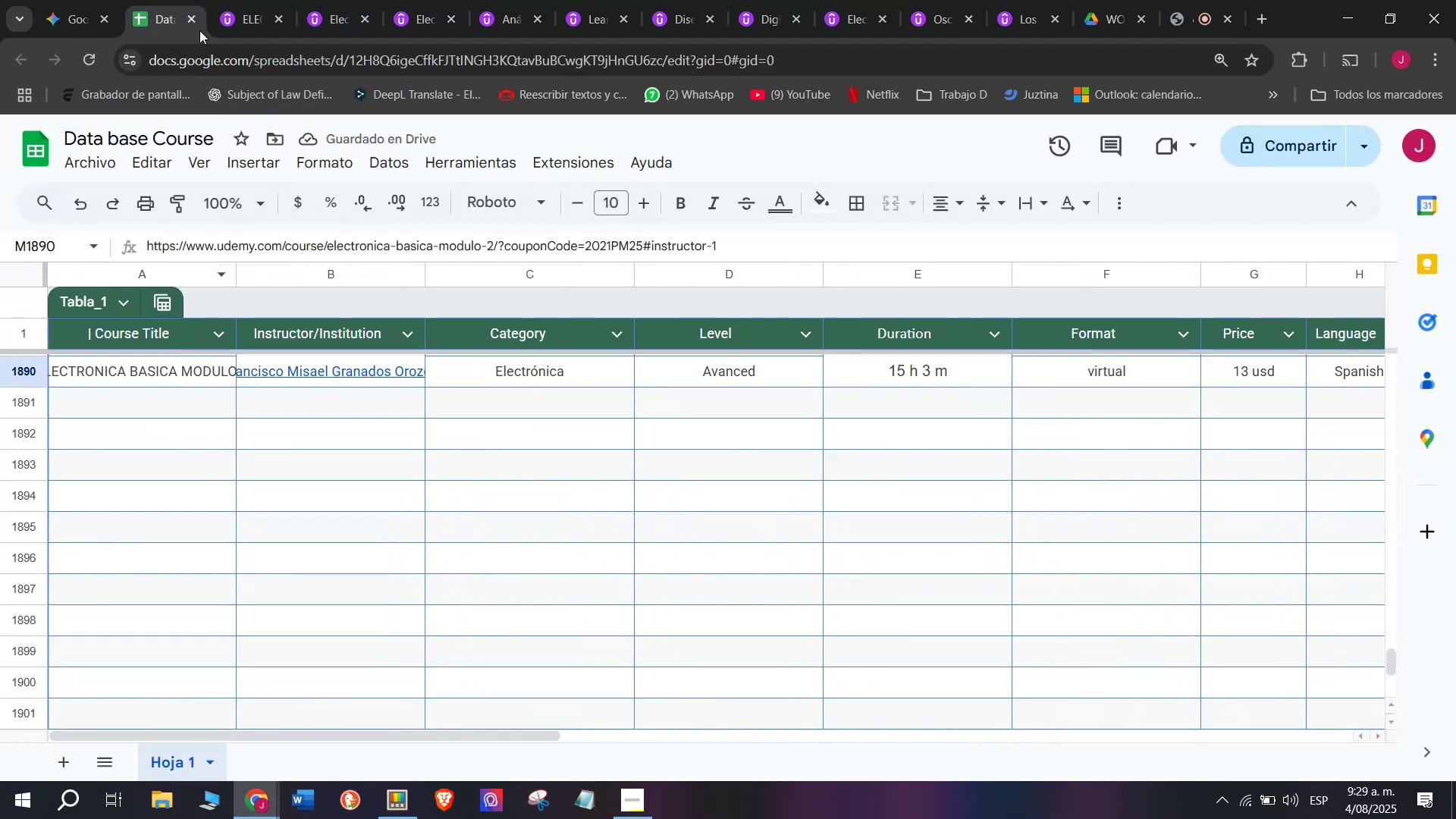 
left_click([224, 0])
 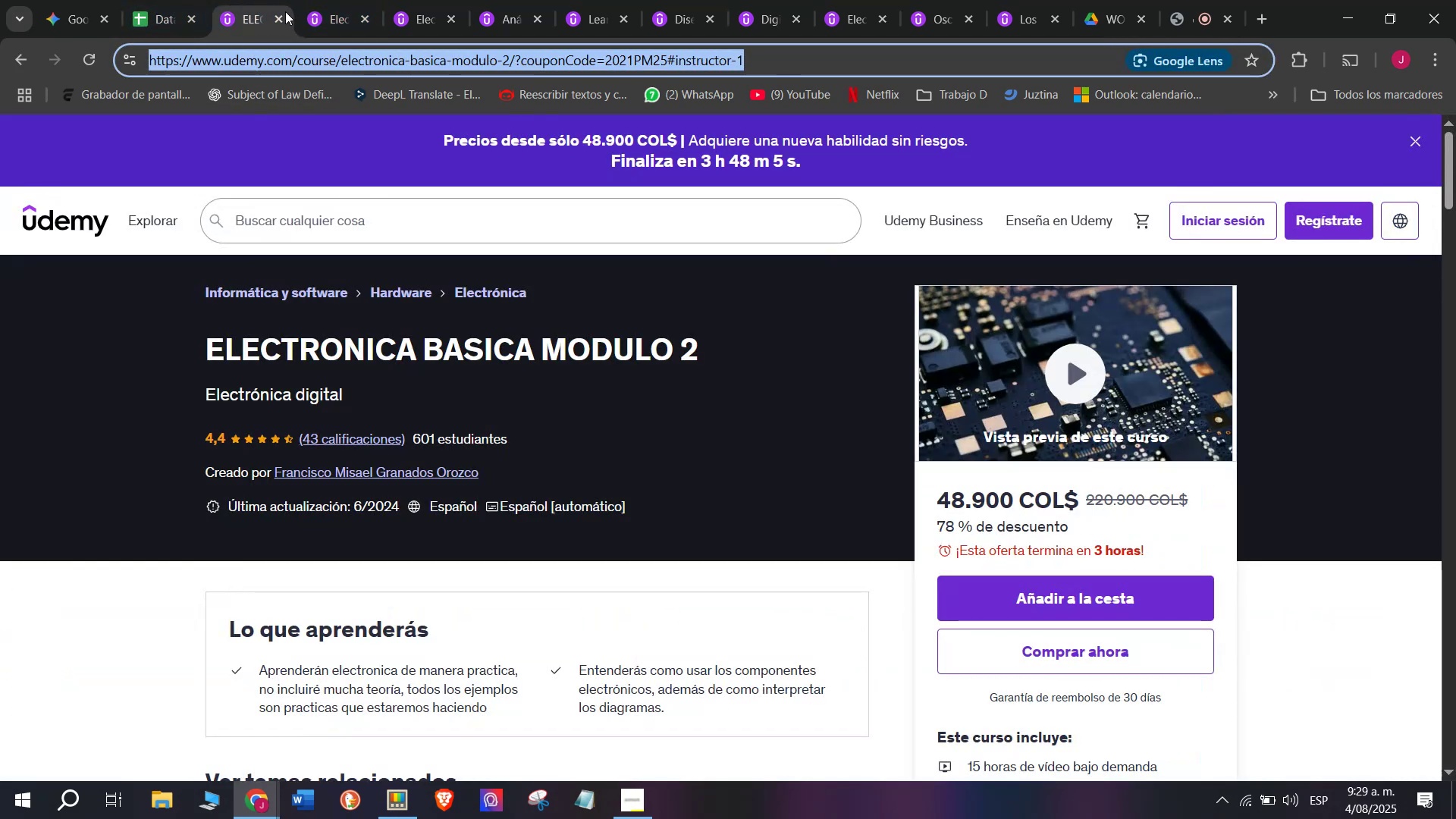 
left_click([284, 14])
 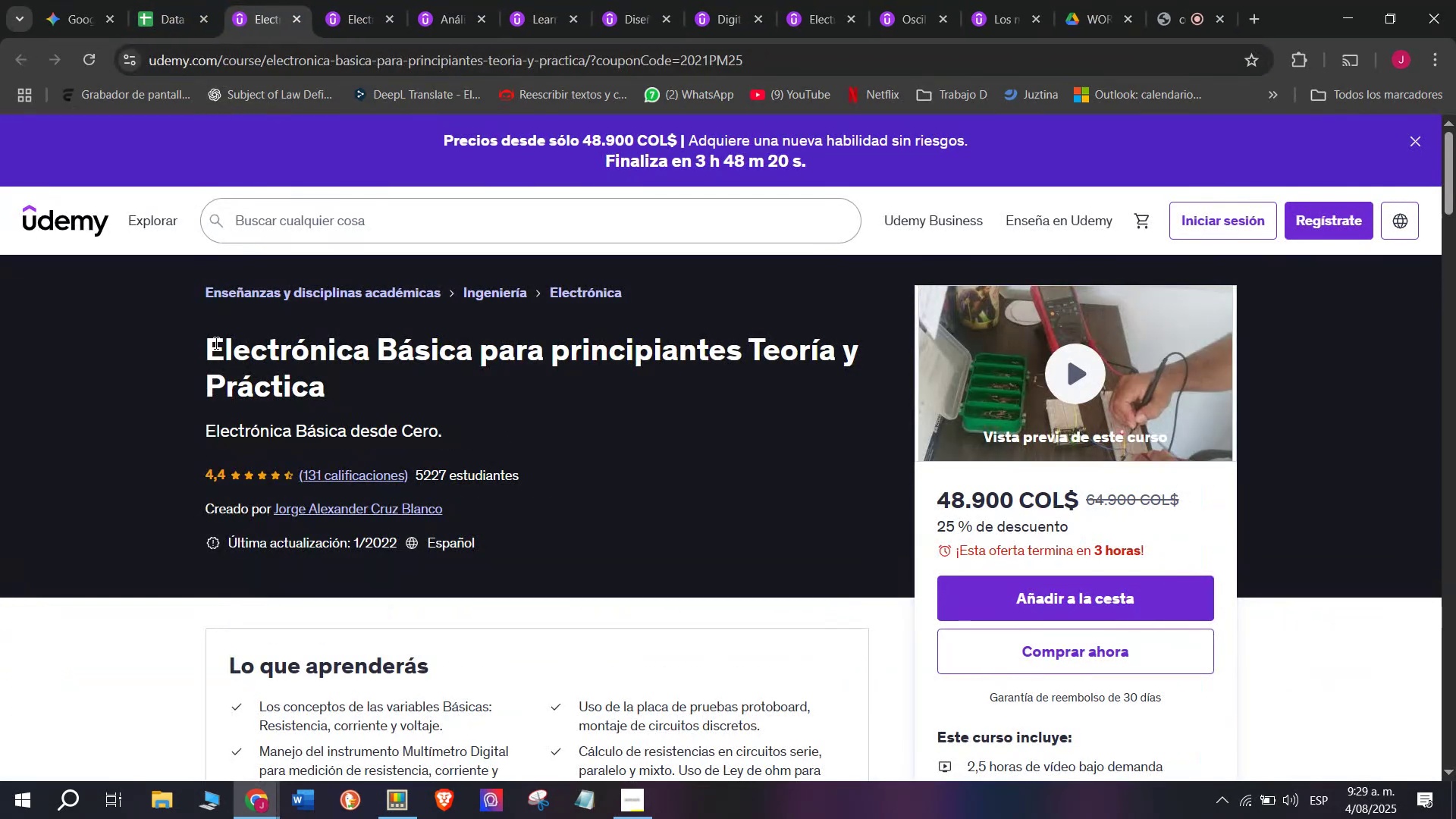 
left_click_drag(start_coordinate=[211, 341], to_coordinate=[362, 388])
 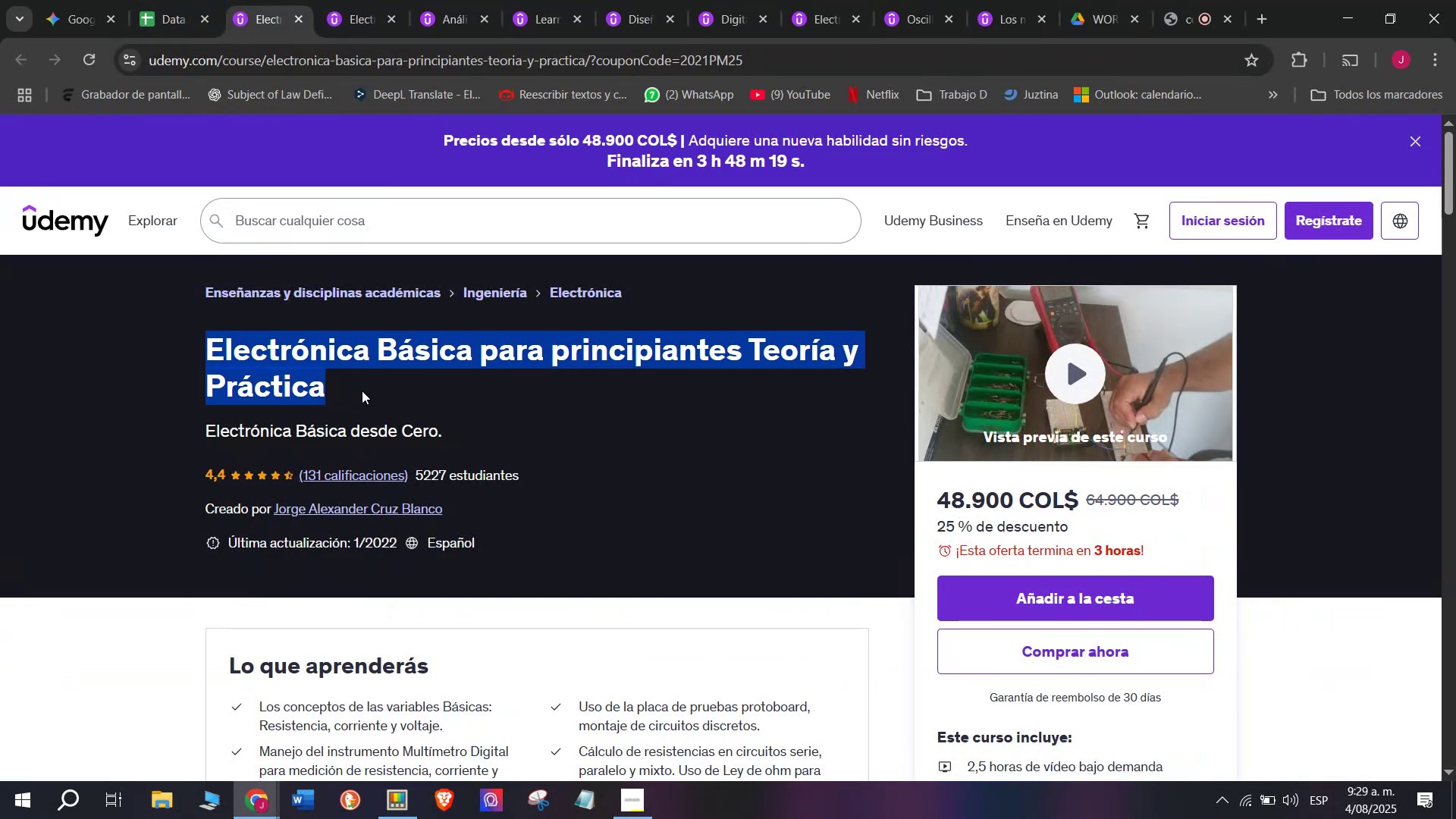 
key(Control+ControlLeft)
 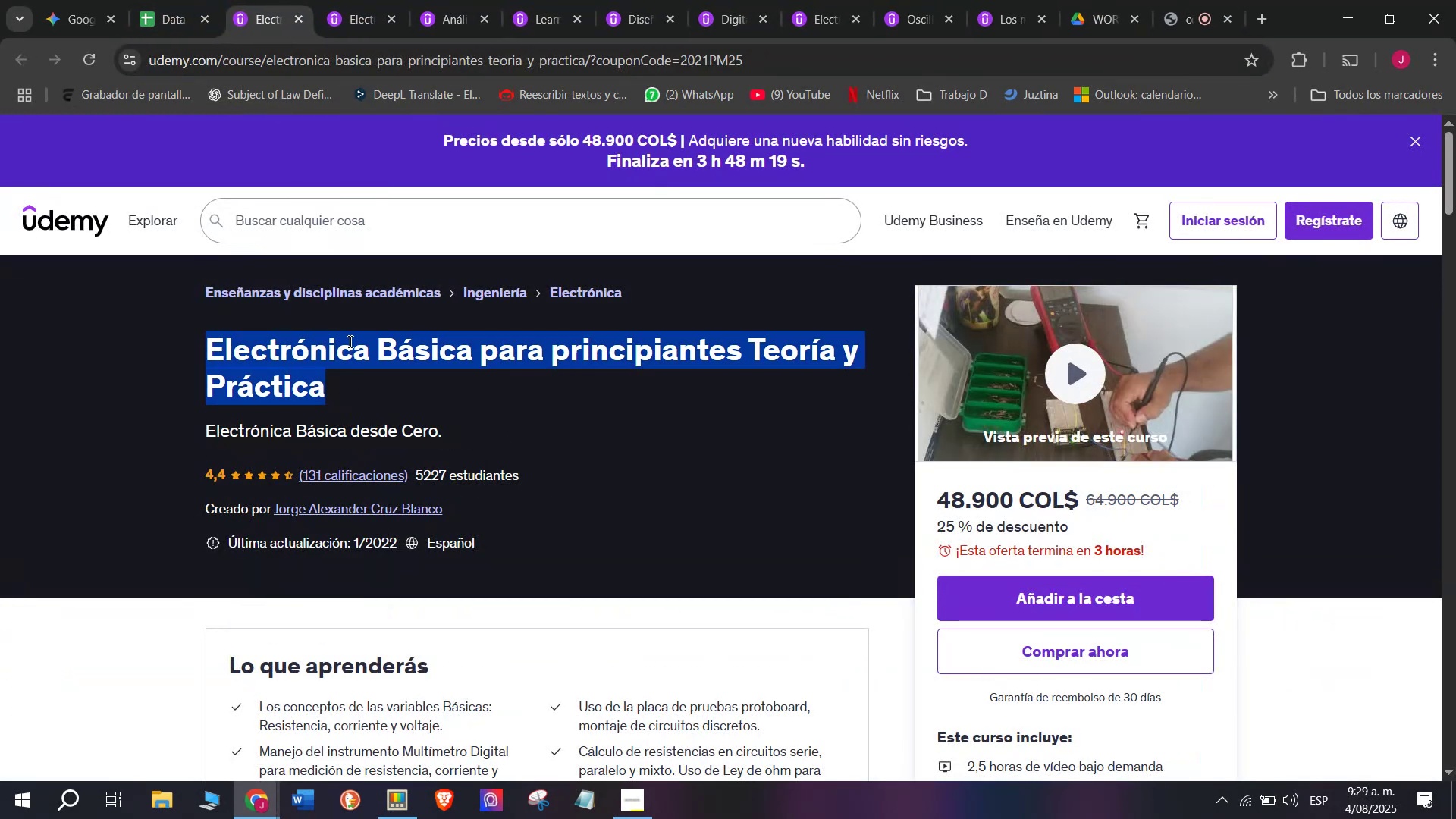 
key(Break)
 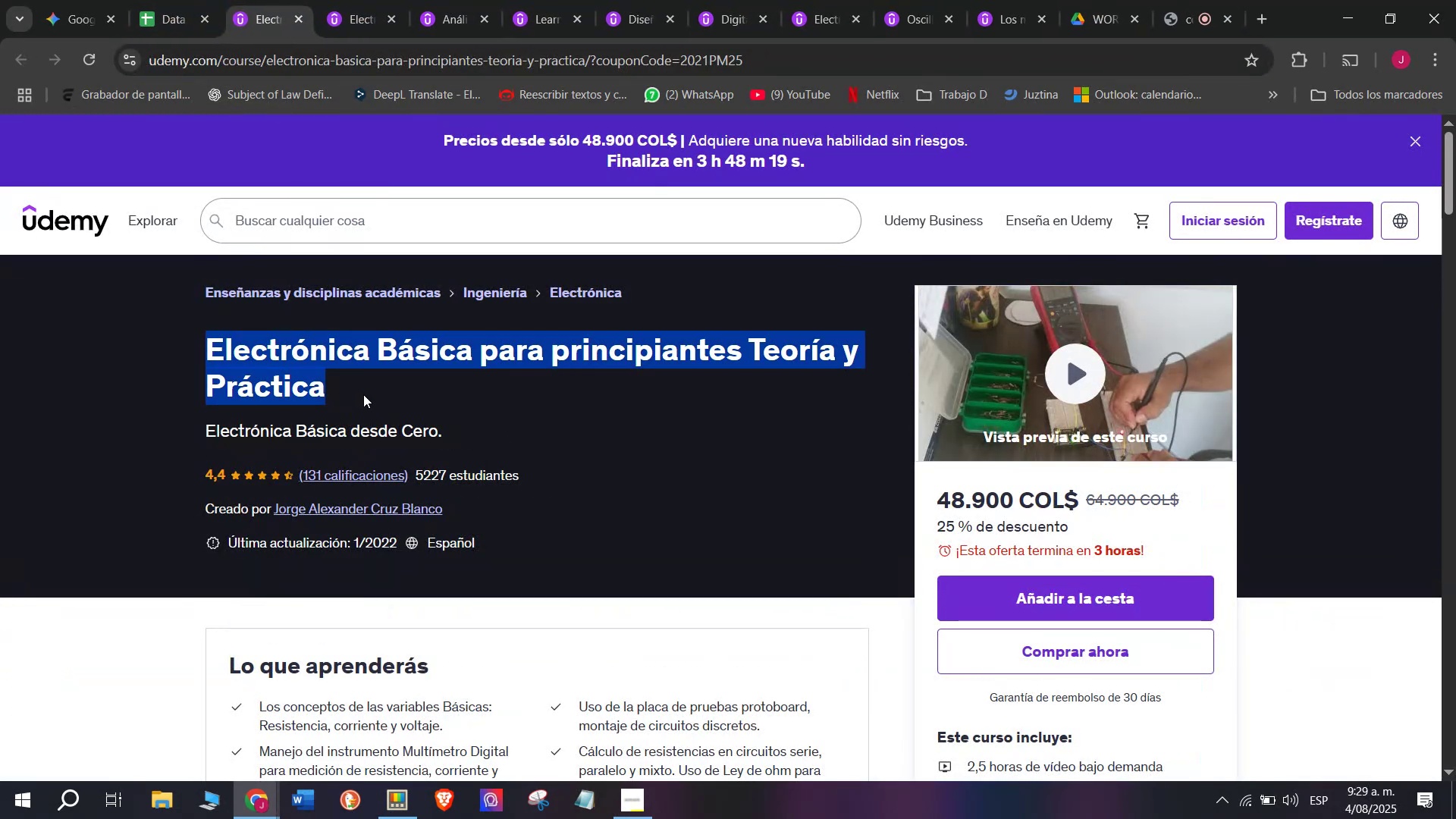 
key(Control+C)
 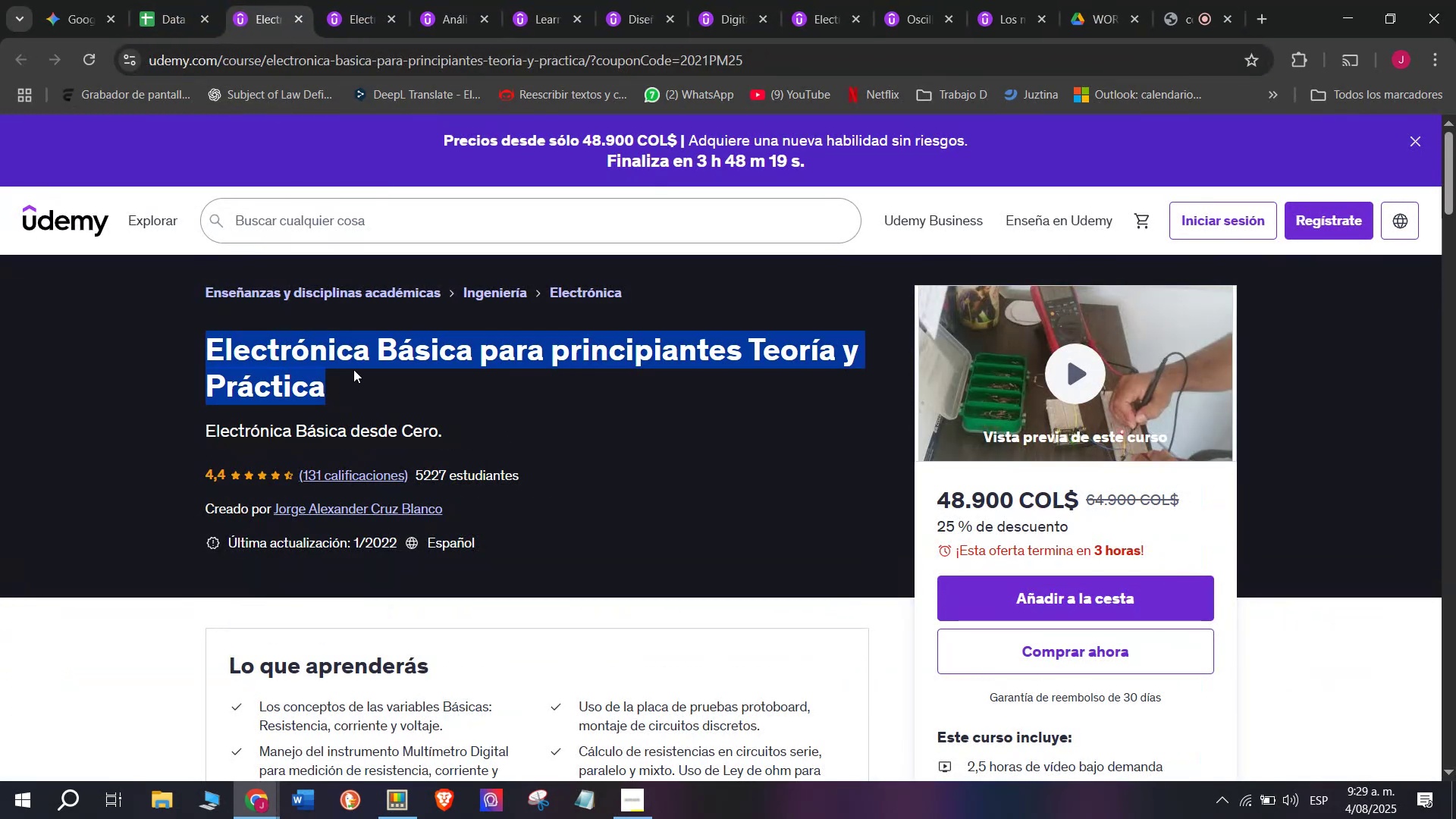 
key(Control+ControlLeft)
 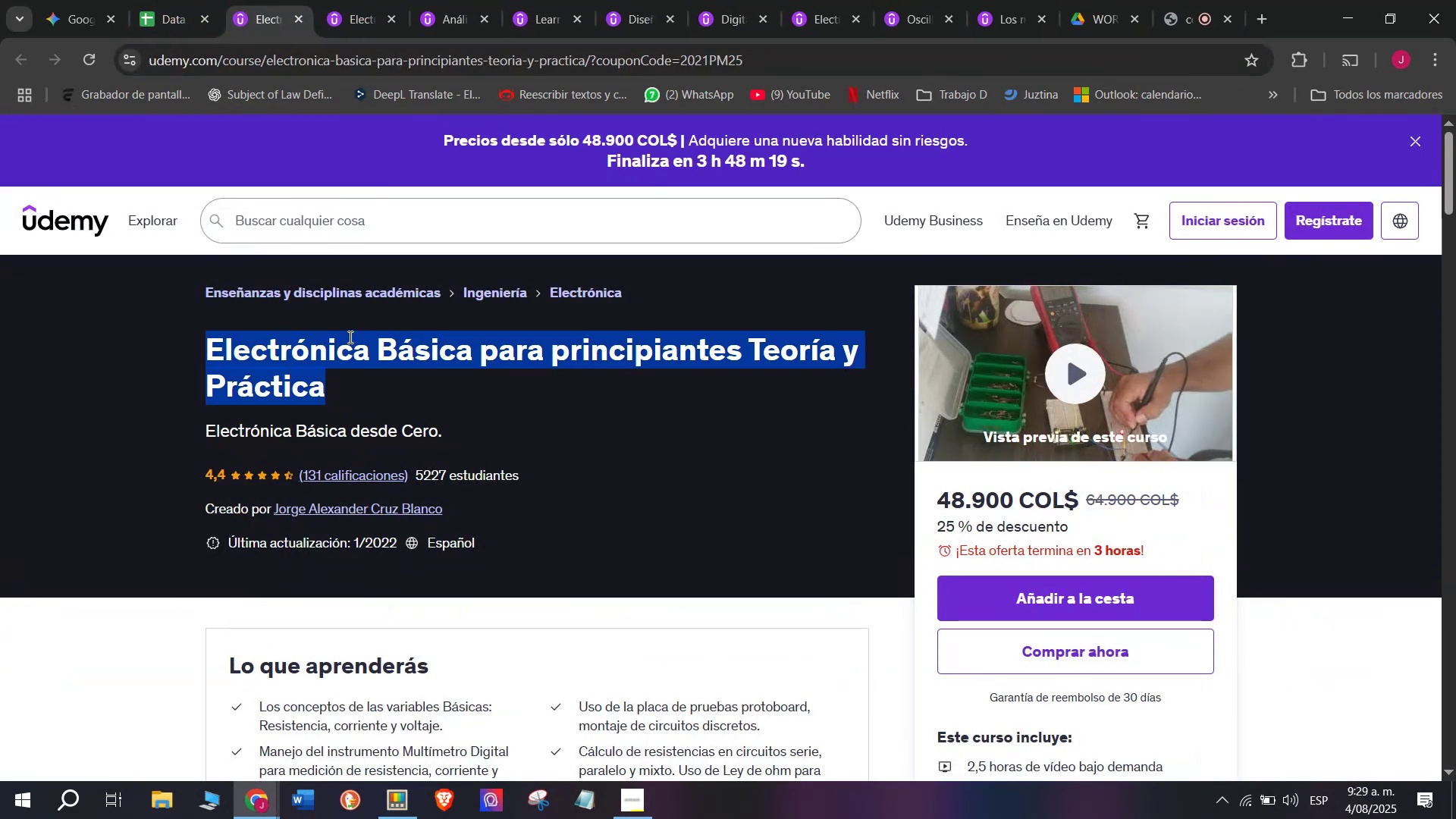 
key(Break)
 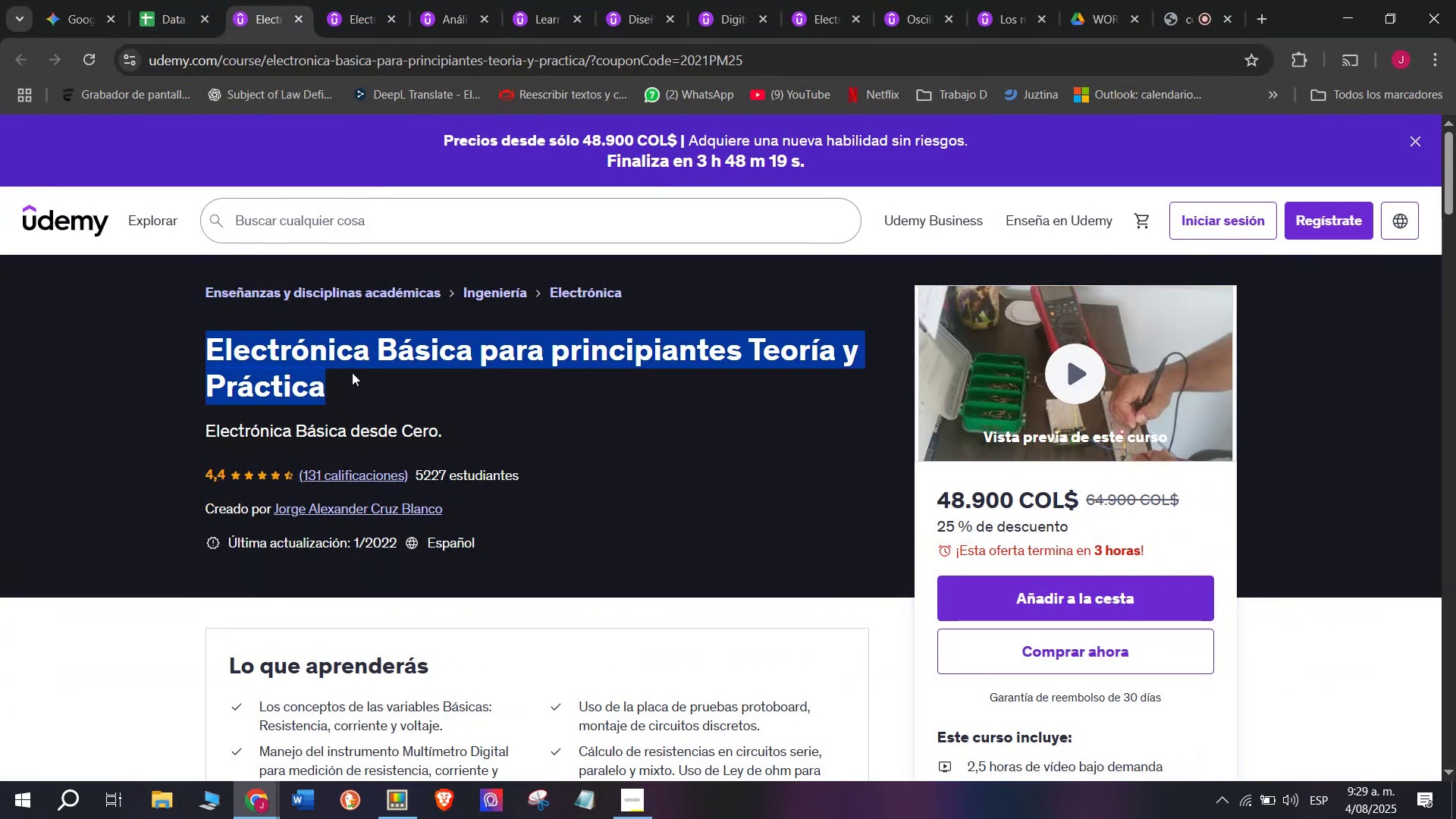 
key(Control+C)
 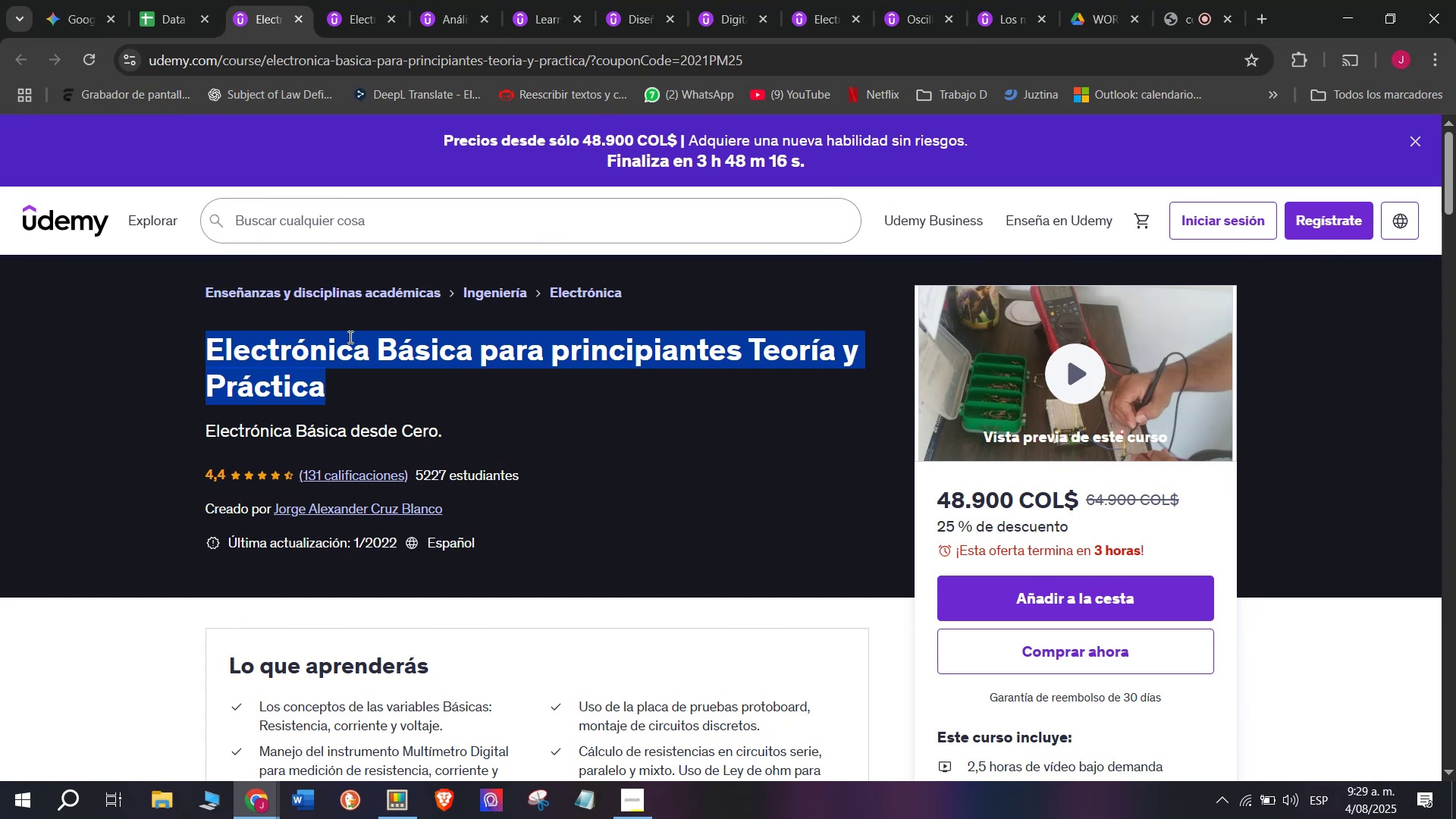 
left_click([167, 0])
 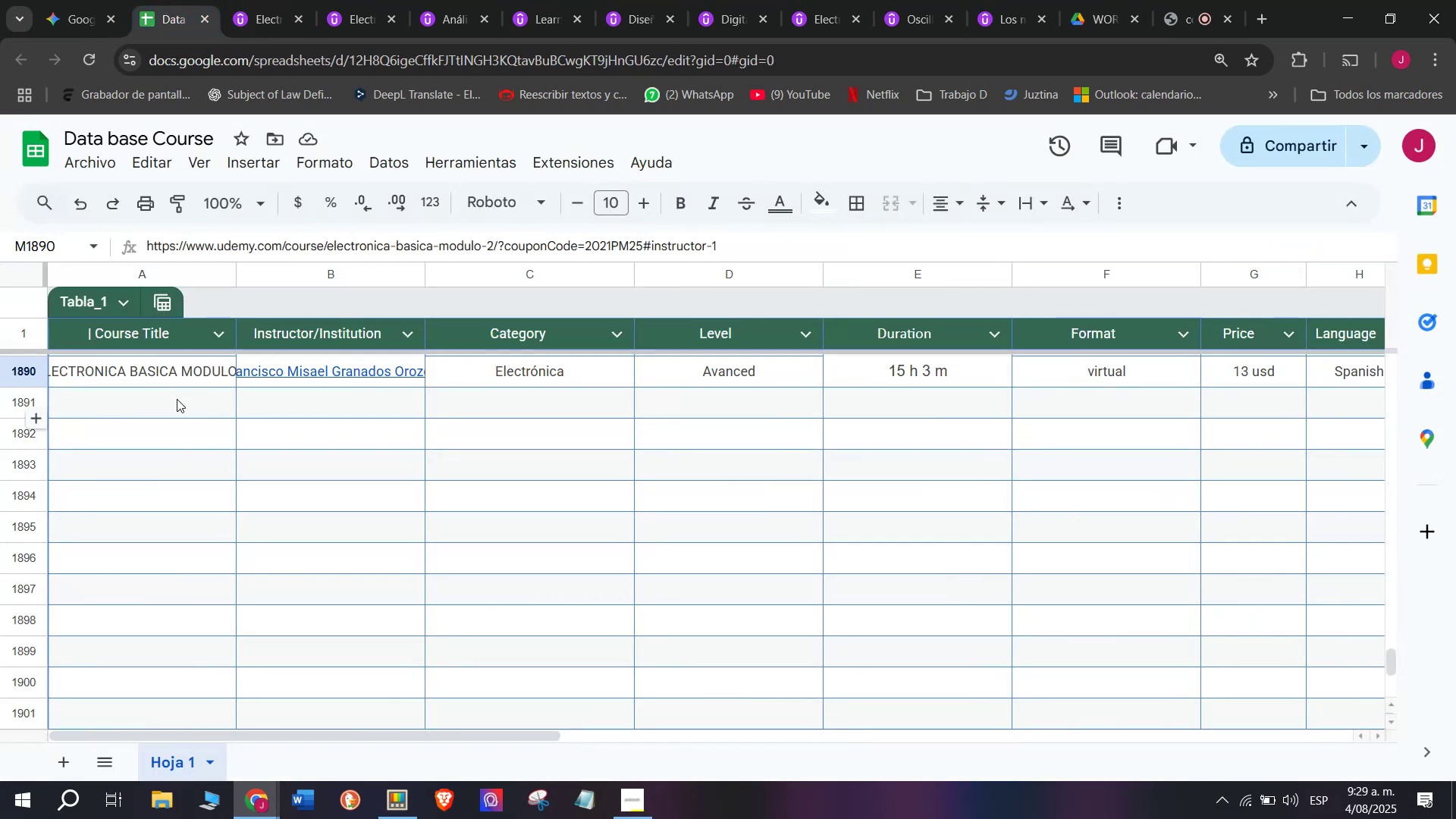 
double_click([177, 400])
 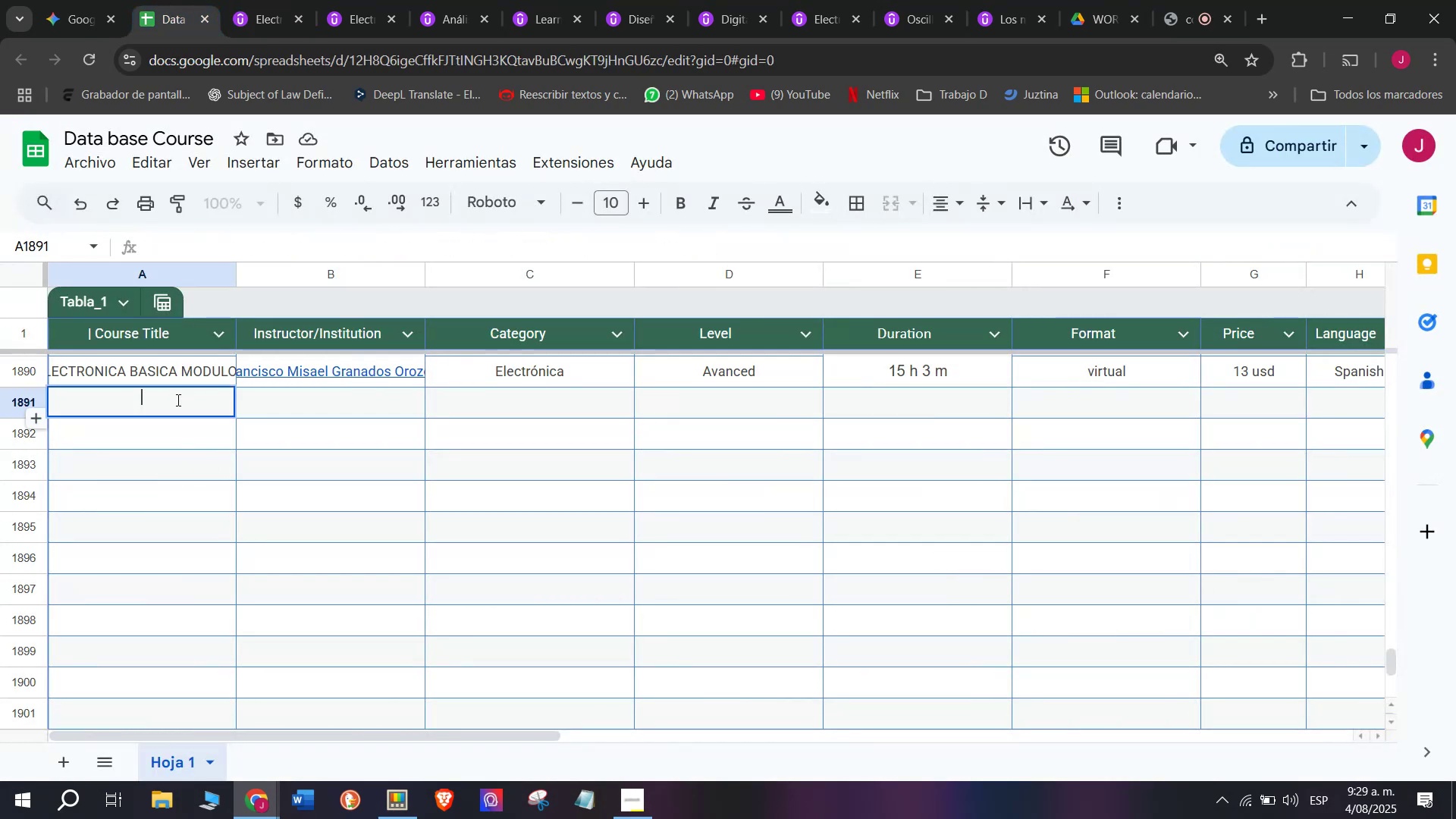 
key(Control+ControlLeft)
 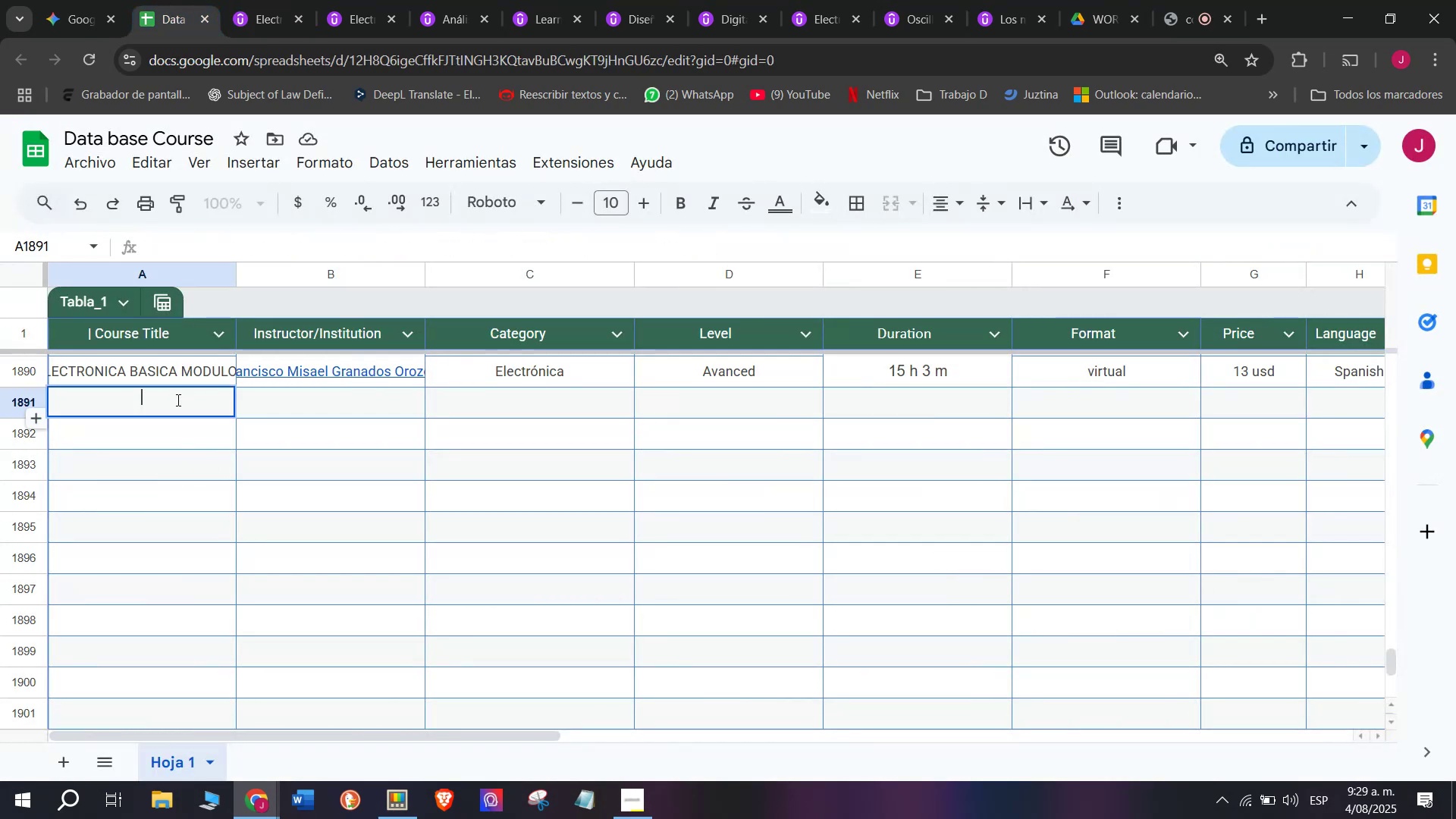 
key(Z)
 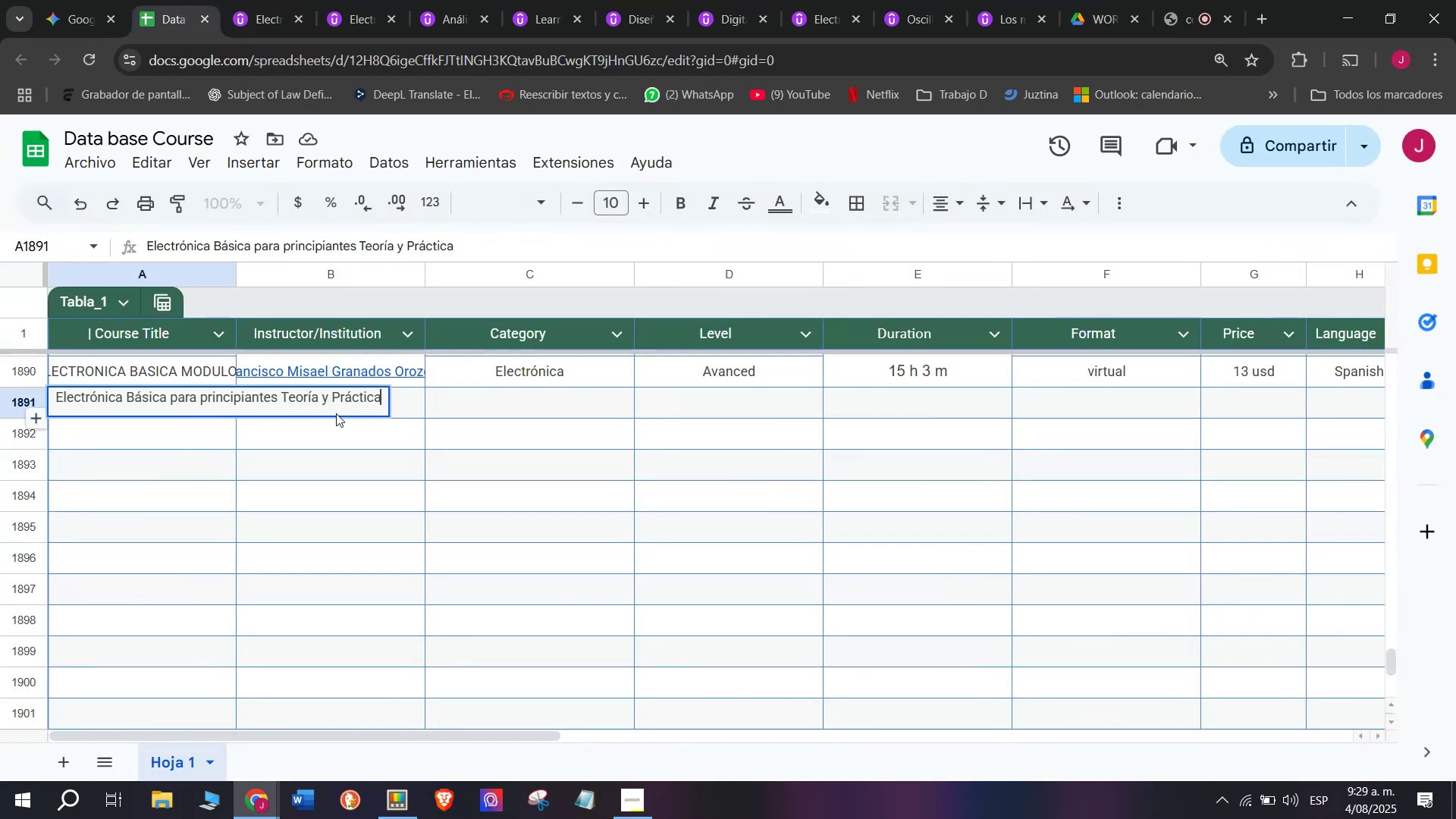 
key(Control+V)
 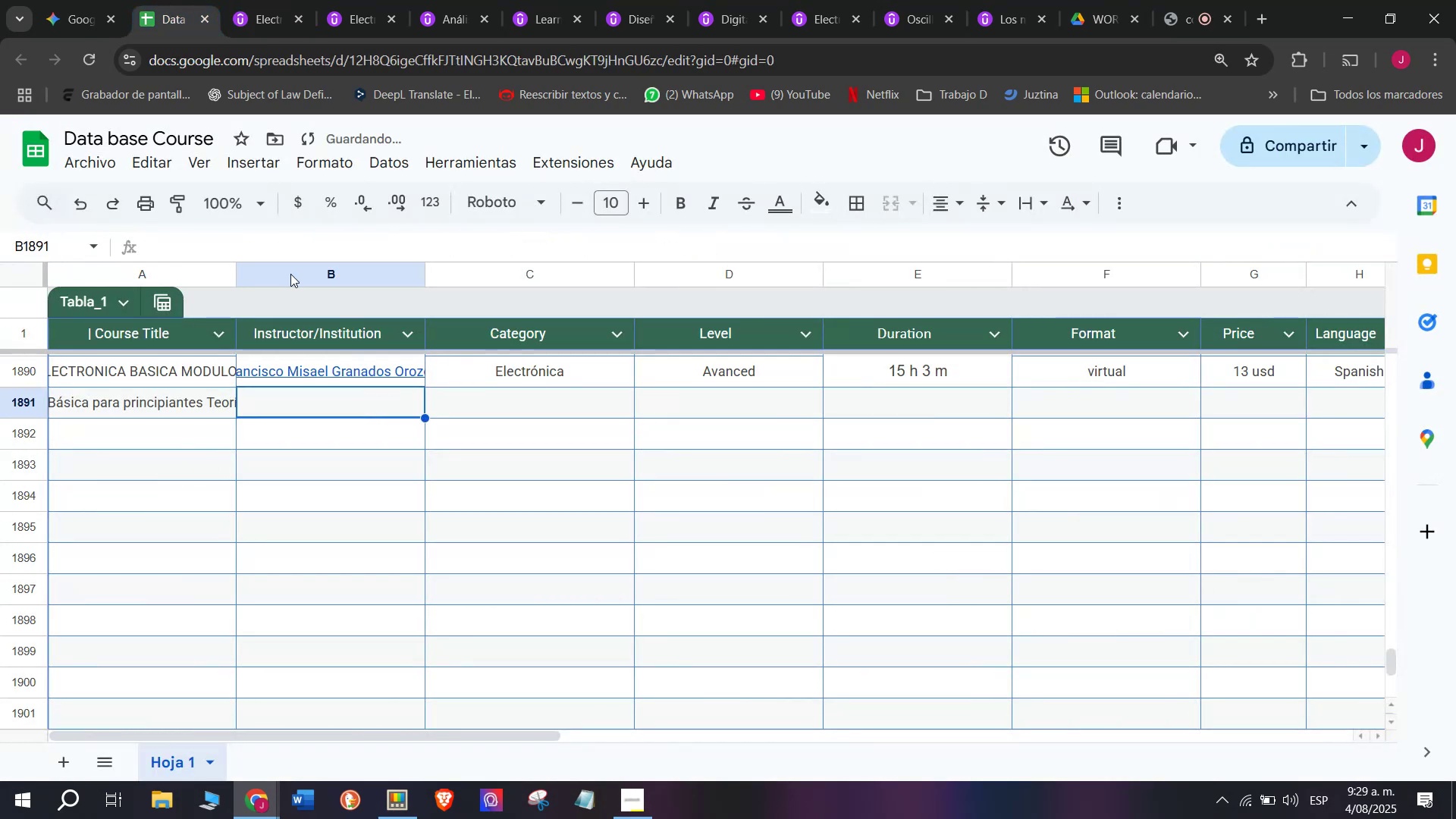 
left_click([278, 0])
 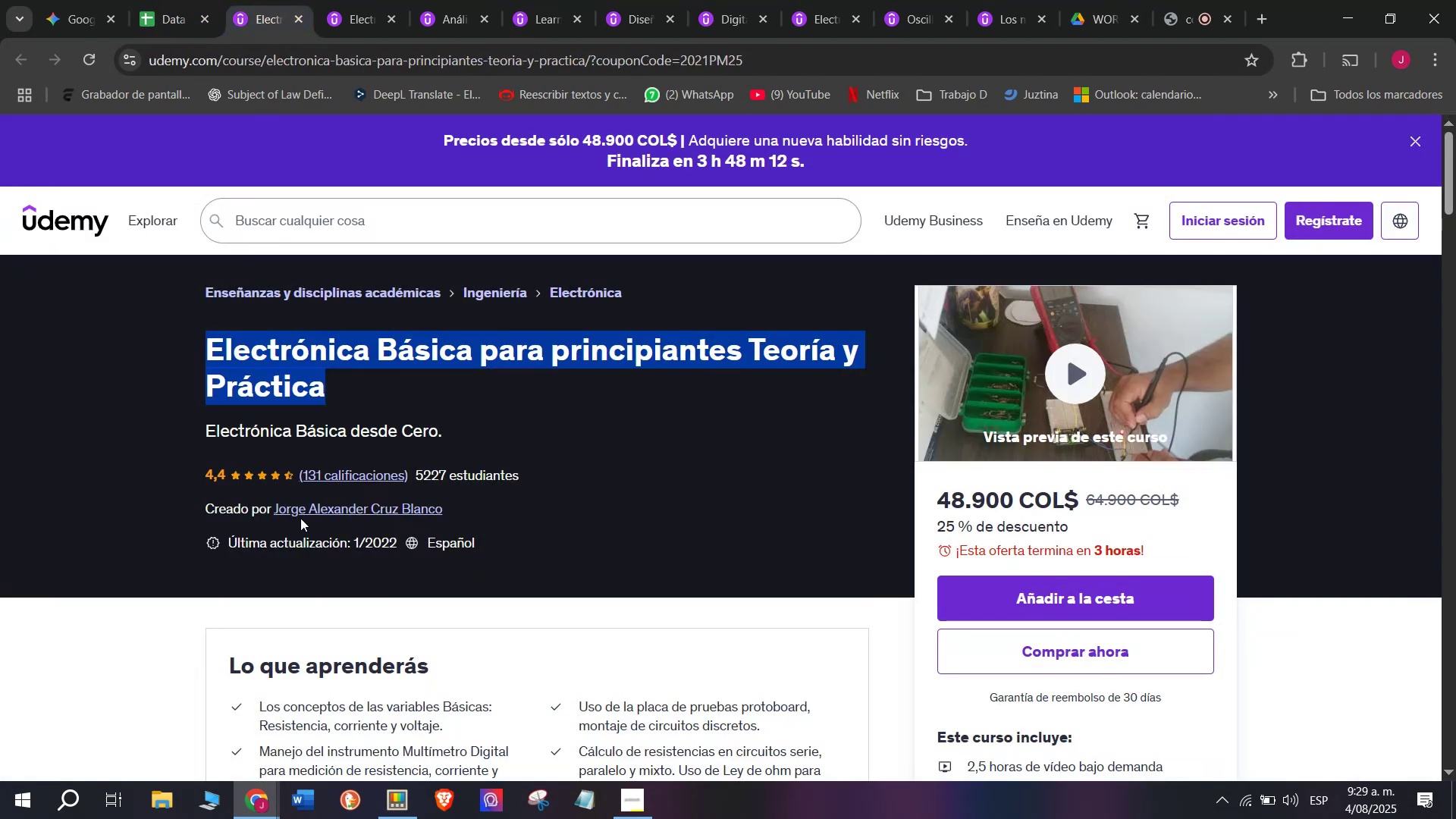 
left_click([300, 510])
 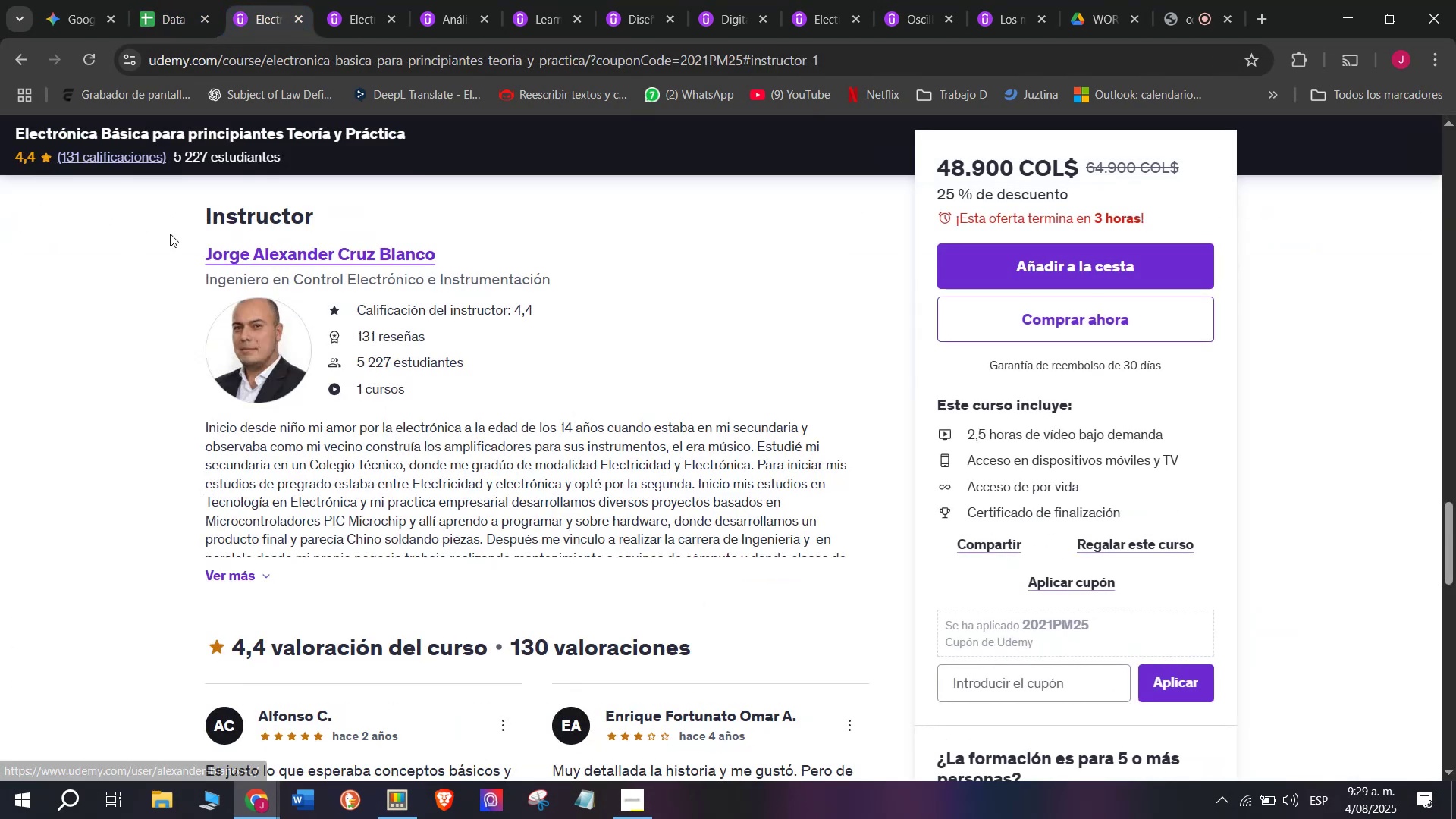 
left_click_drag(start_coordinate=[193, 257], to_coordinate=[494, 249])
 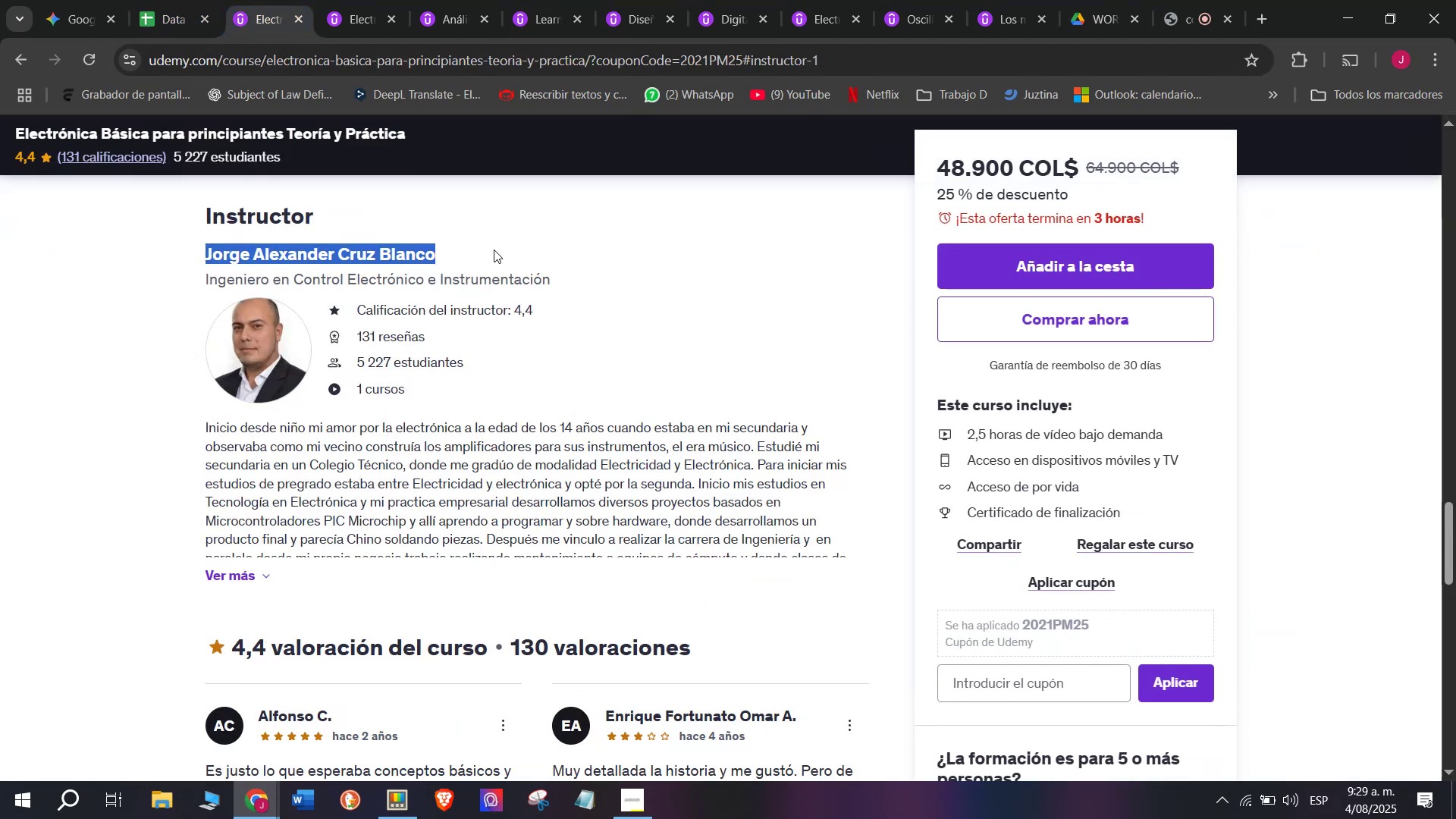 
key(Control+ControlLeft)
 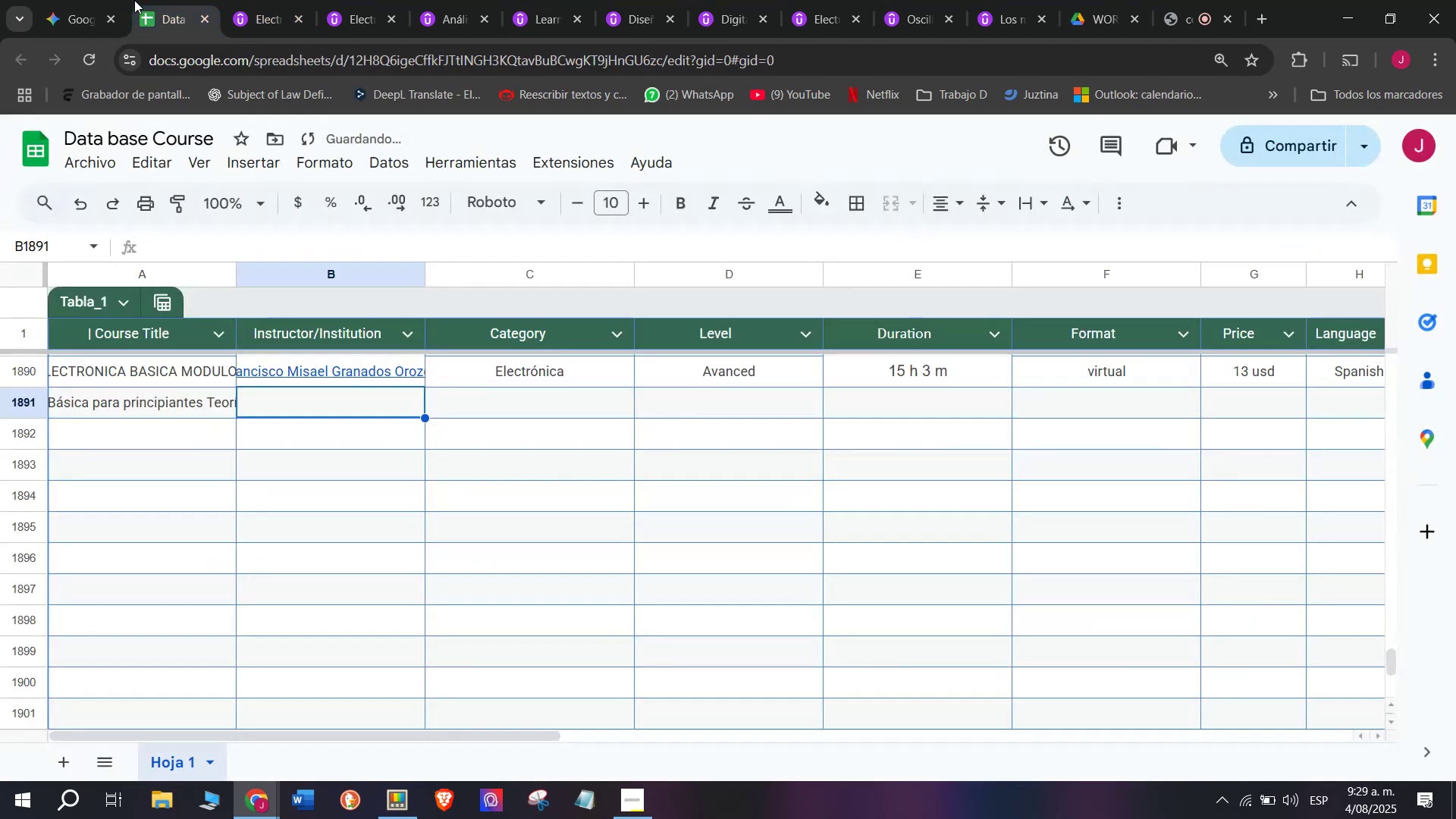 
key(Break)
 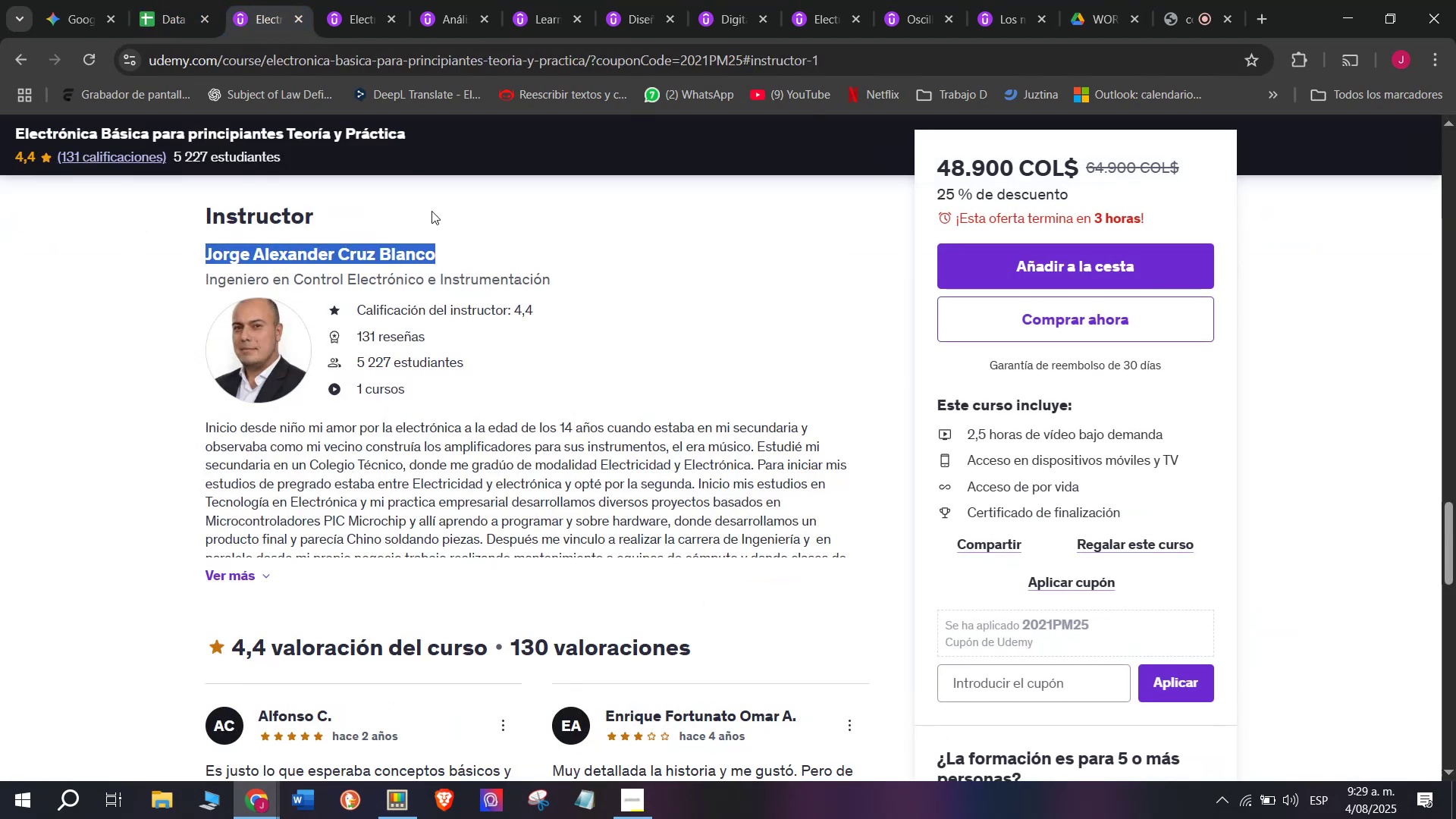 
key(Control+C)
 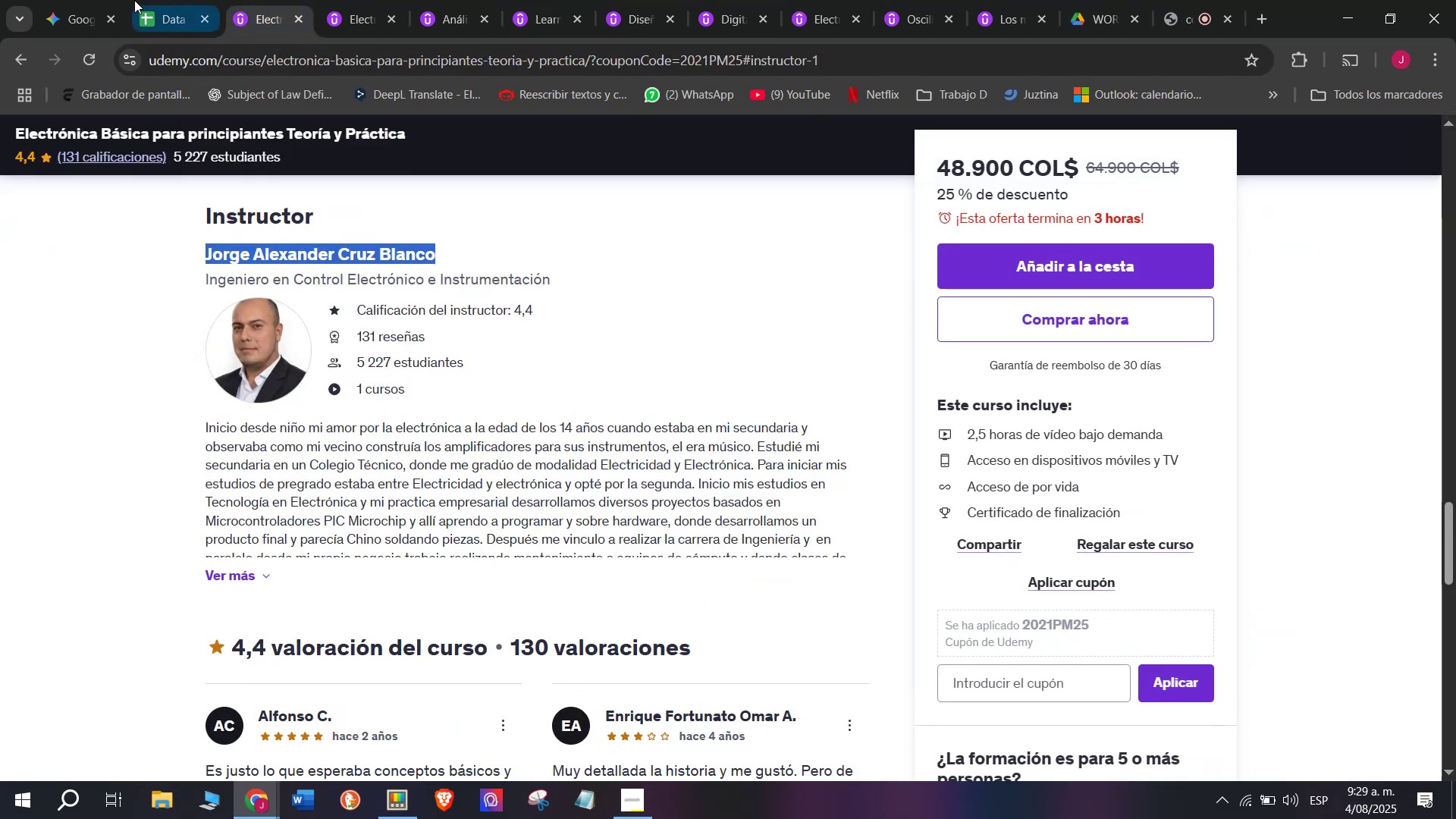 
left_click([134, 0])
 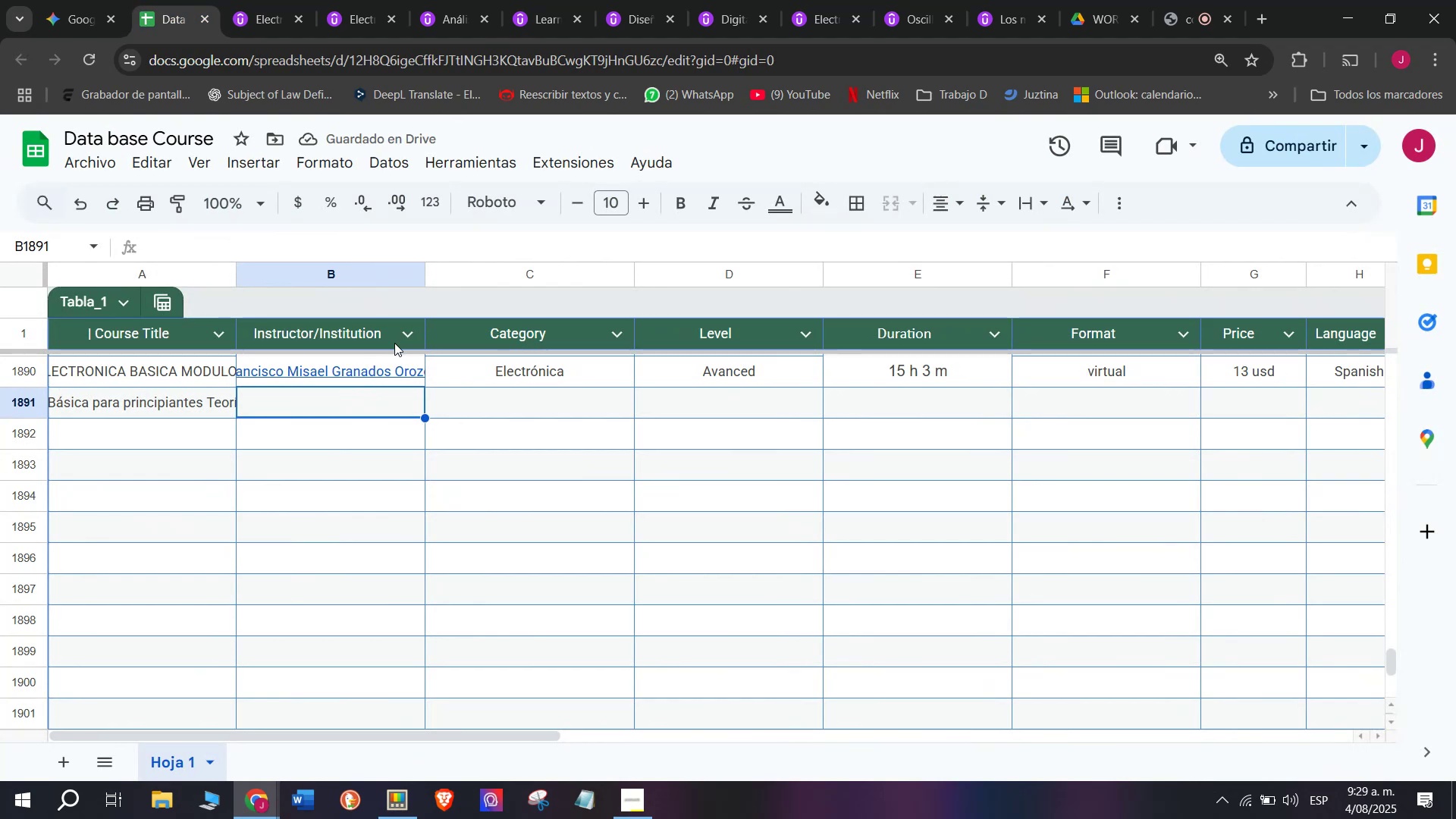 
key(Control+ControlLeft)
 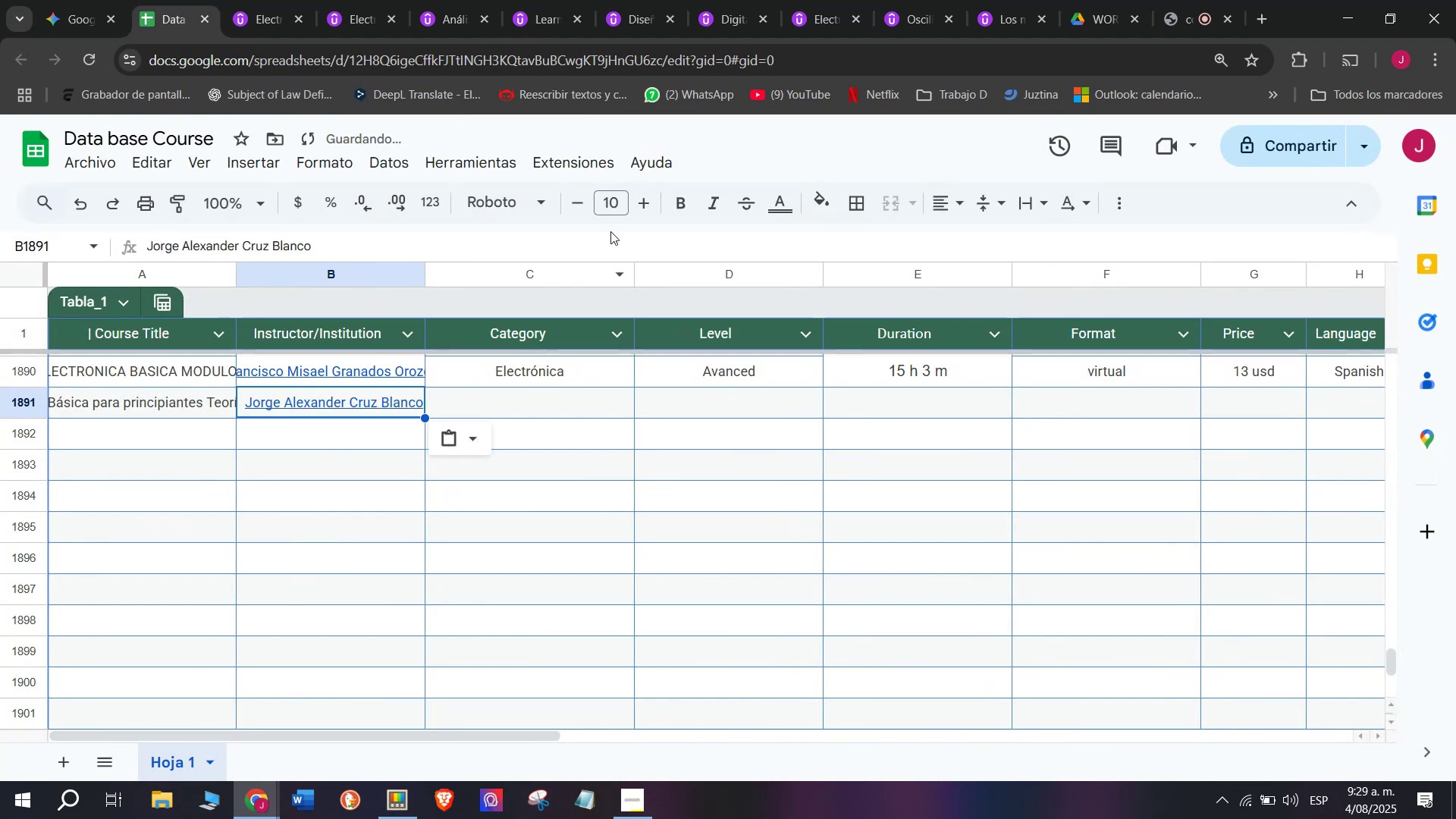 
key(Z)
 